 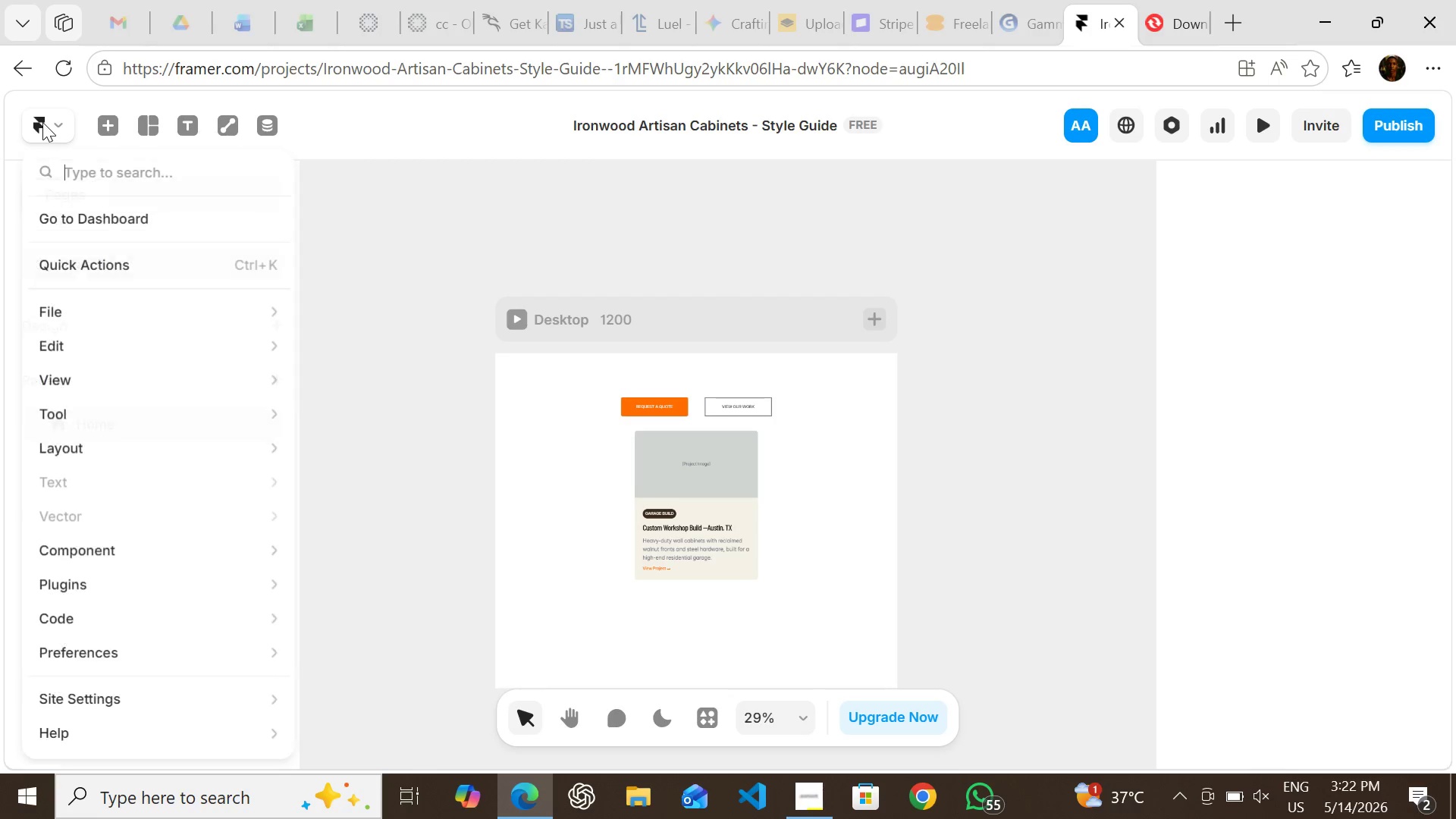 
left_click([121, 220])
 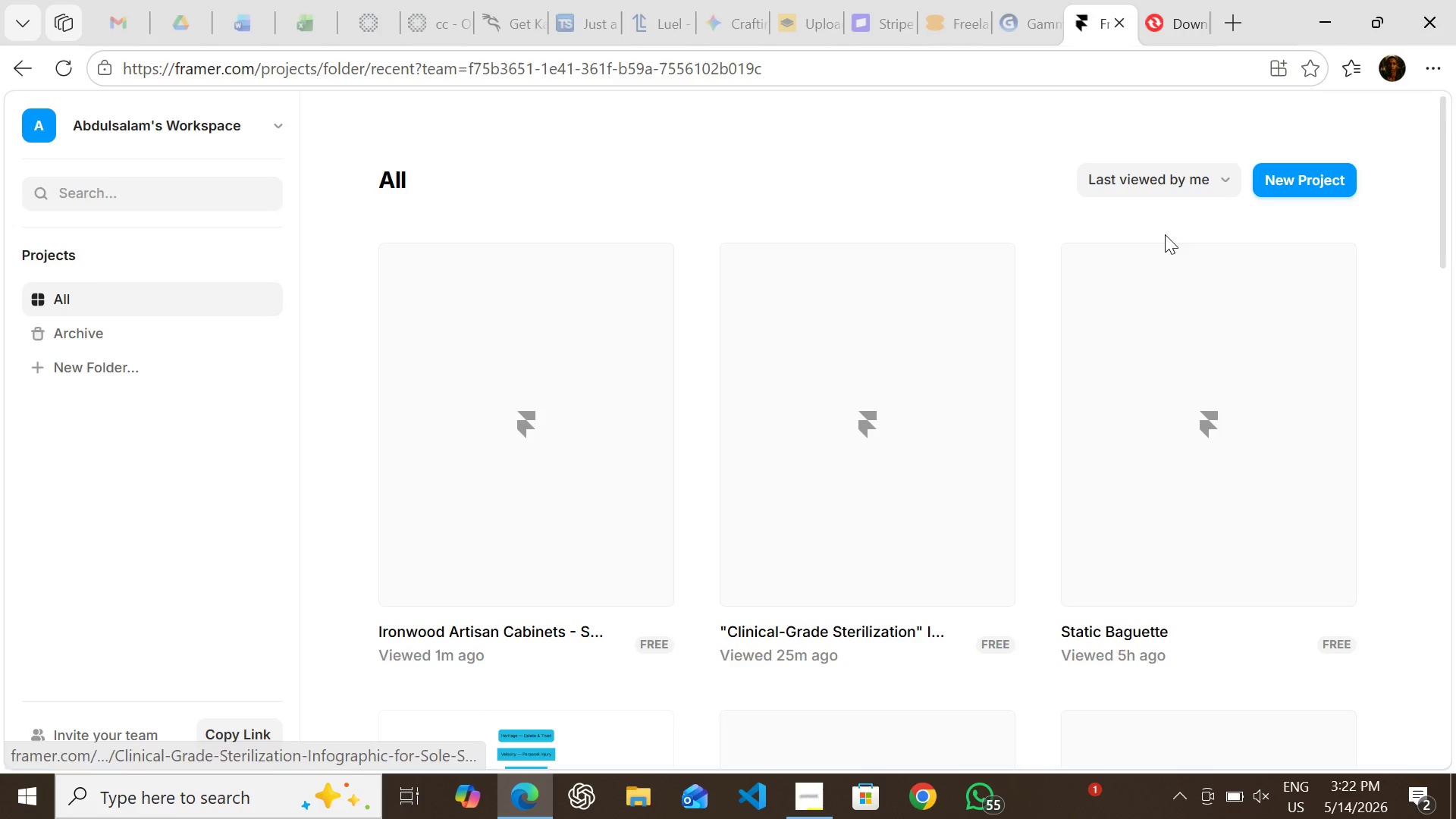 
wait(5.58)
 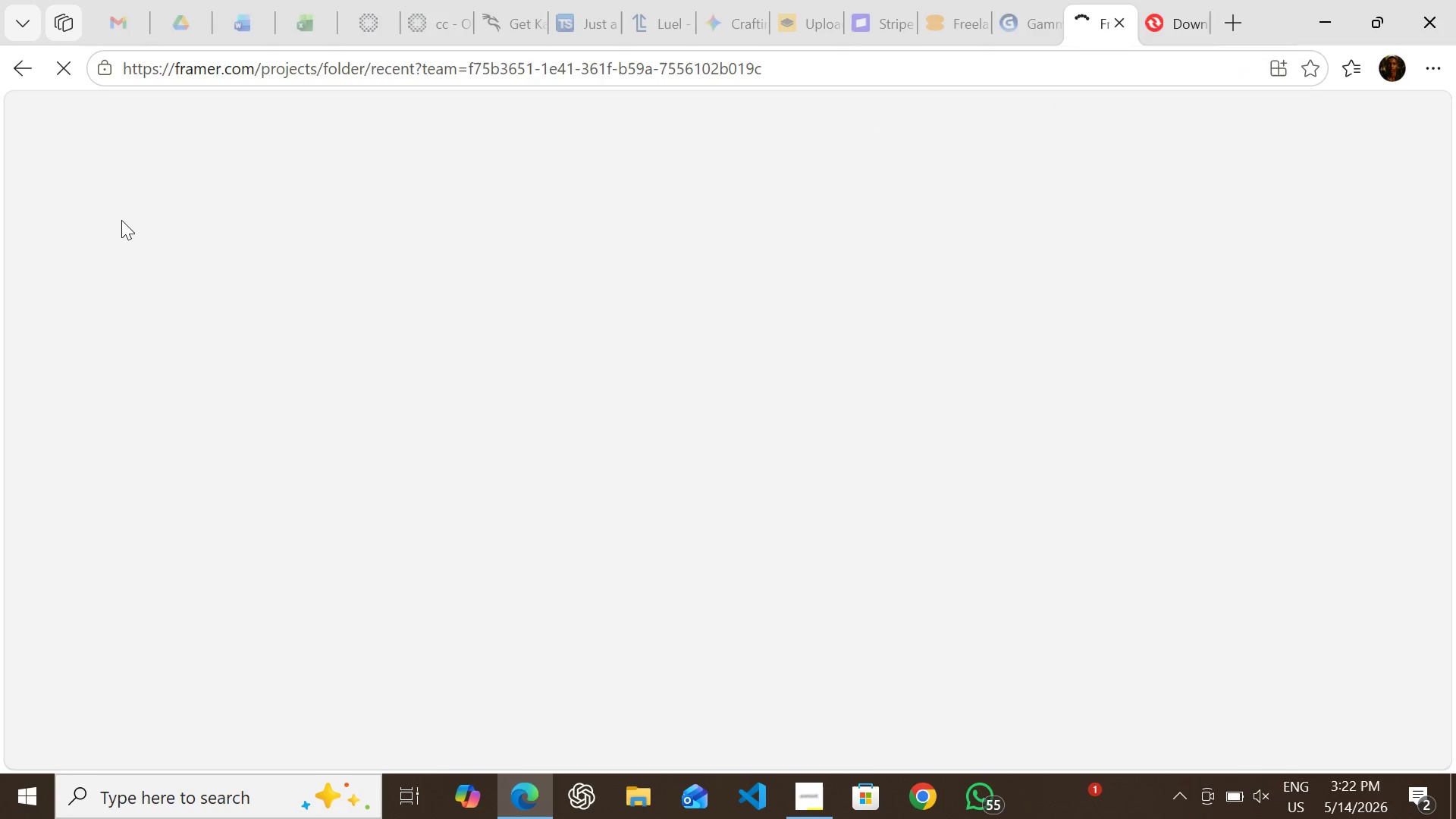 
left_click([1285, 177])
 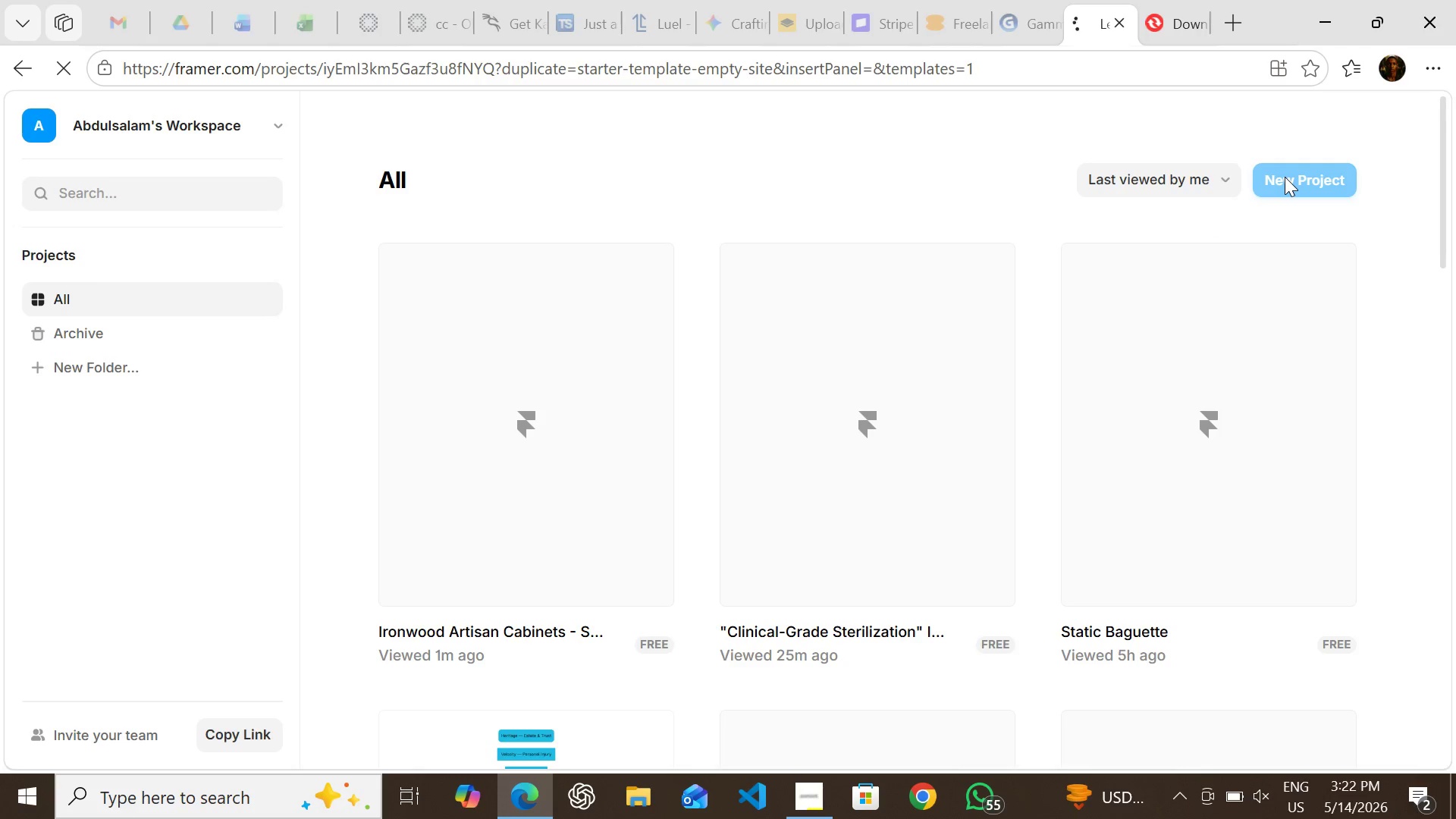 
wait(9.54)
 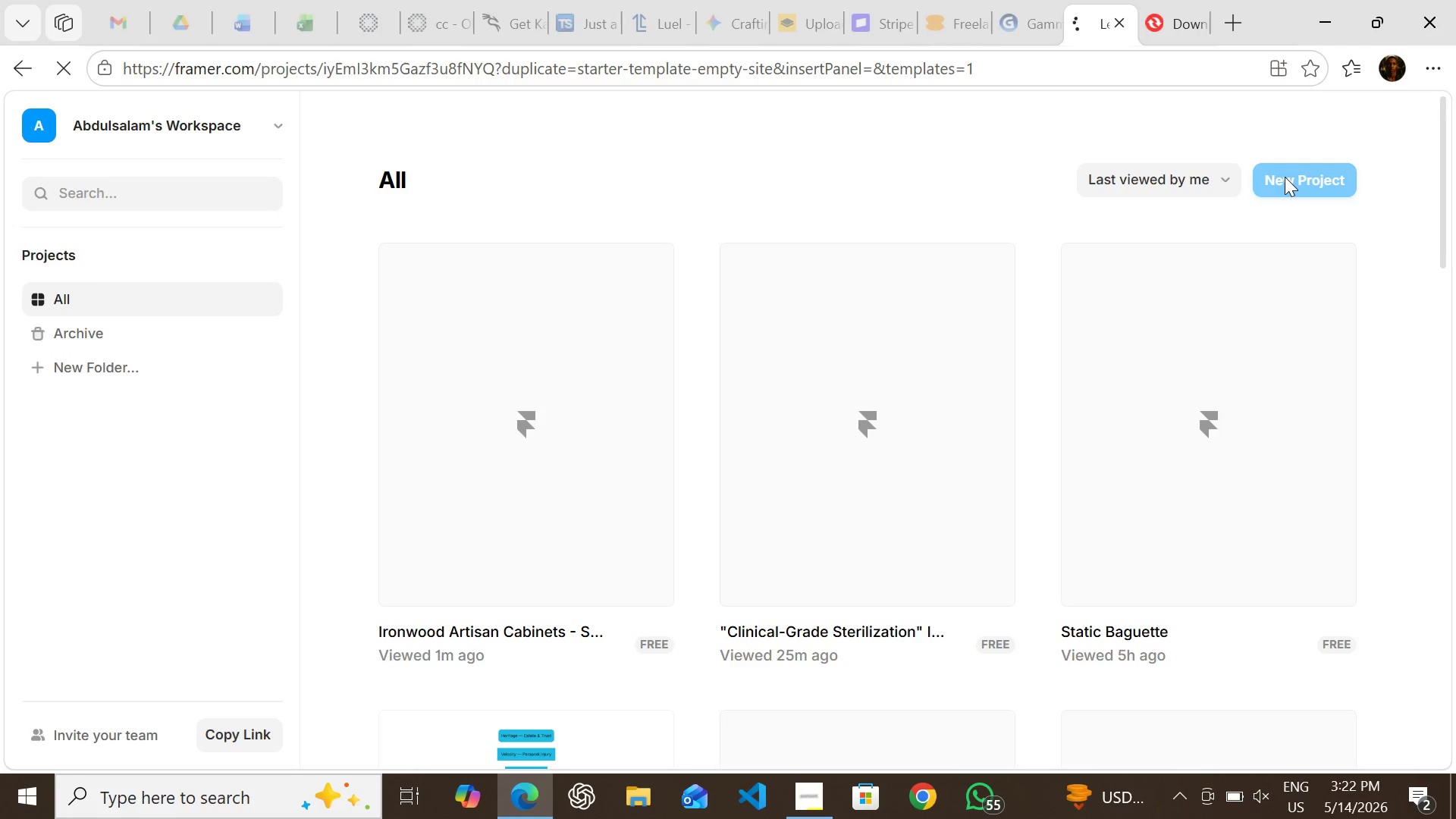 
mouse_move([746, 431])
 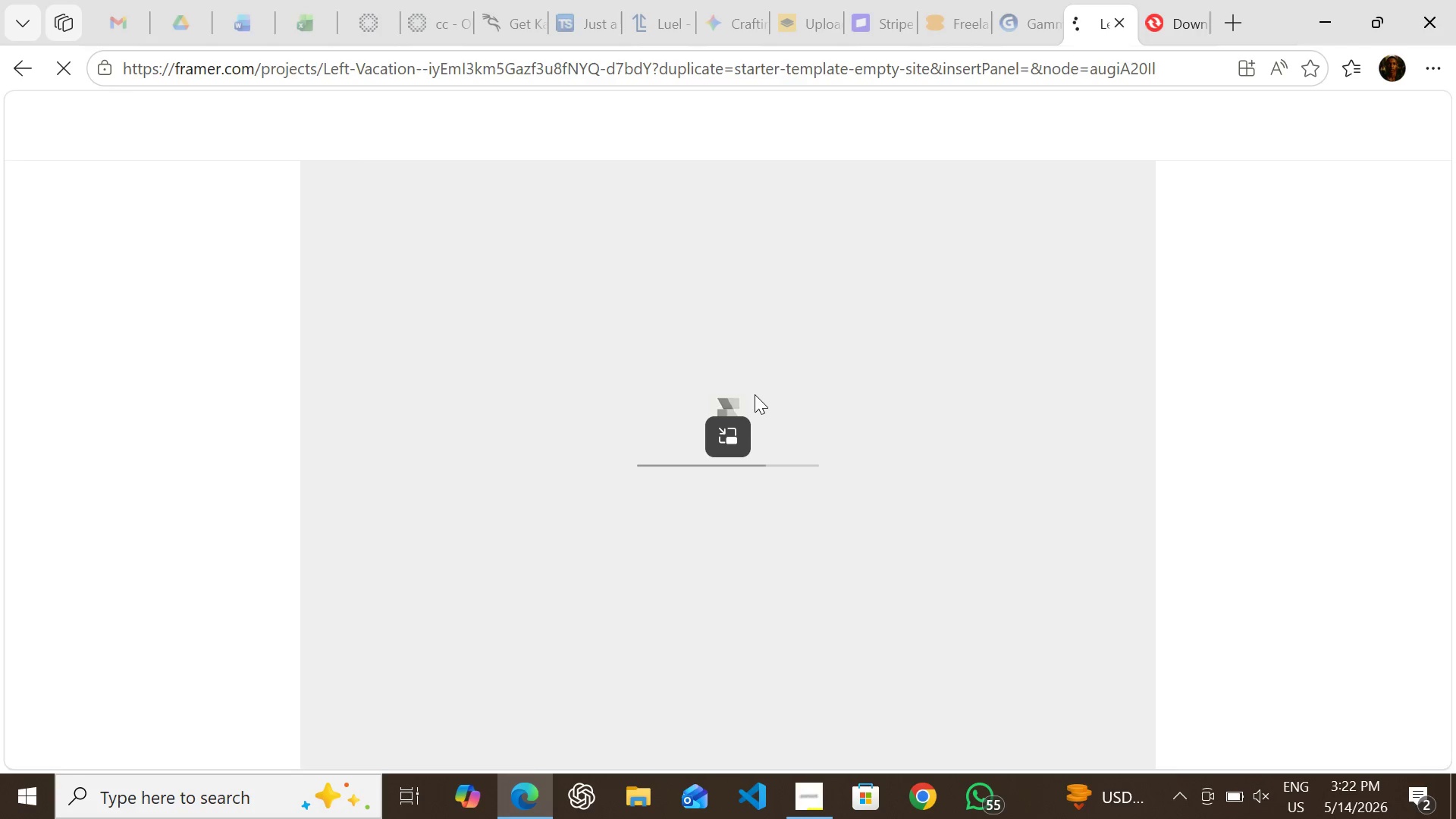 
wait(20.41)
 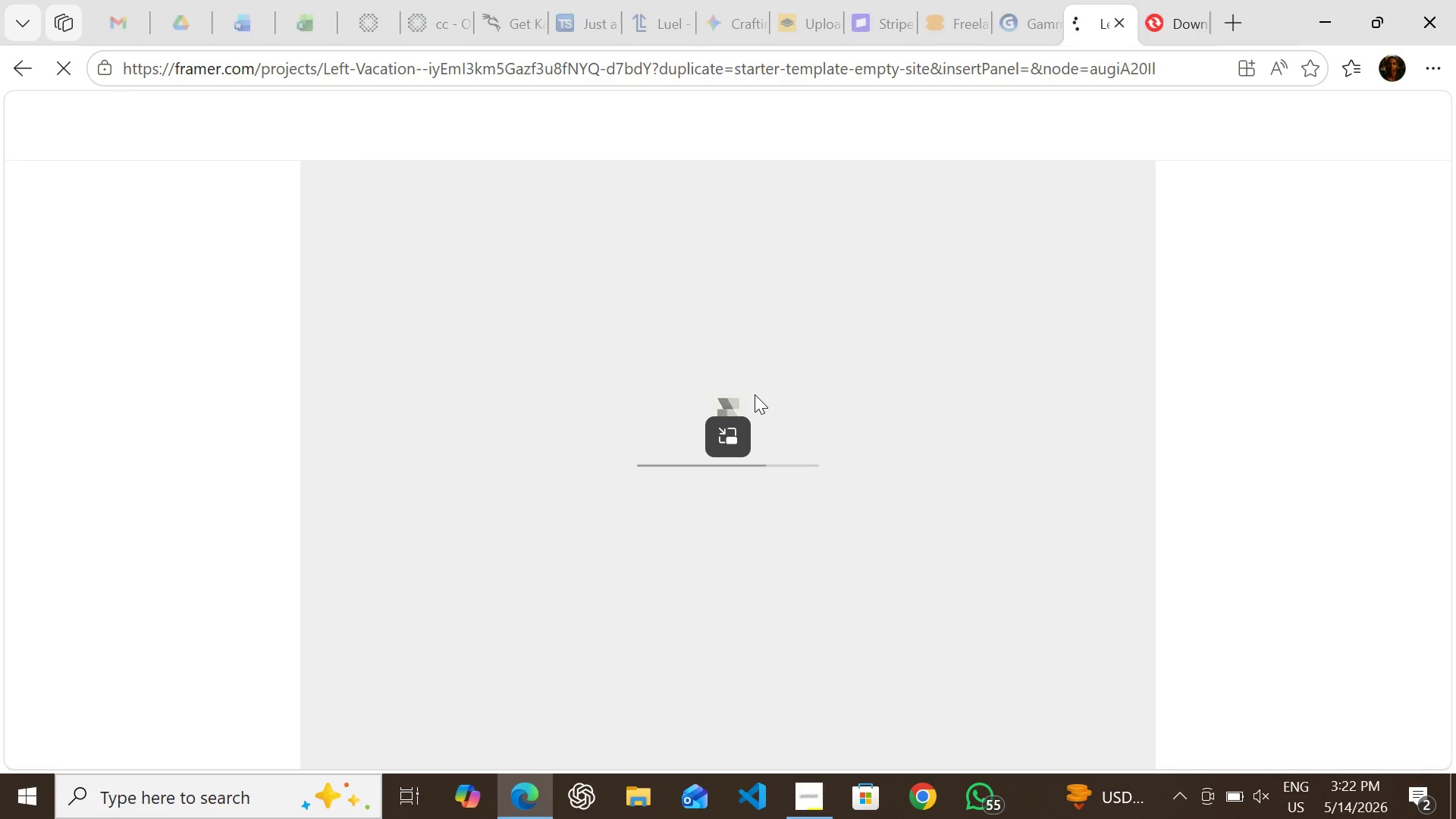 
left_click([631, 263])
 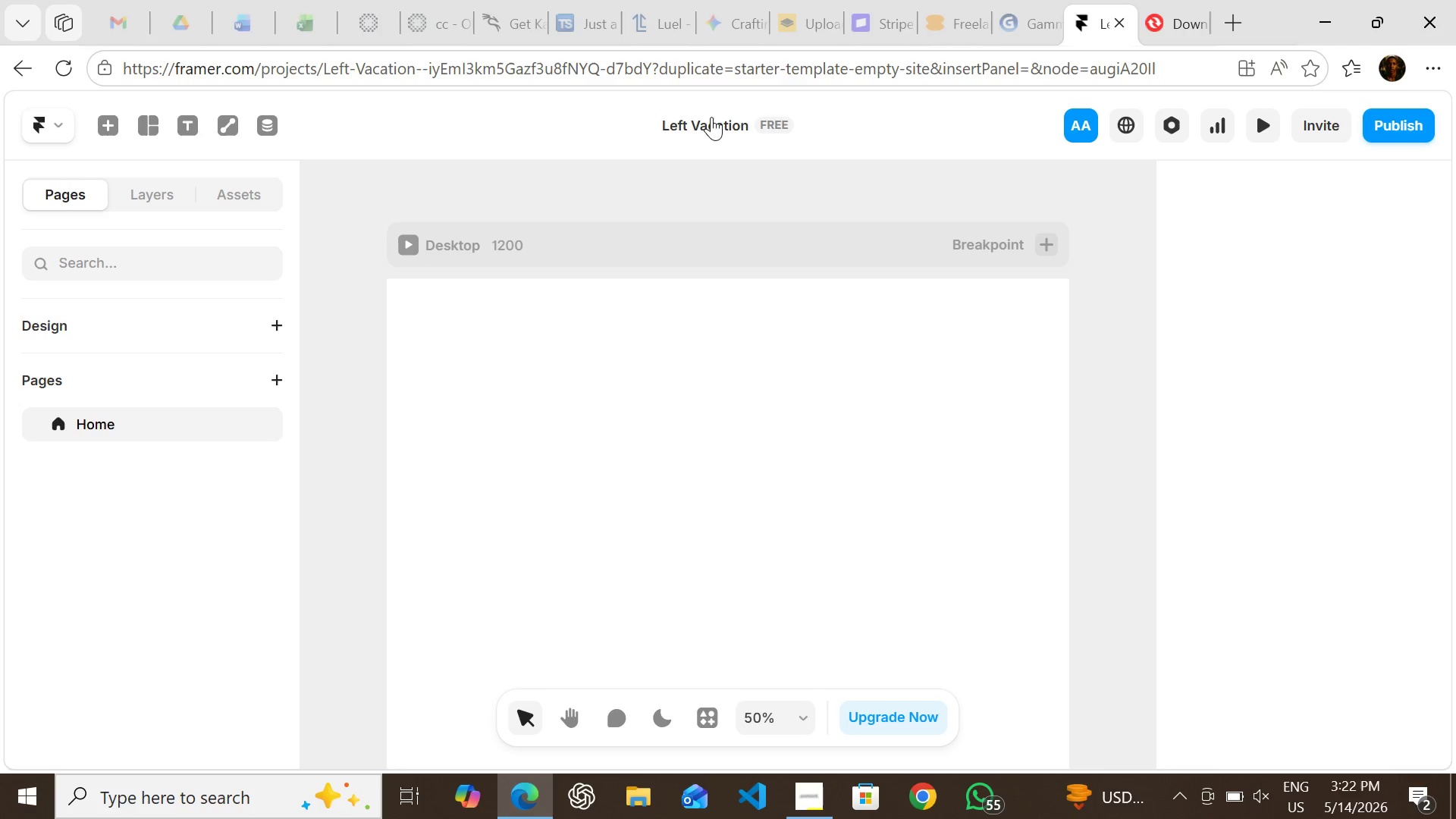 
left_click([717, 116])
 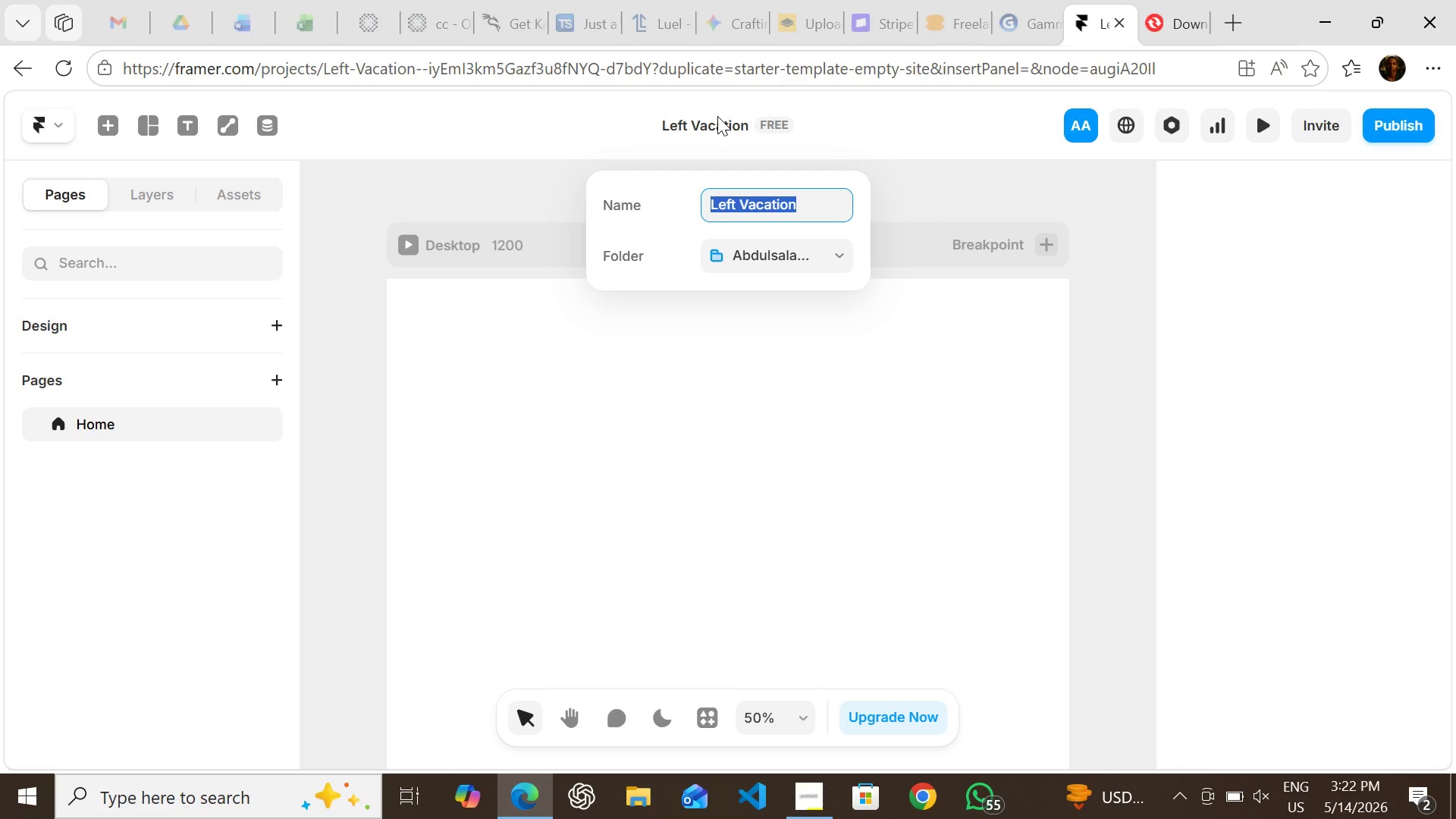 
type(Wander)
 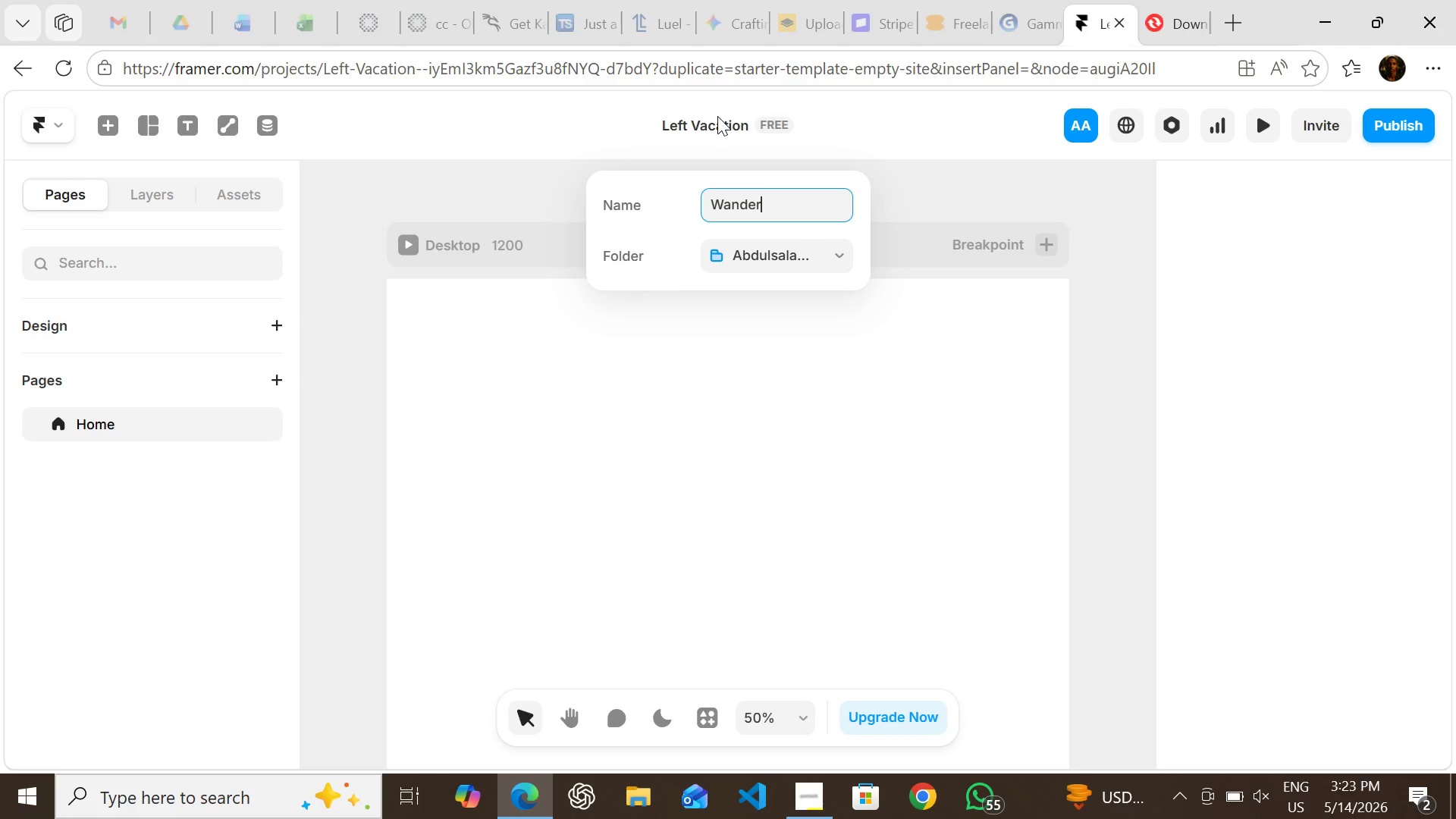 
wait(12.72)
 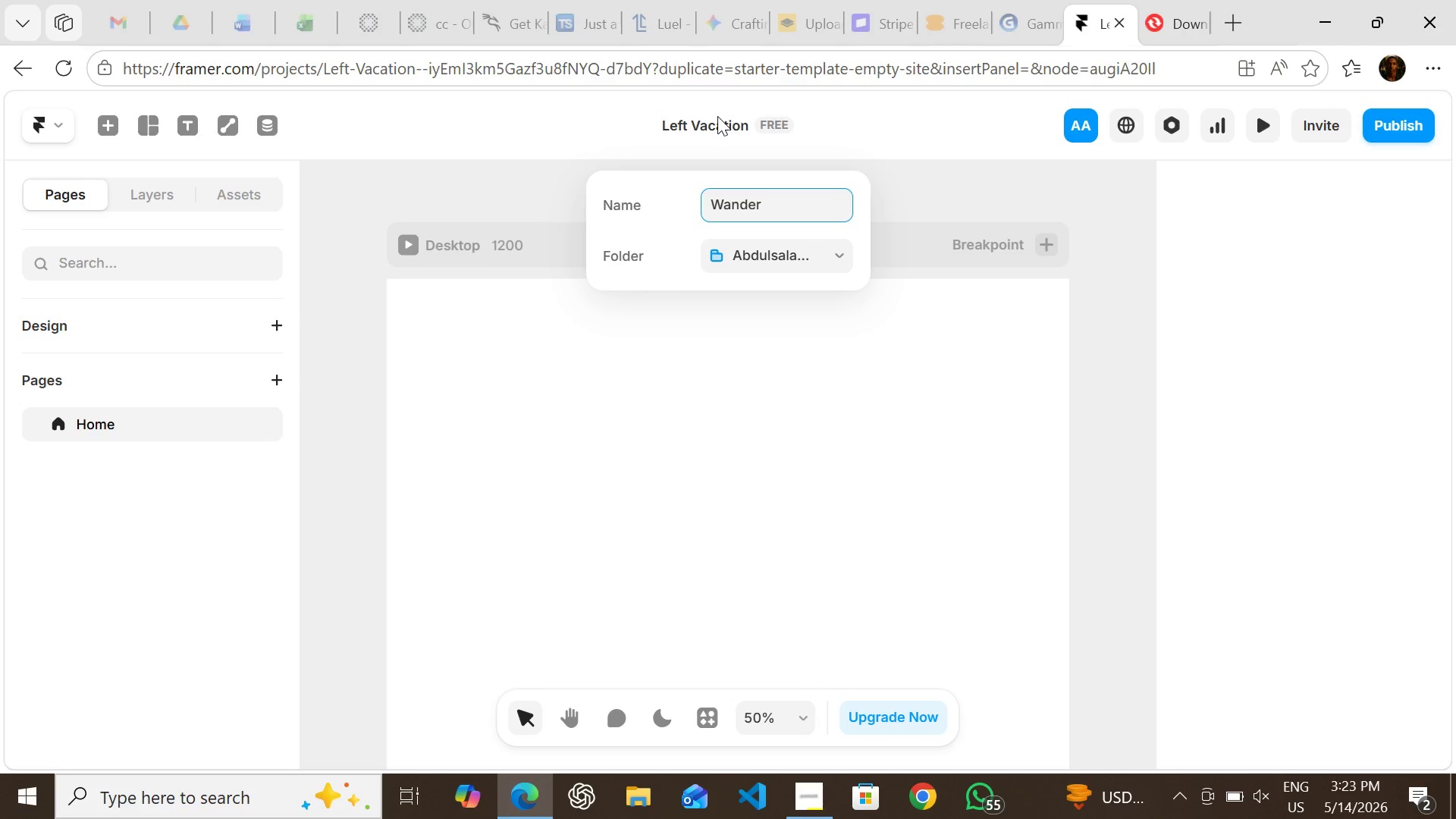 
type(Pact)
 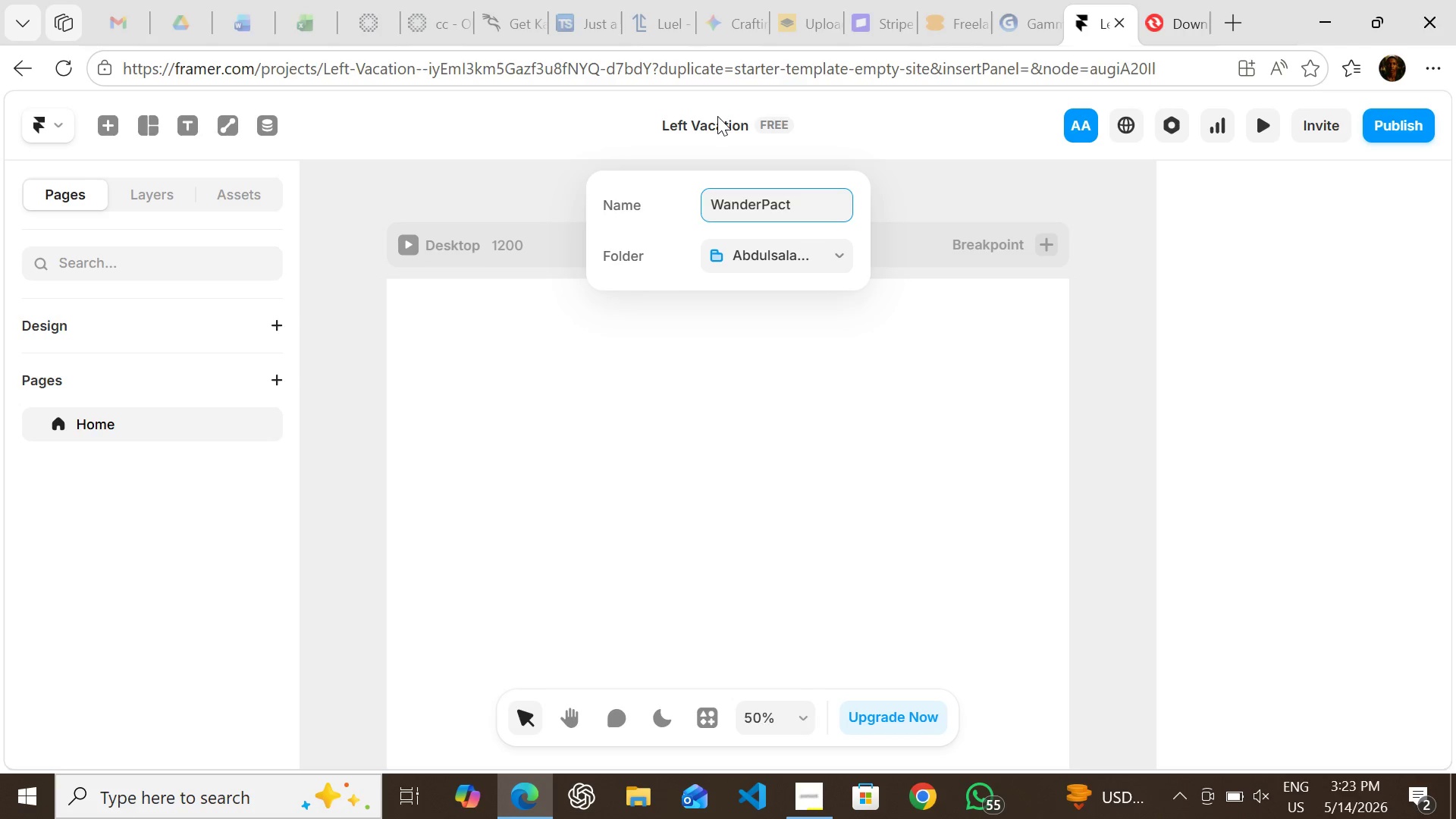 
type( Testimonial)
 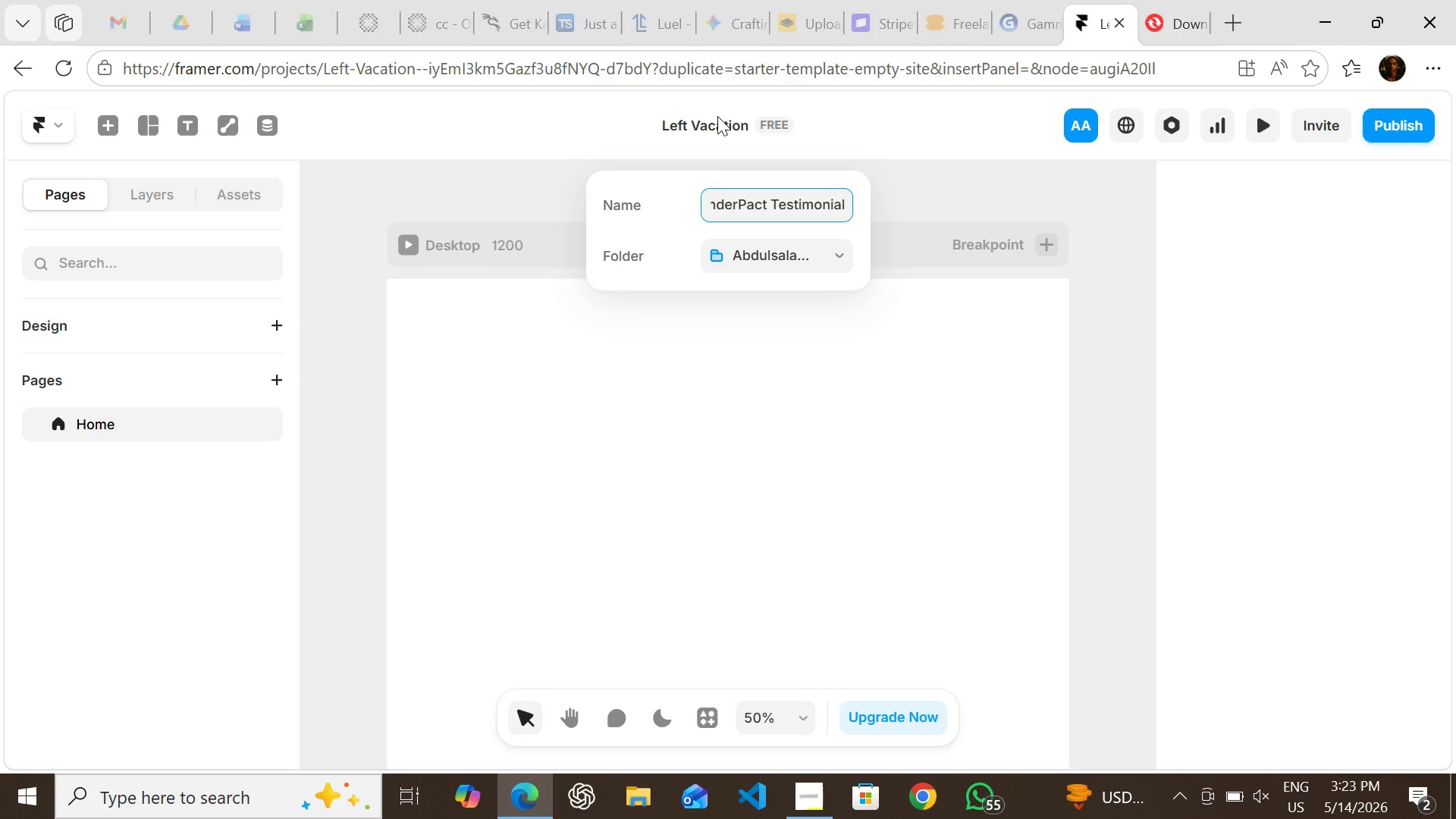 
key(S)
 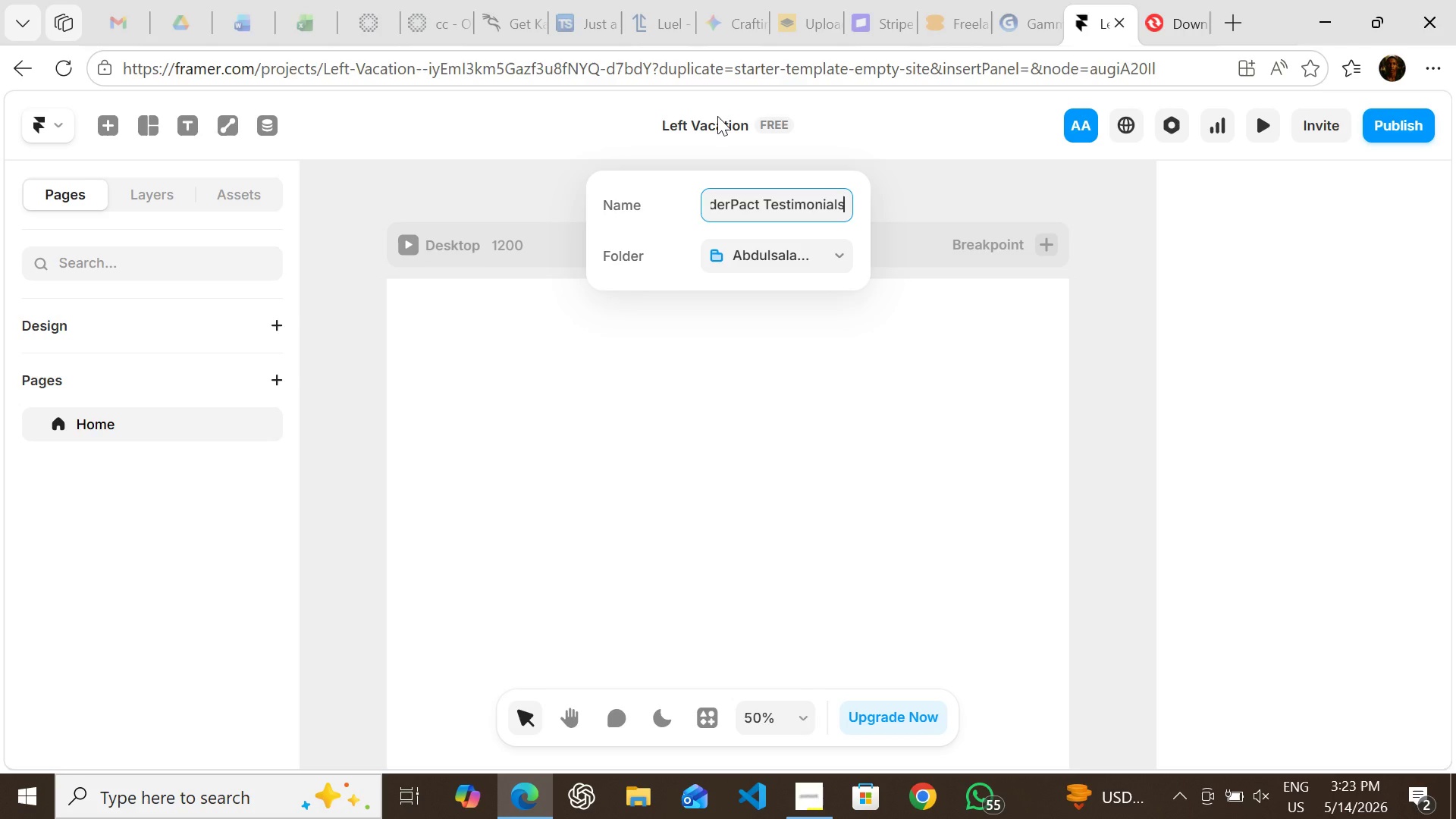 
wait(5.7)
 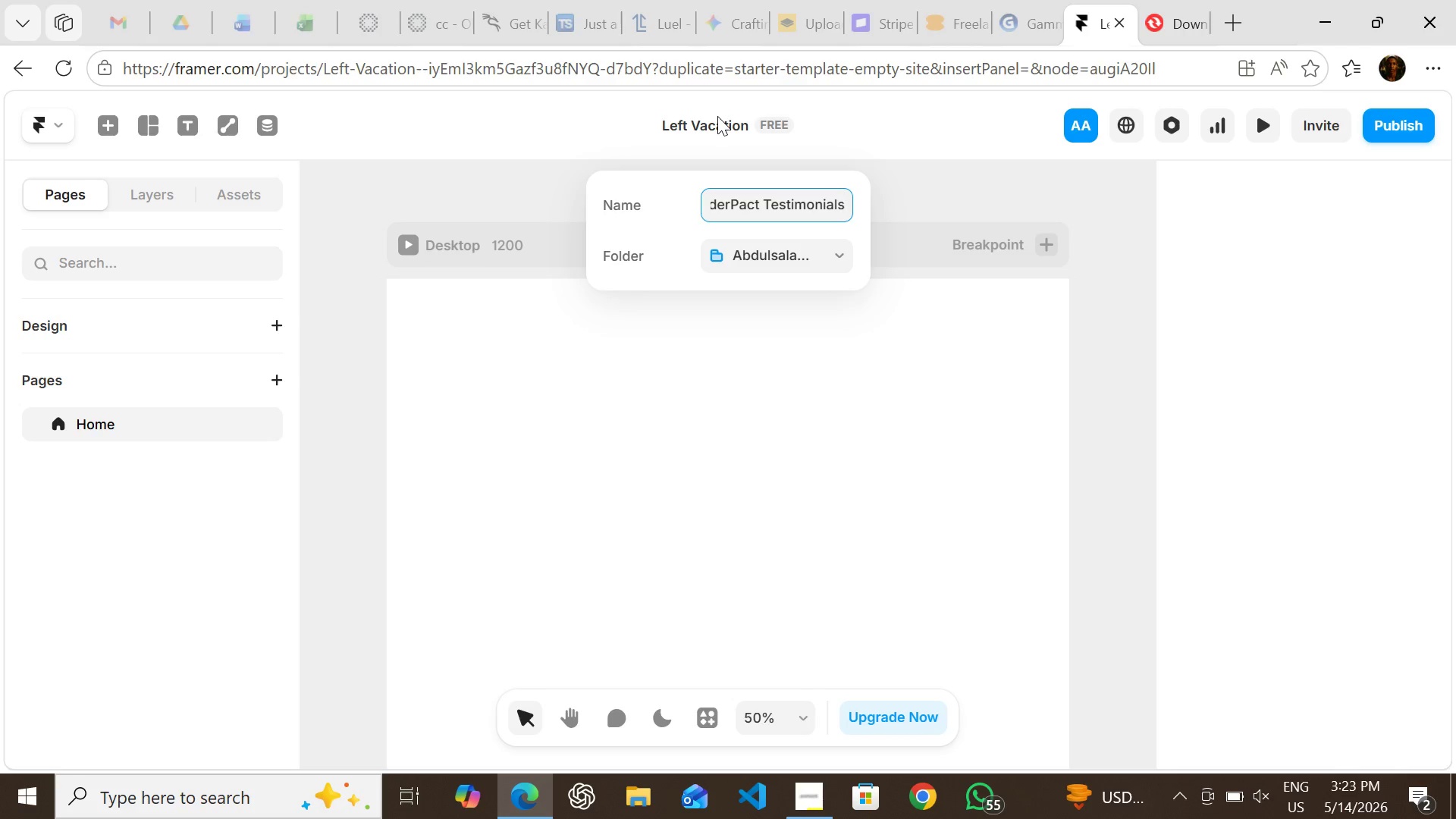 
key(Enter)
 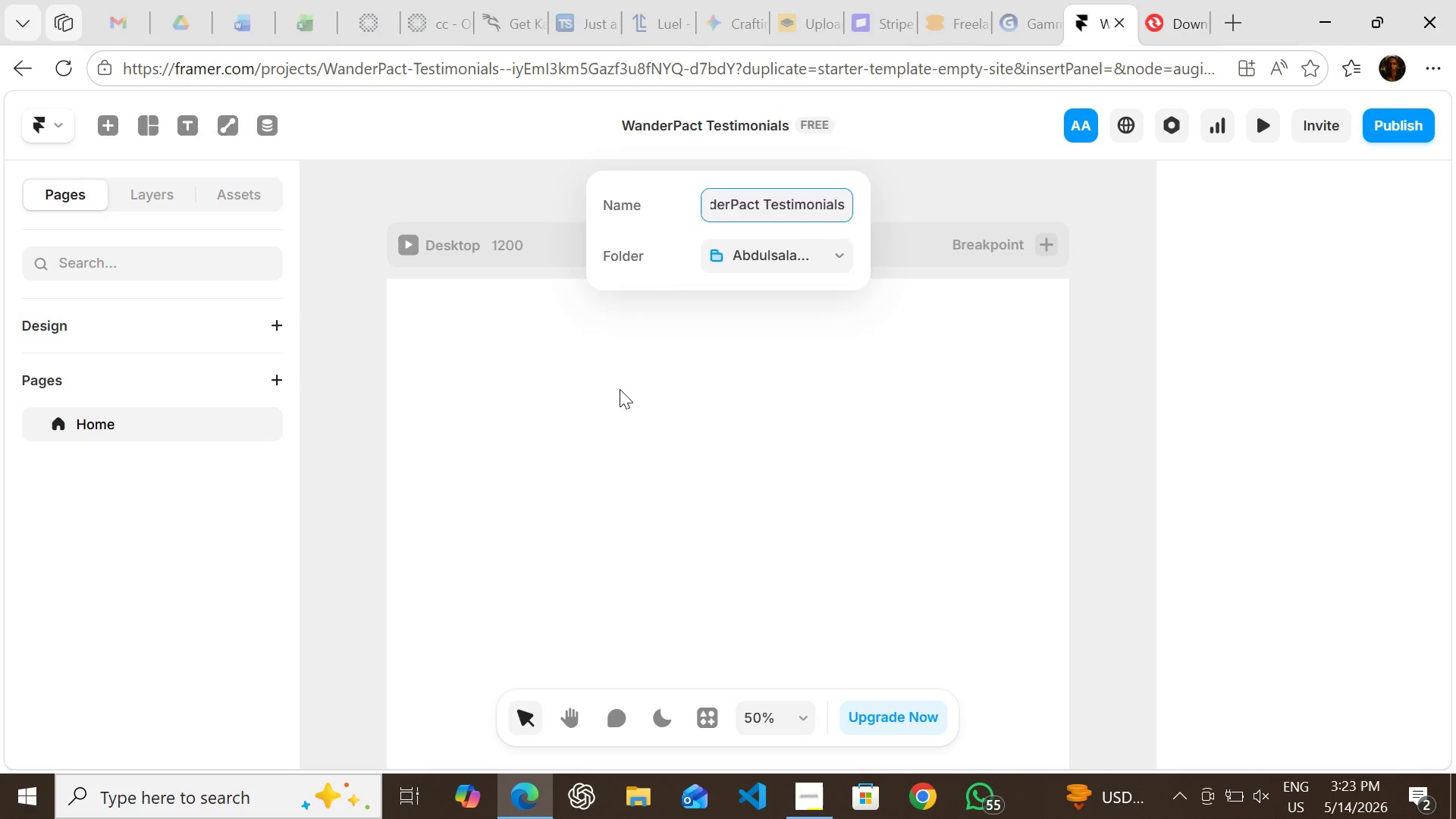 
left_click([620, 389])
 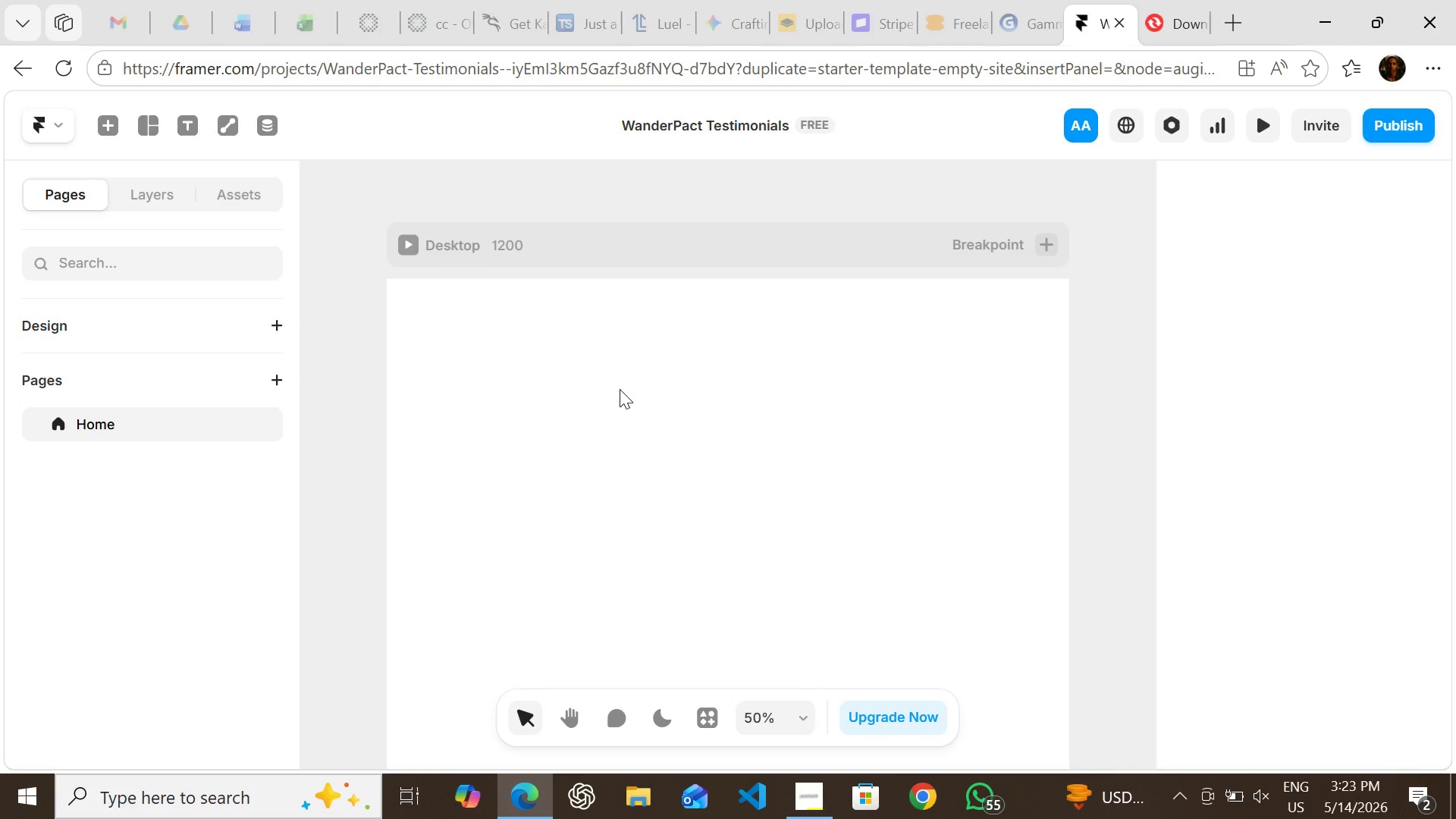 
wait(10.84)
 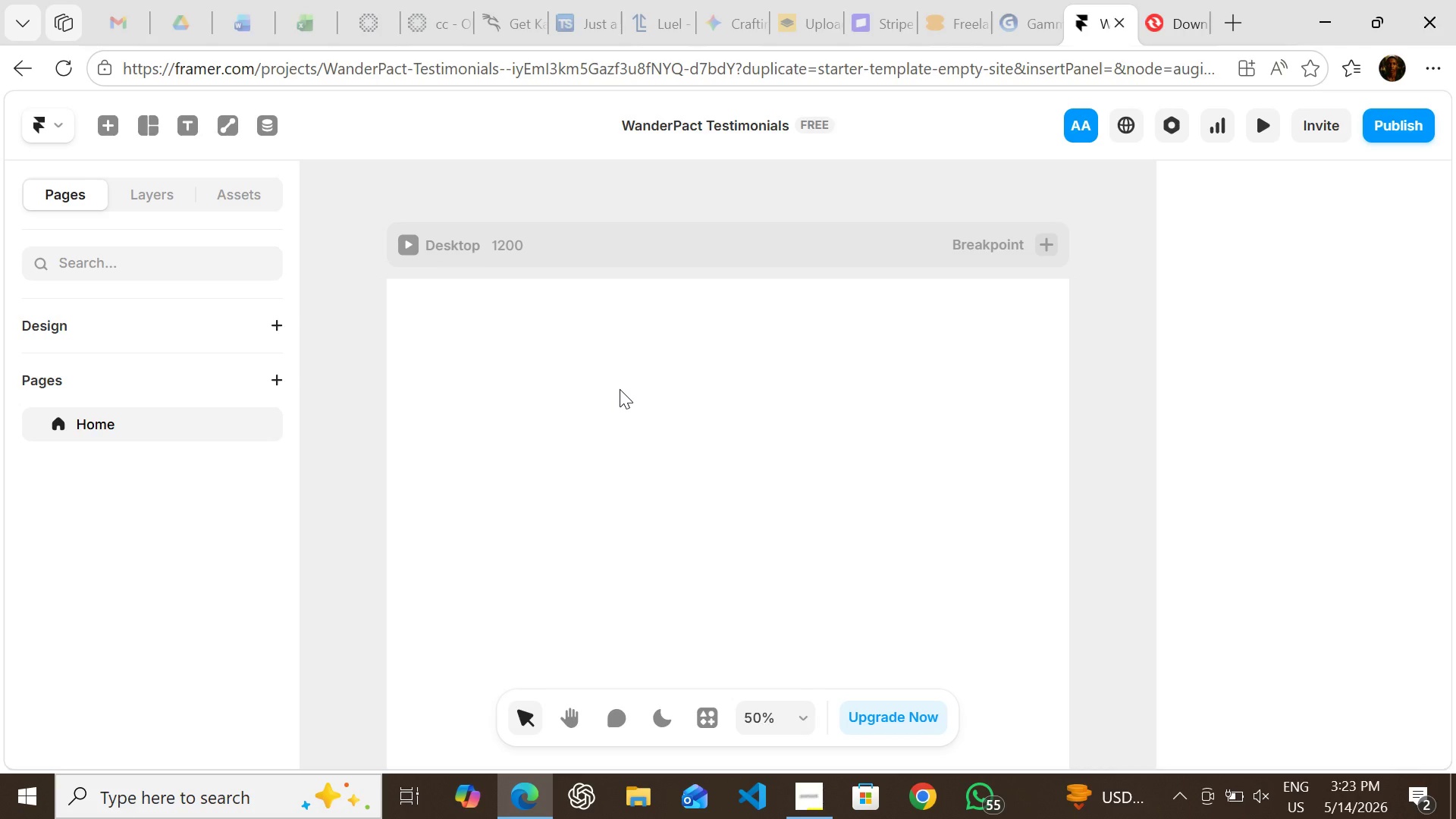 
left_click([232, 191])
 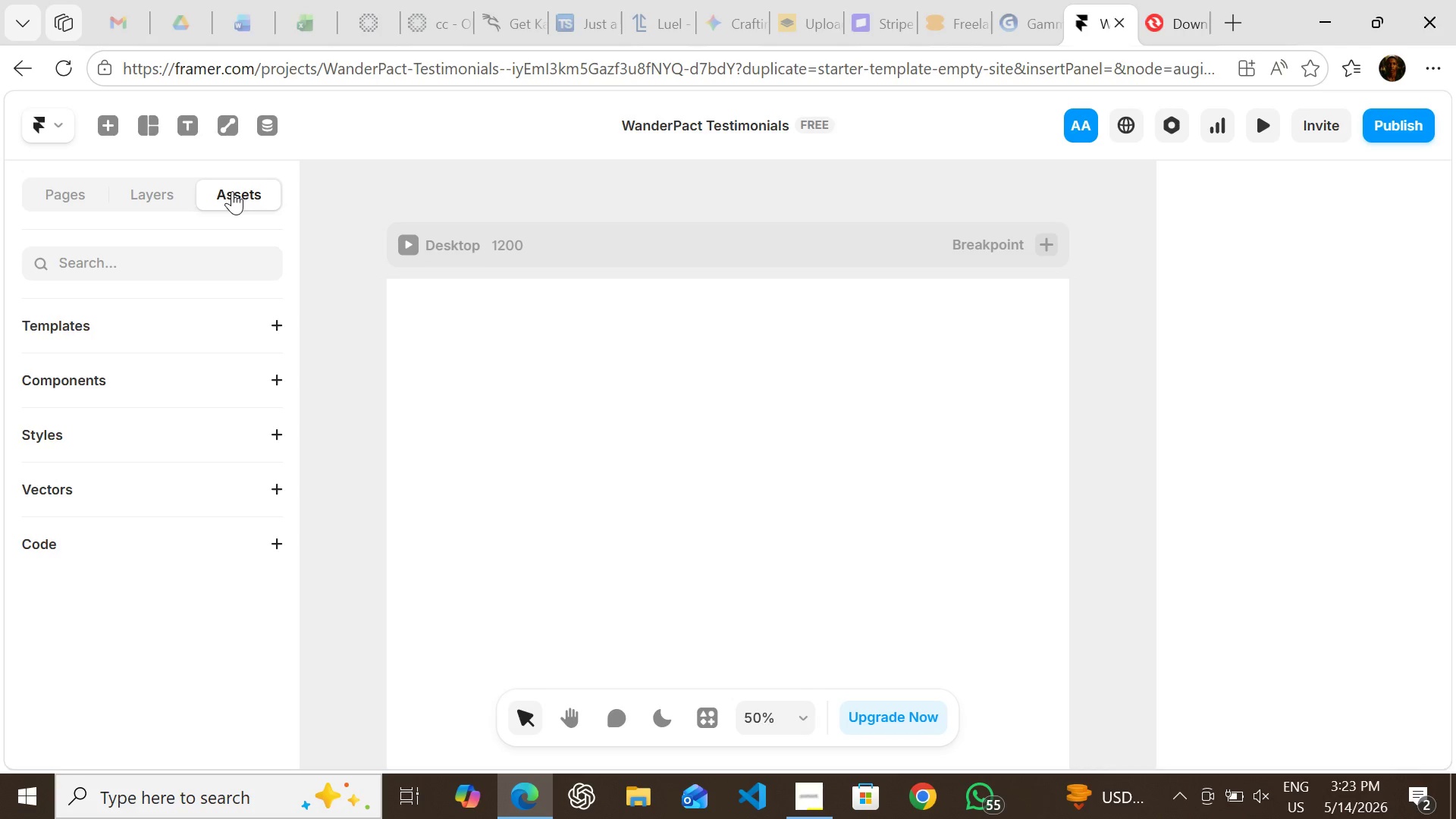 
wait(6.31)
 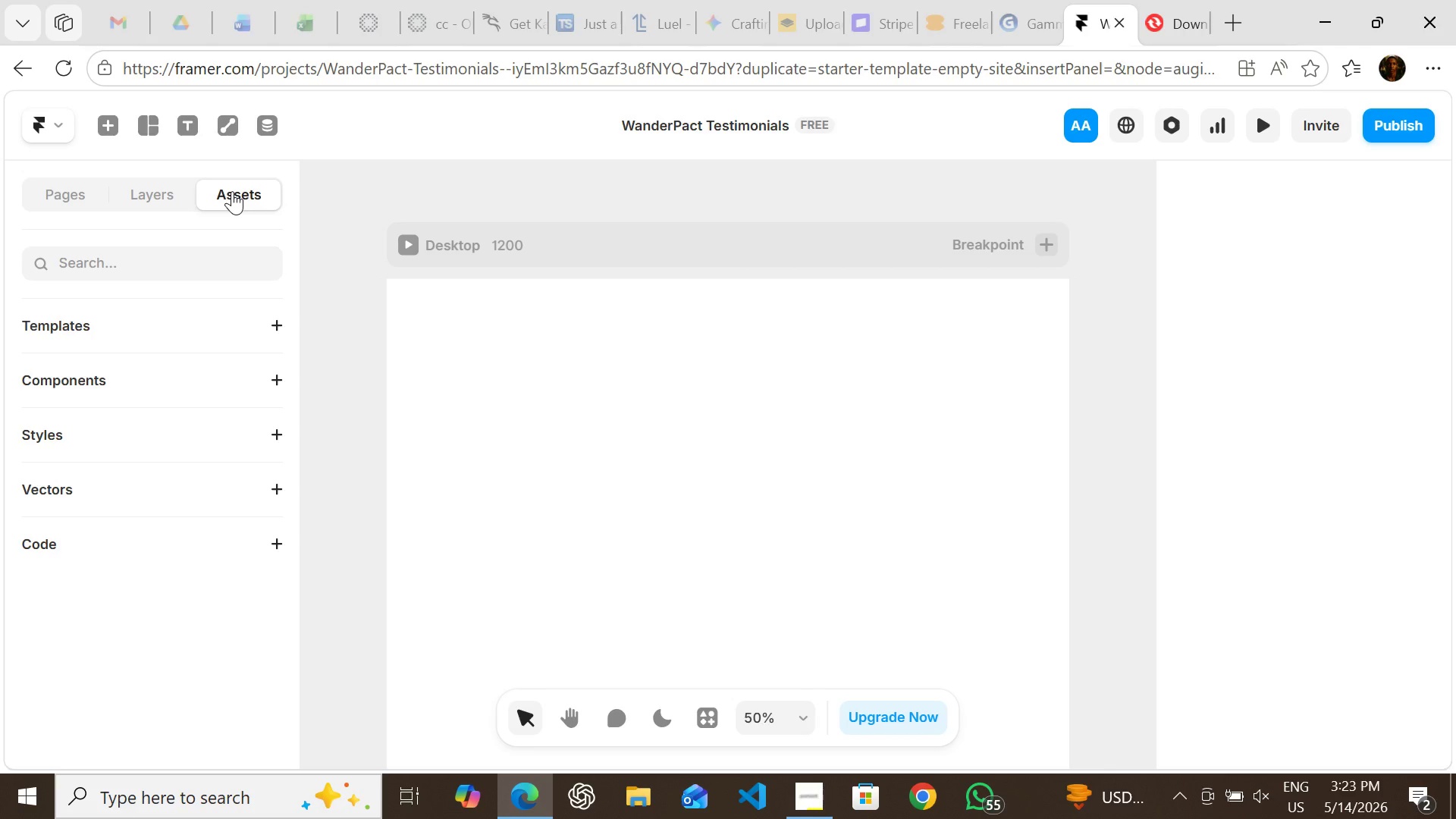 
left_click([182, 438])
 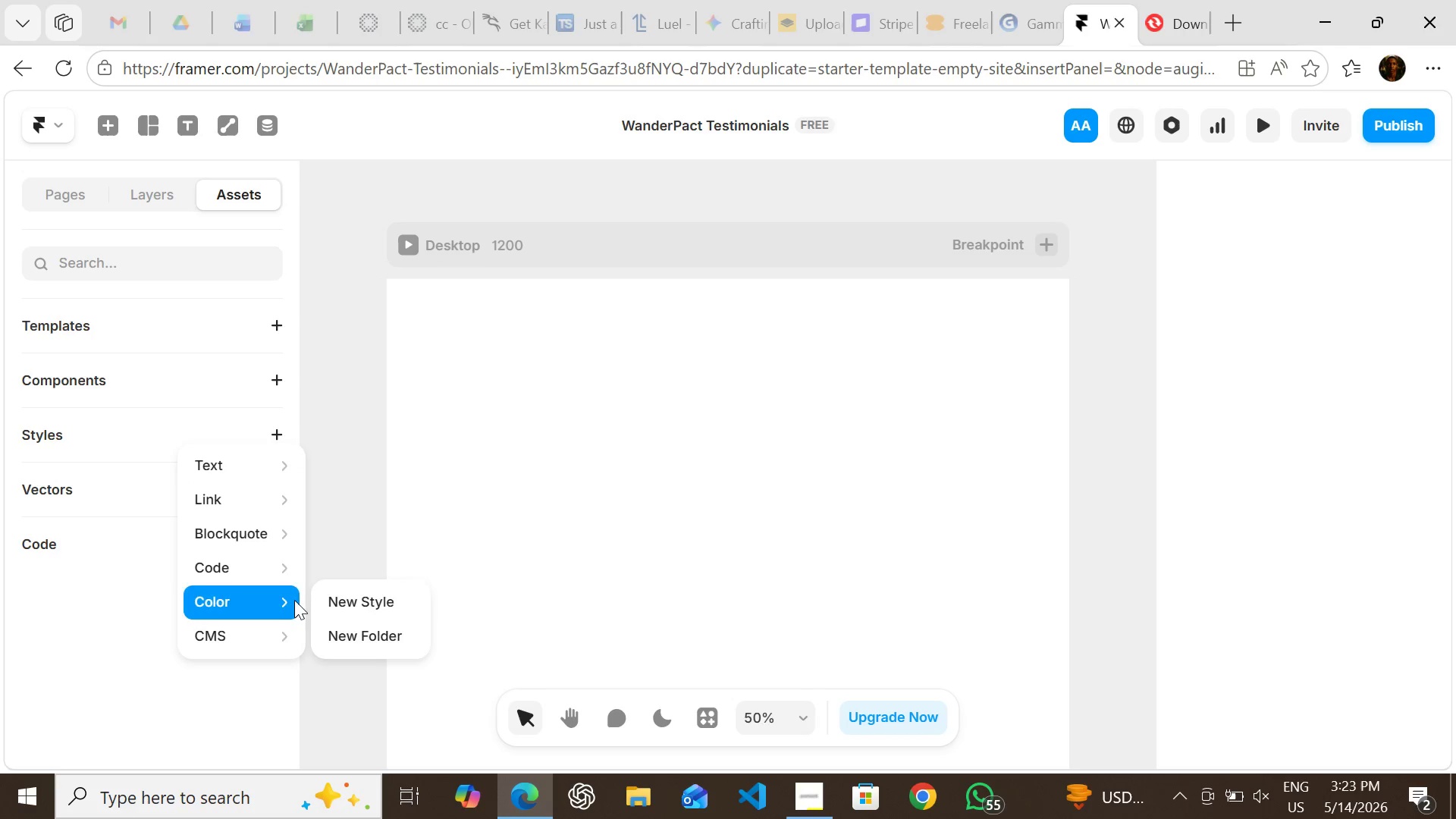 
left_click([334, 598])
 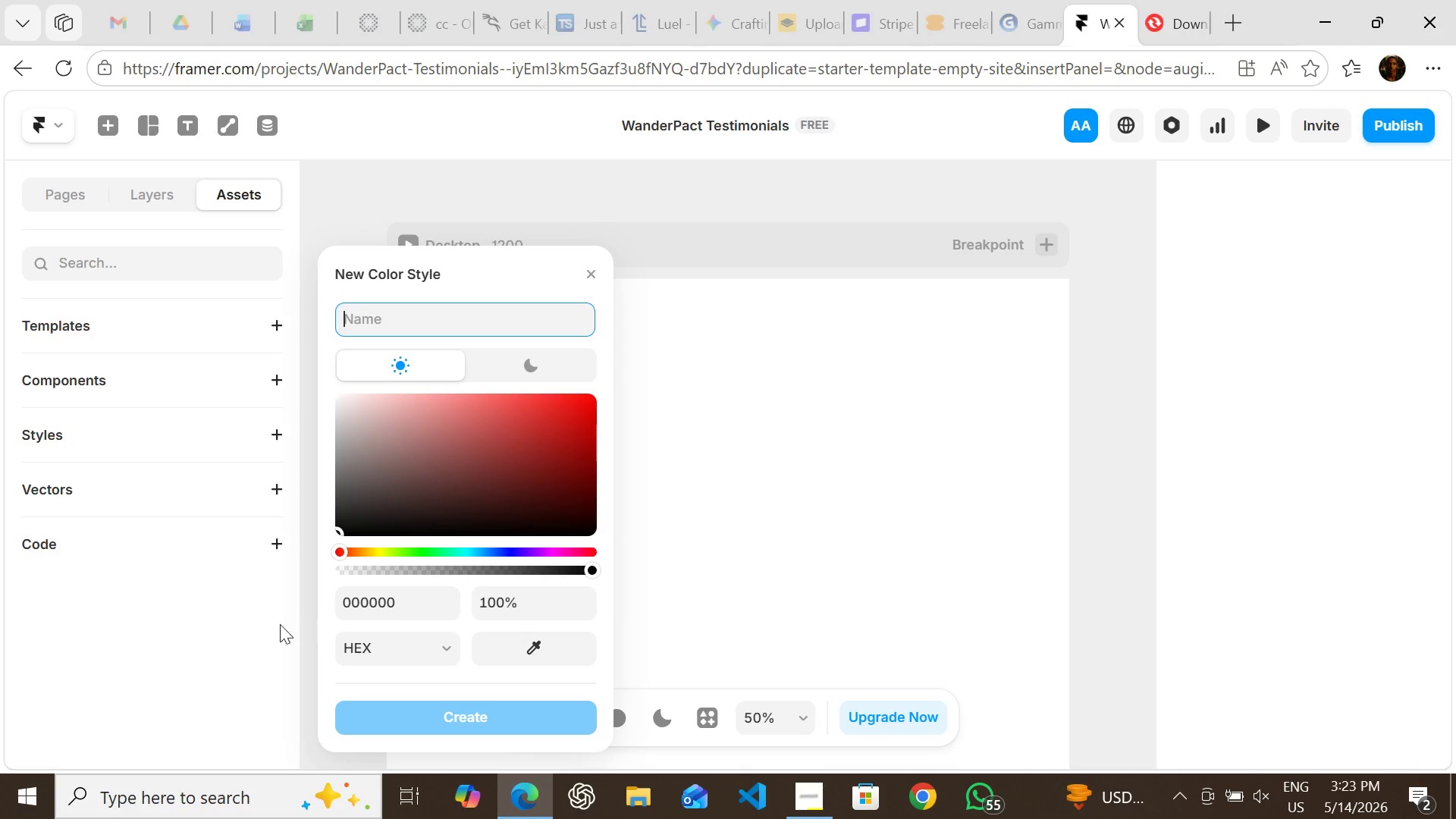 
wait(19.8)
 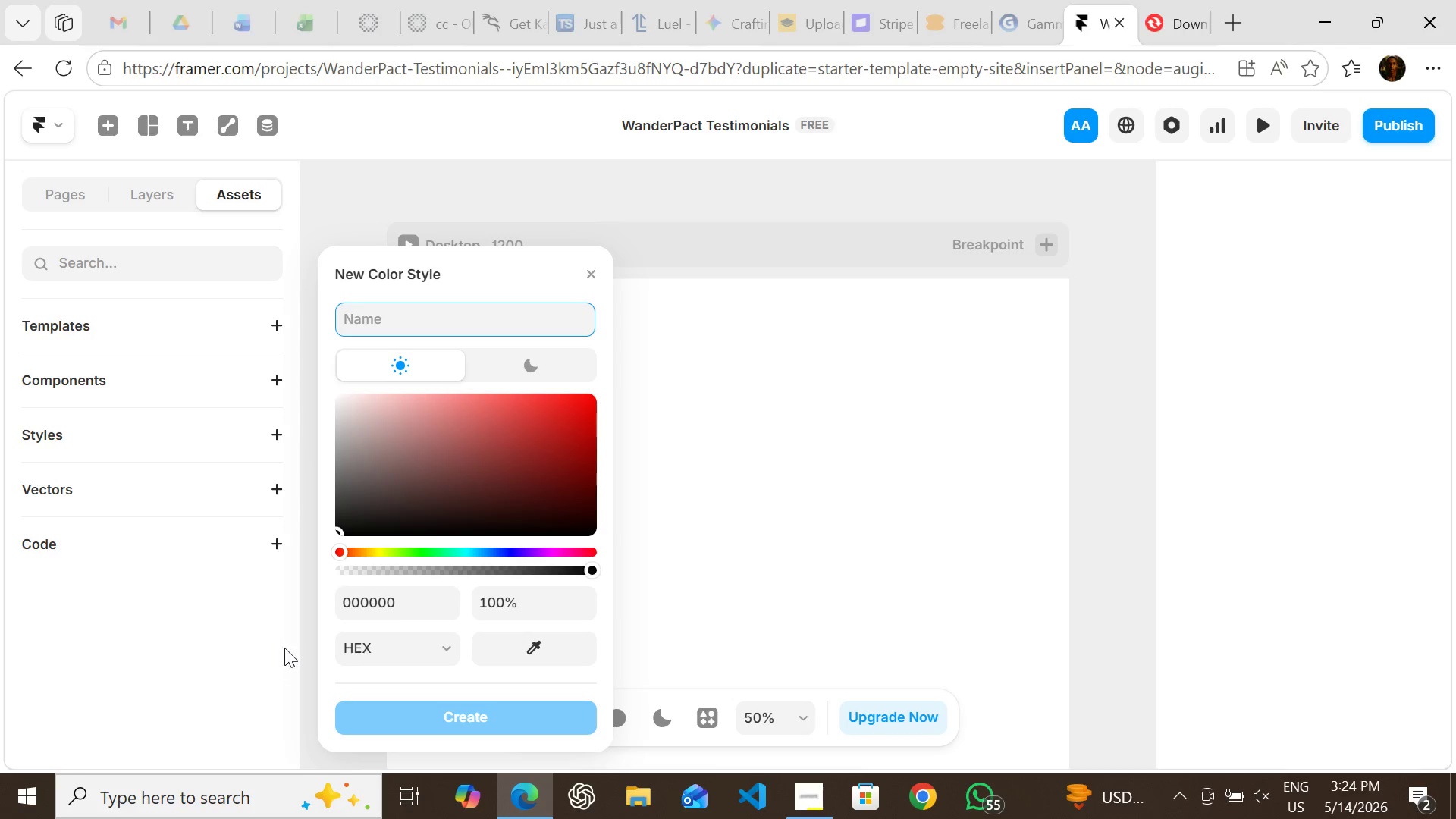 
key(Shift+W)
 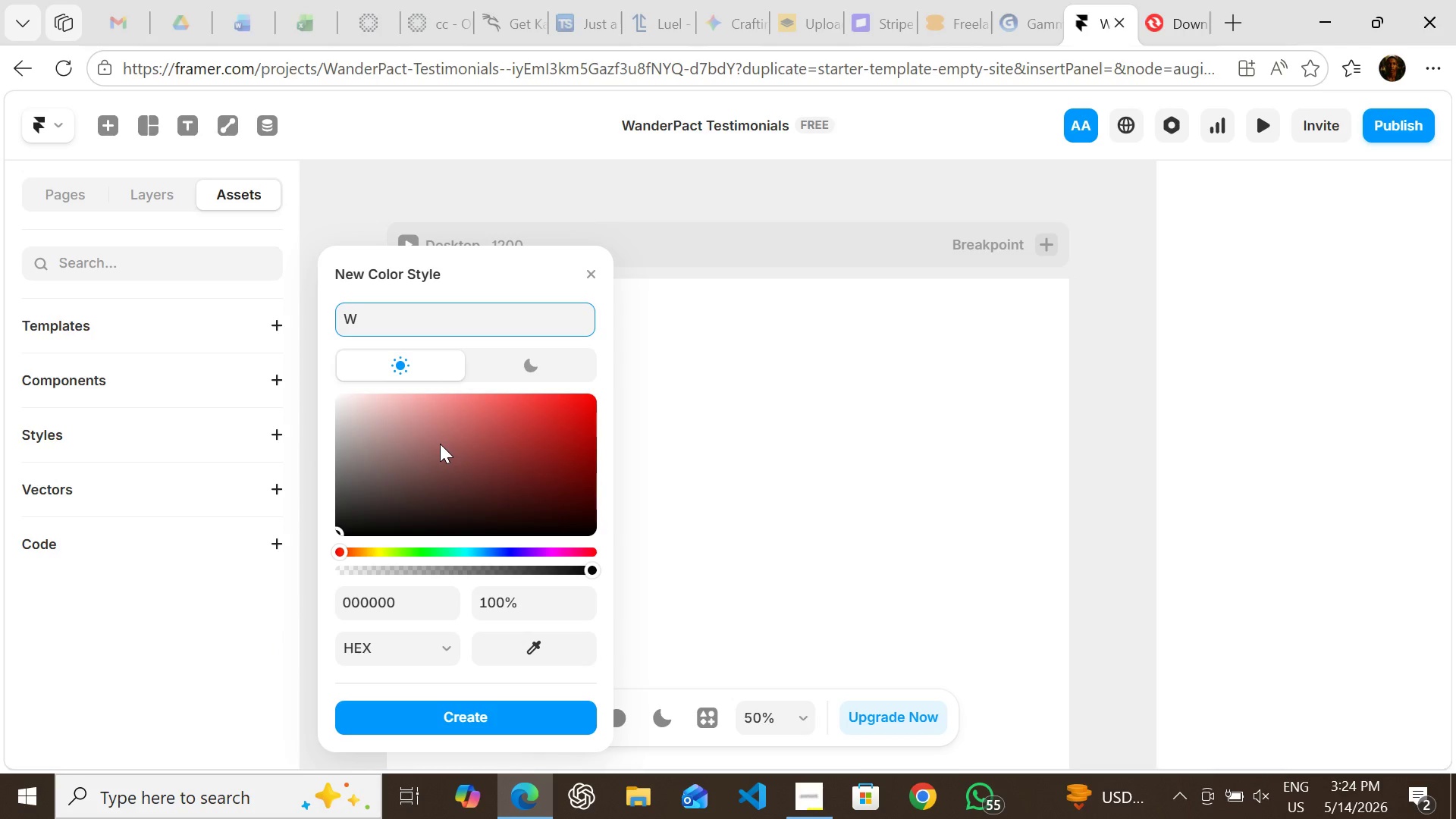 
key(Shift+ShiftLeft)
 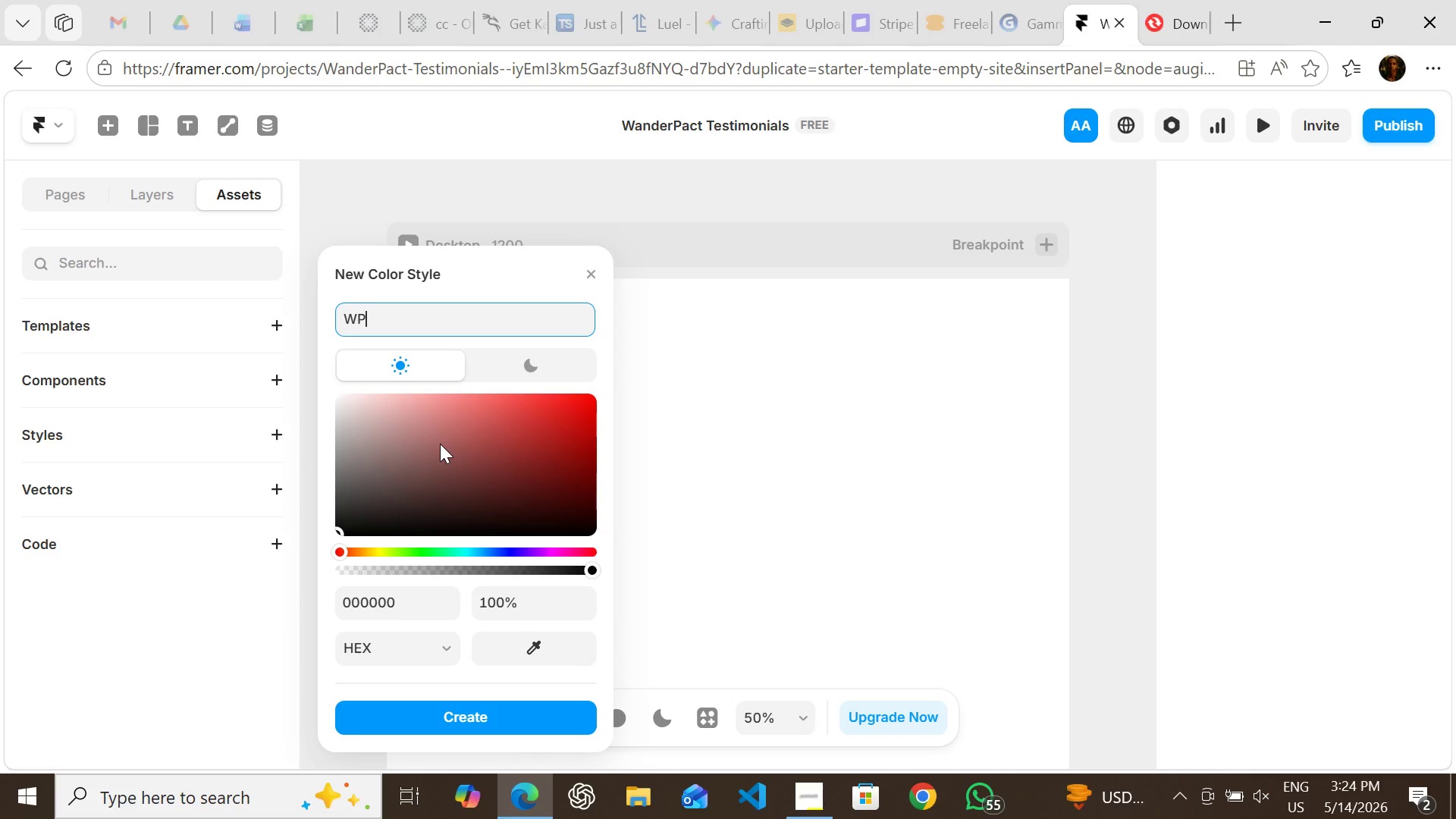 
key(Shift+P)
 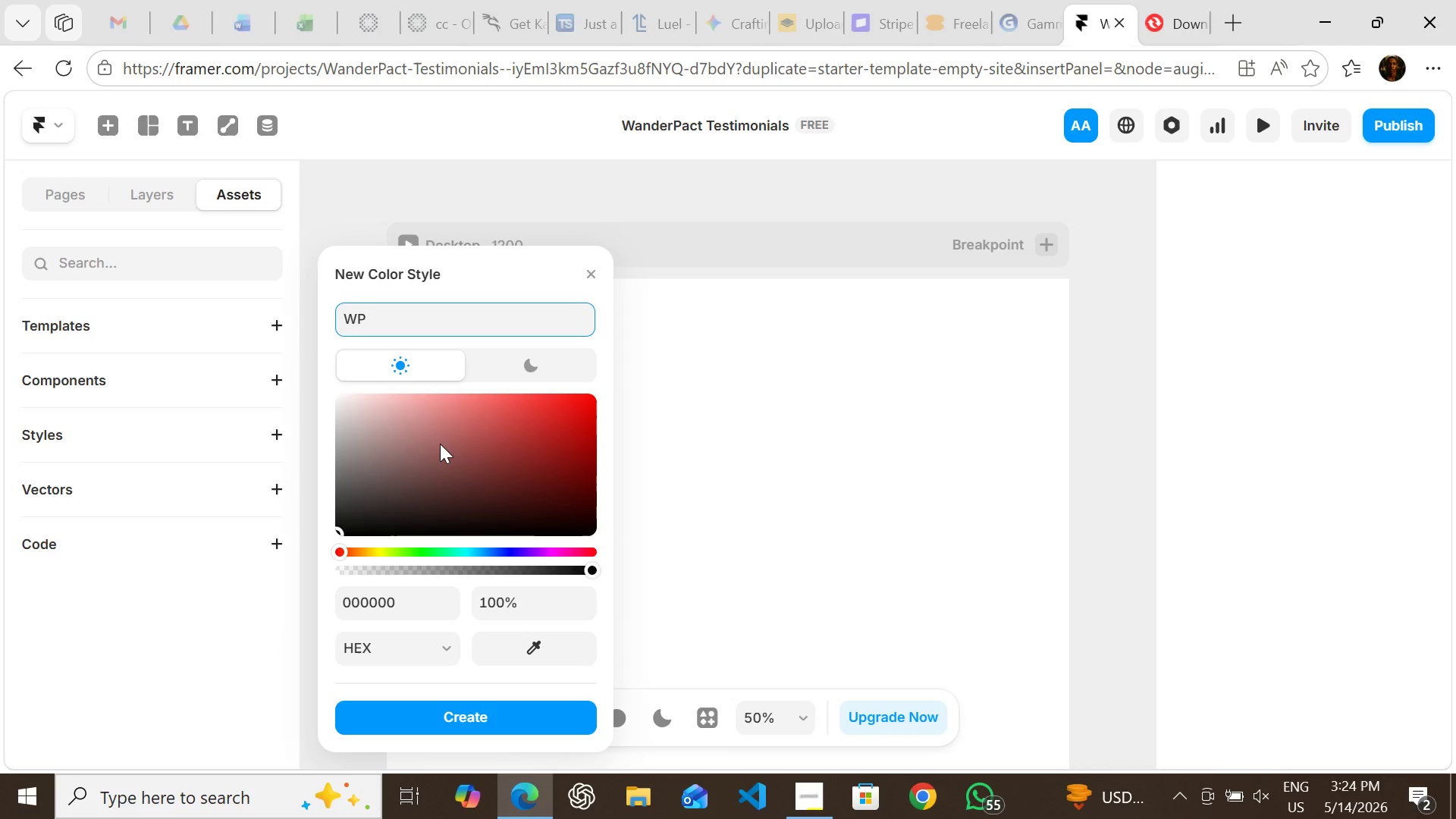 
key(Slash)
 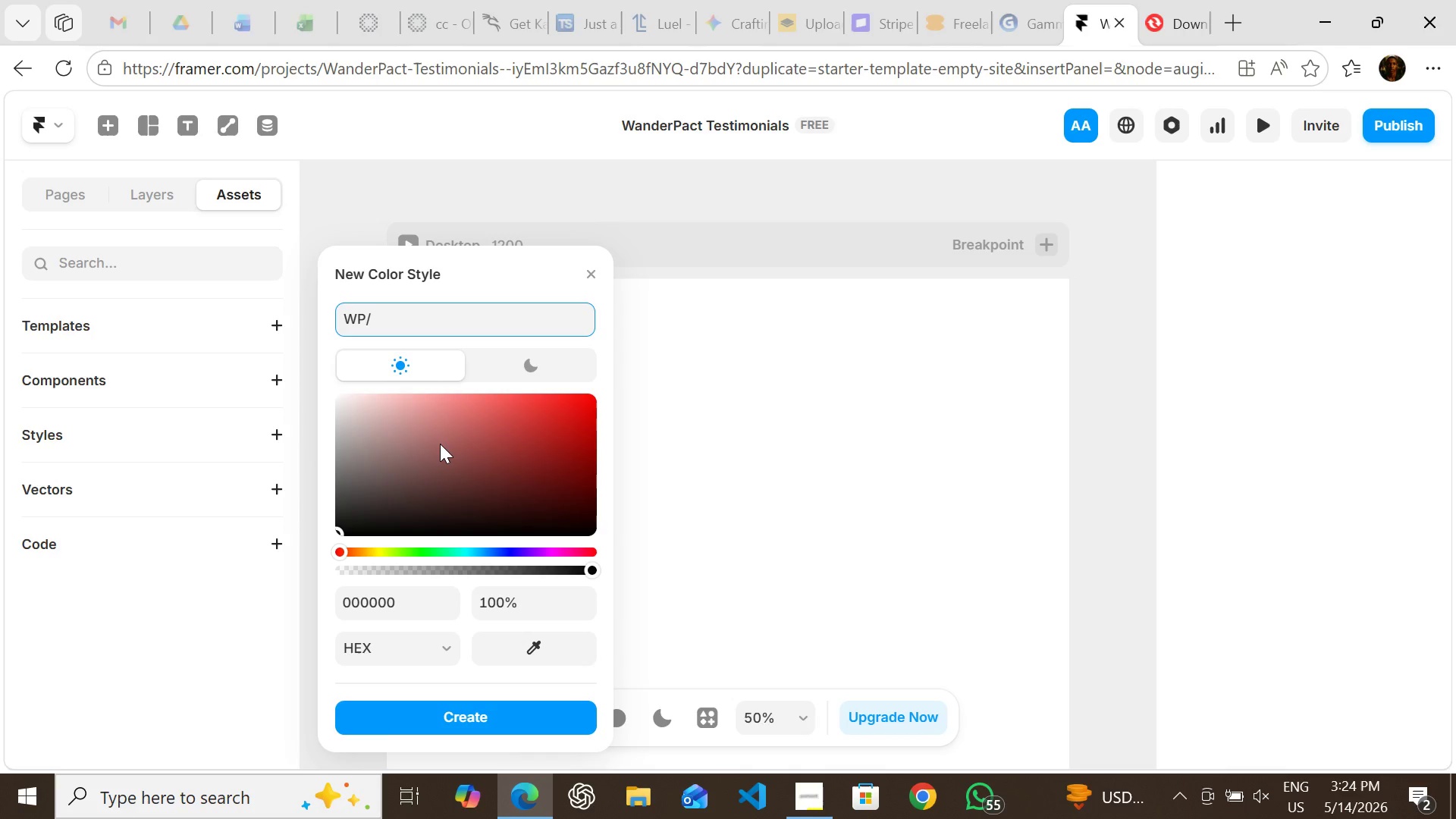 
key(Shift+W)
 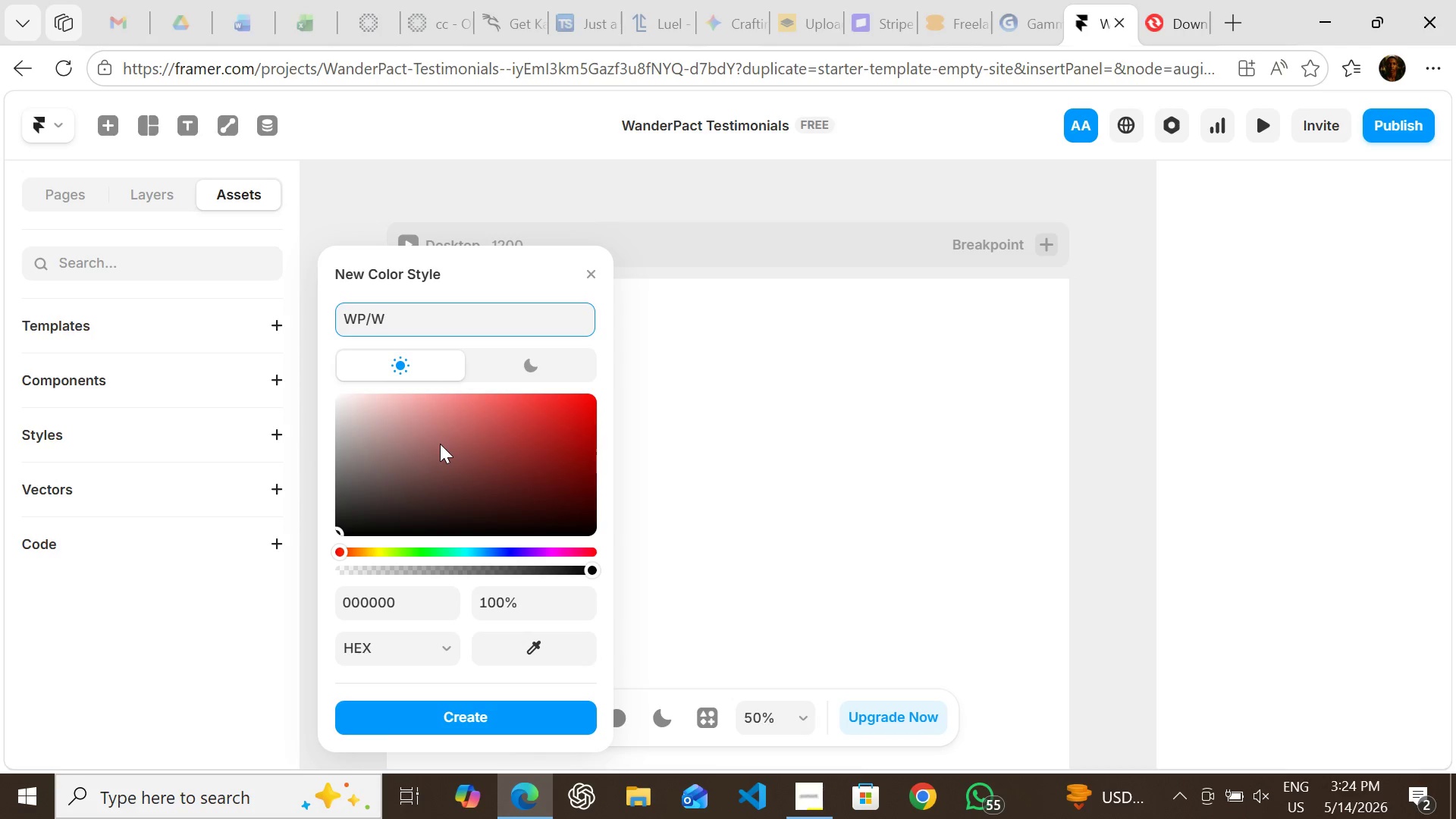 
key(Backspace)
type(Card Bac)
 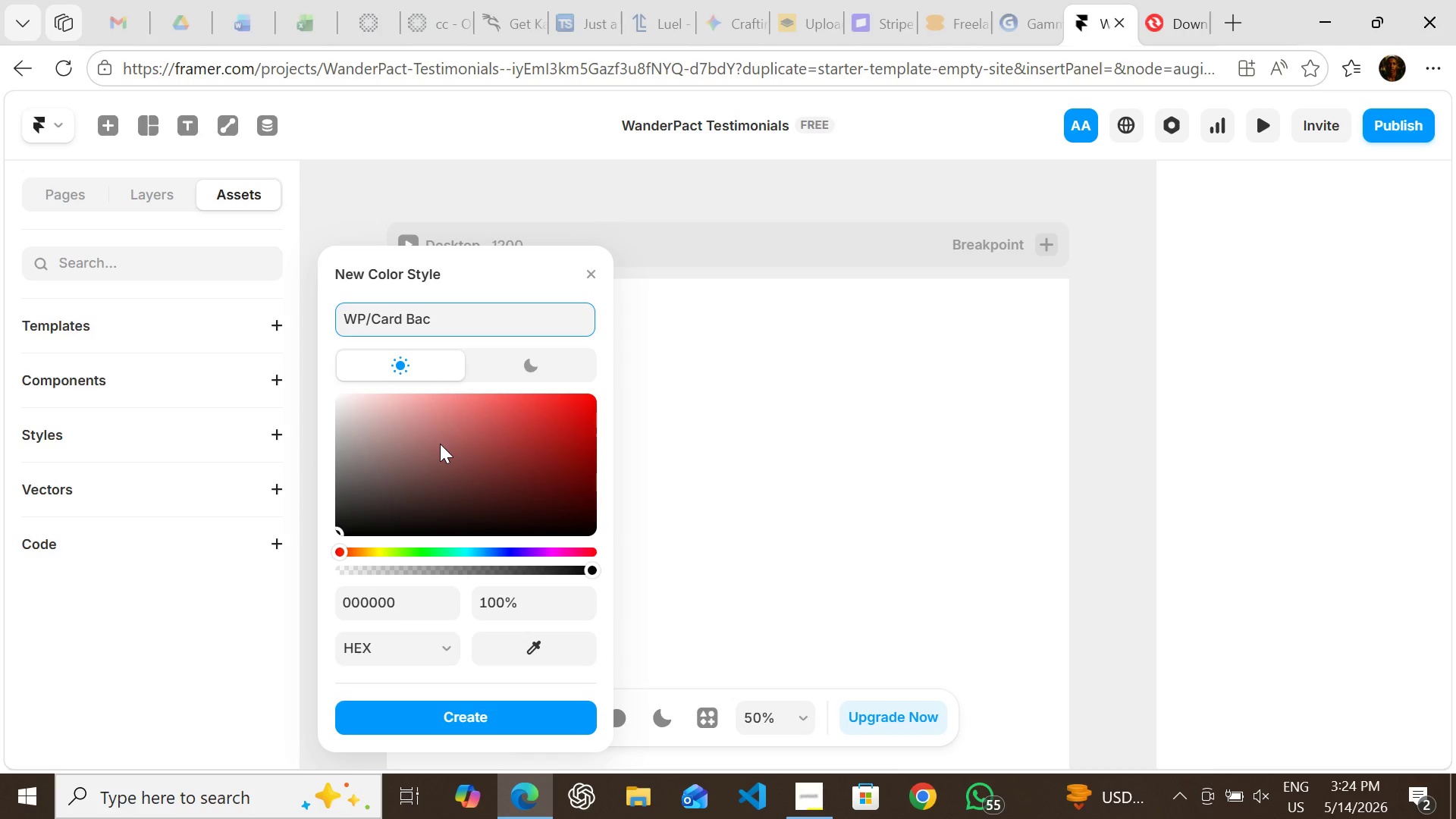 
wait(8.8)
 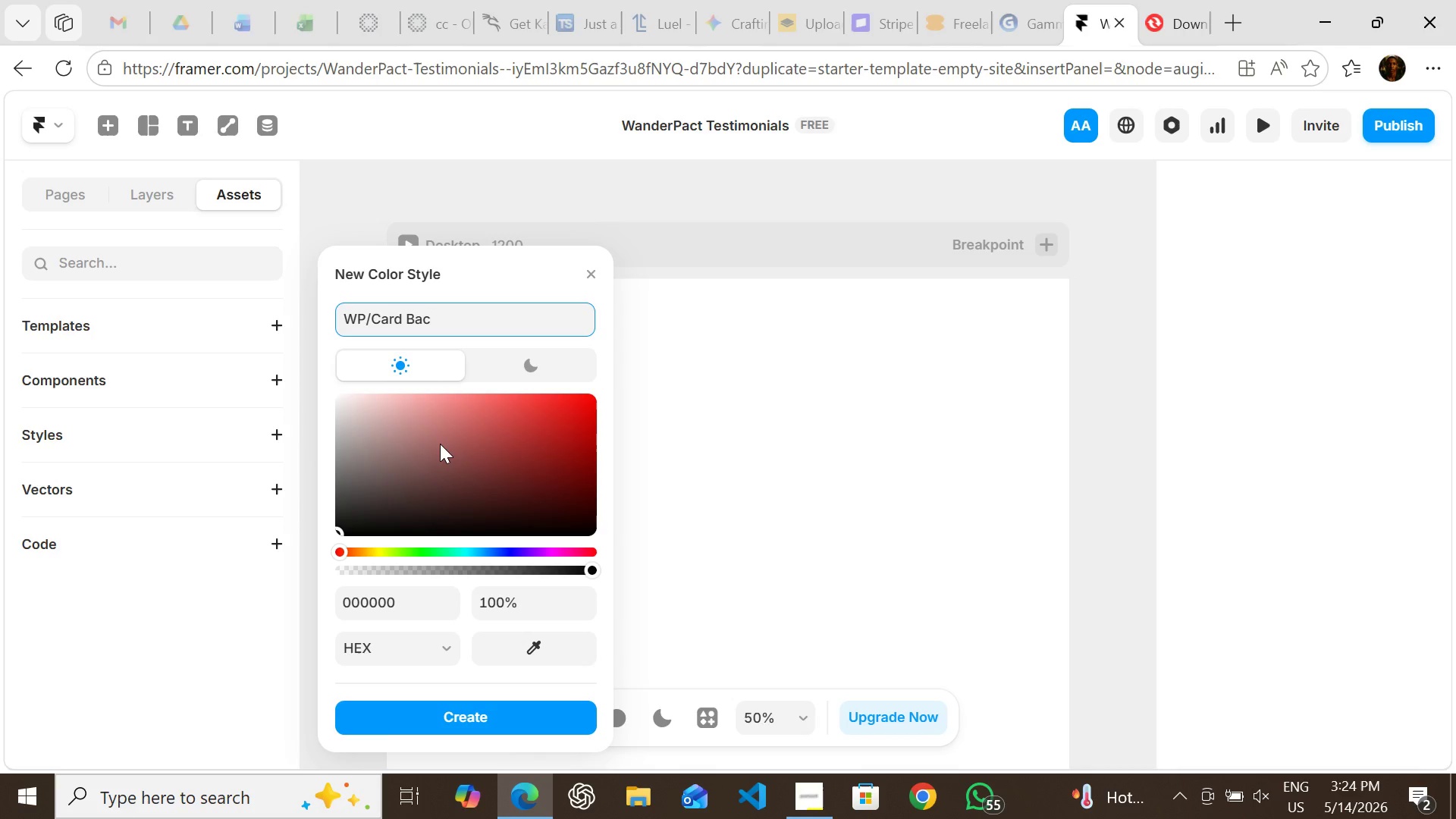 
type(kground)
 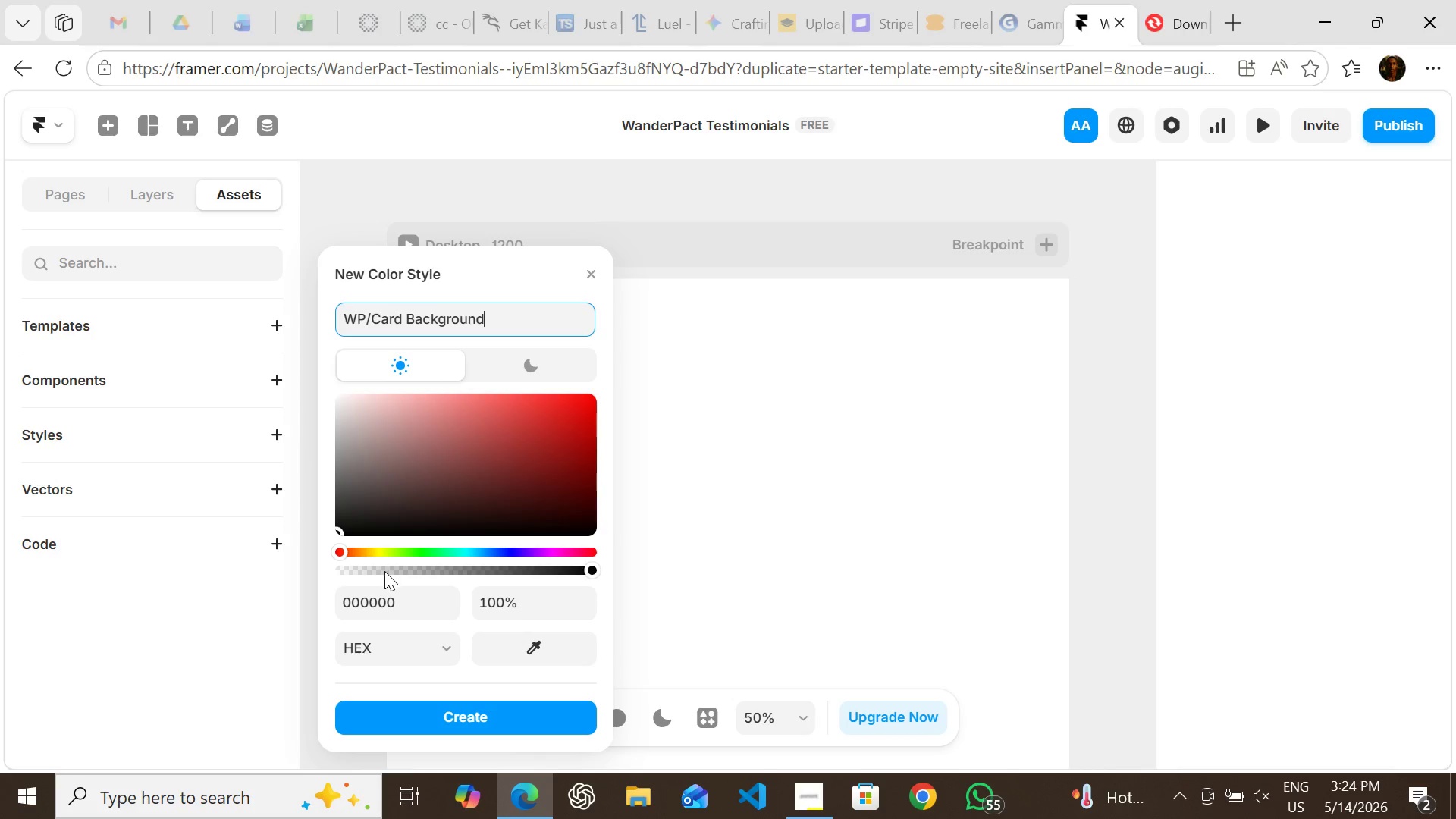 
left_click([378, 596])
 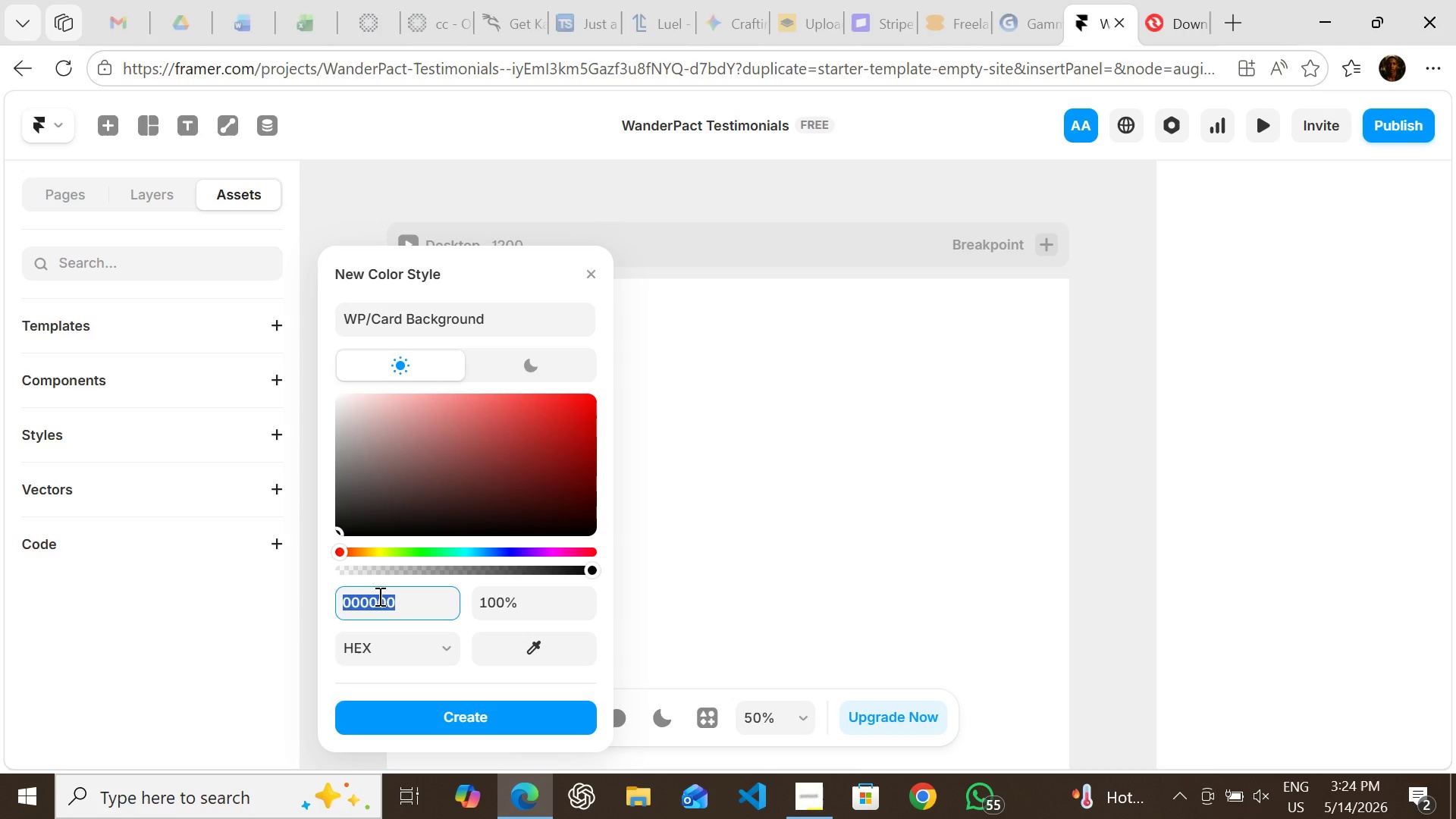 
type(1a1a2e)
 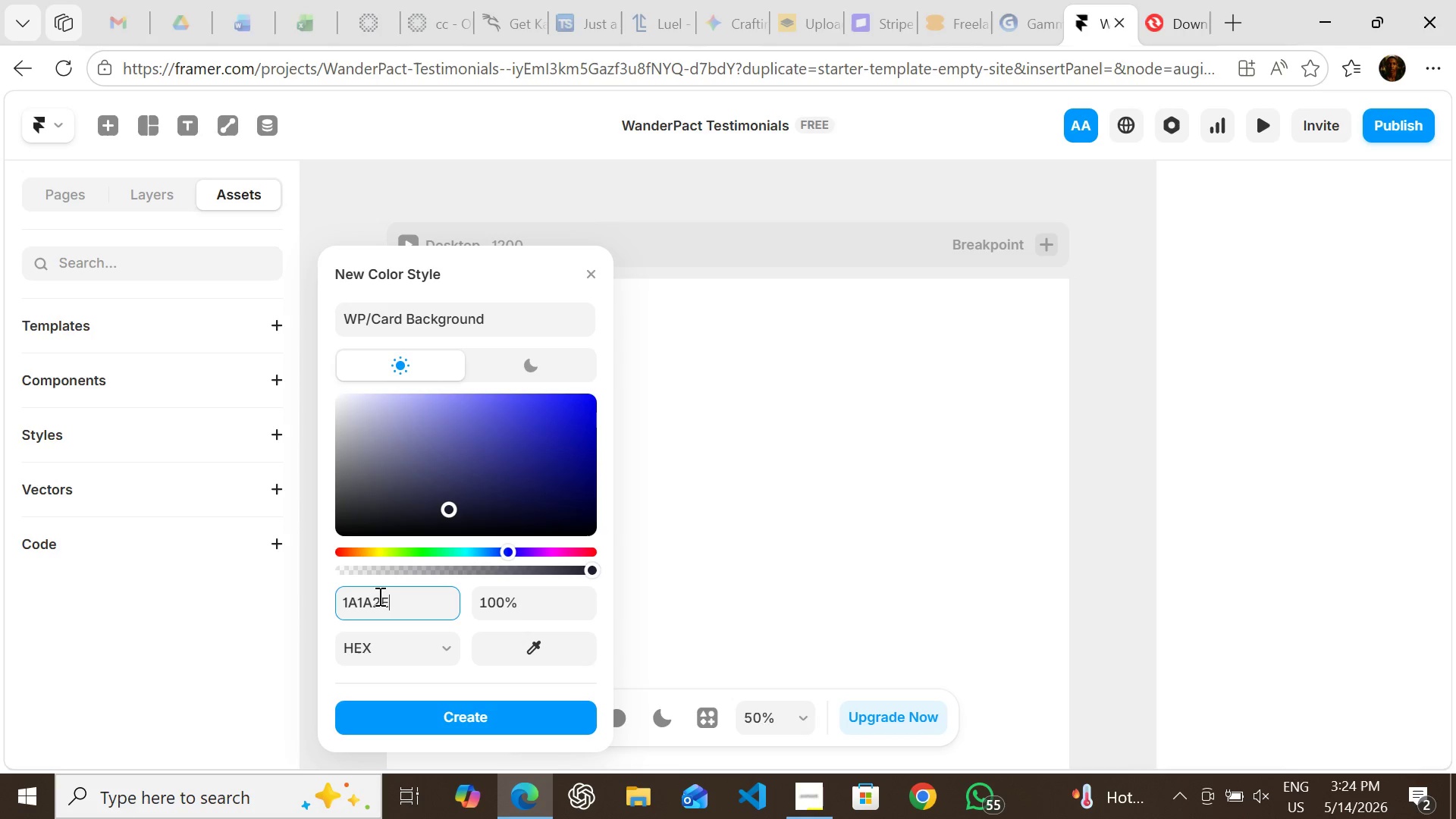 
key(Enter)
 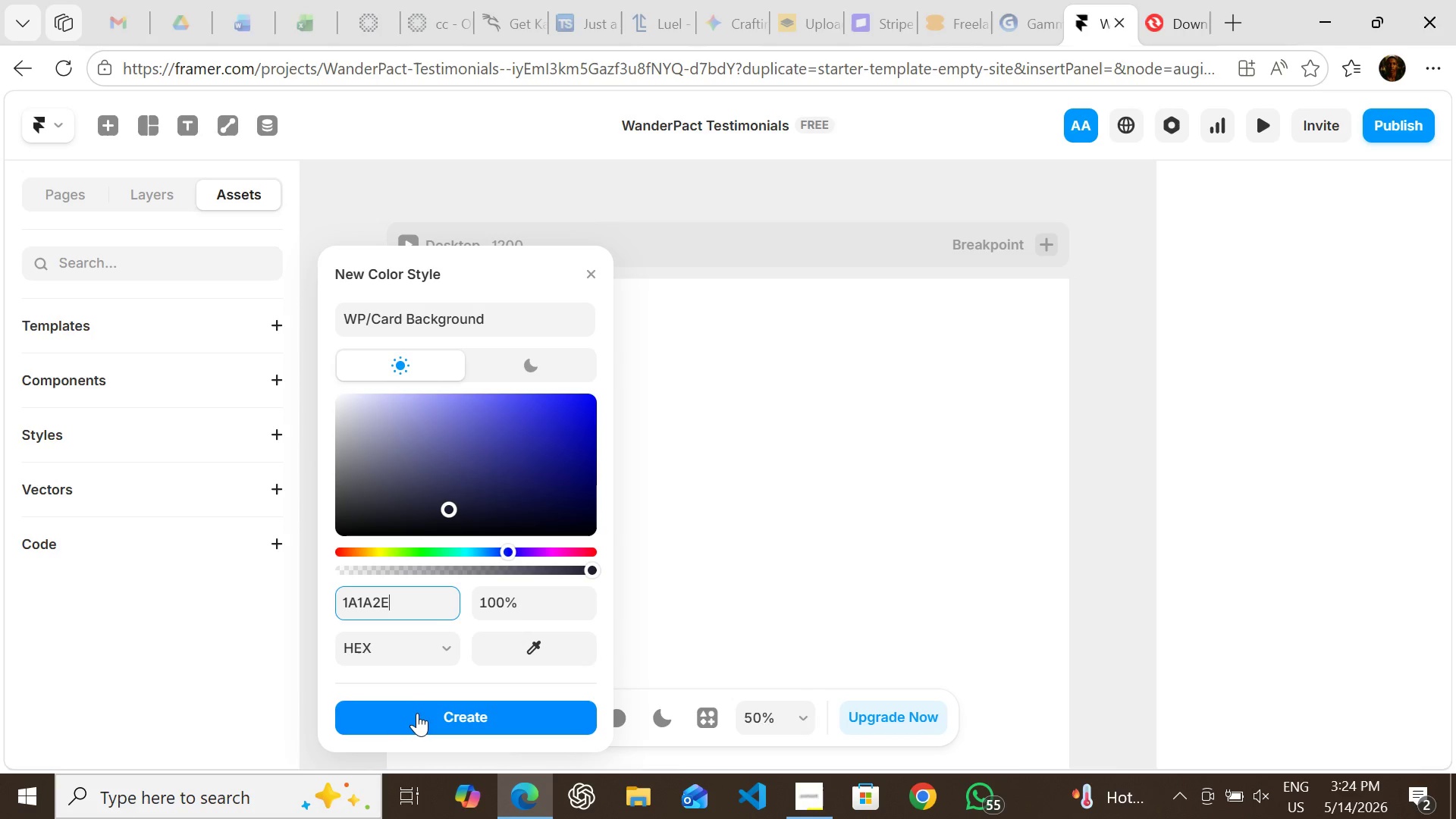 
left_click([419, 714])
 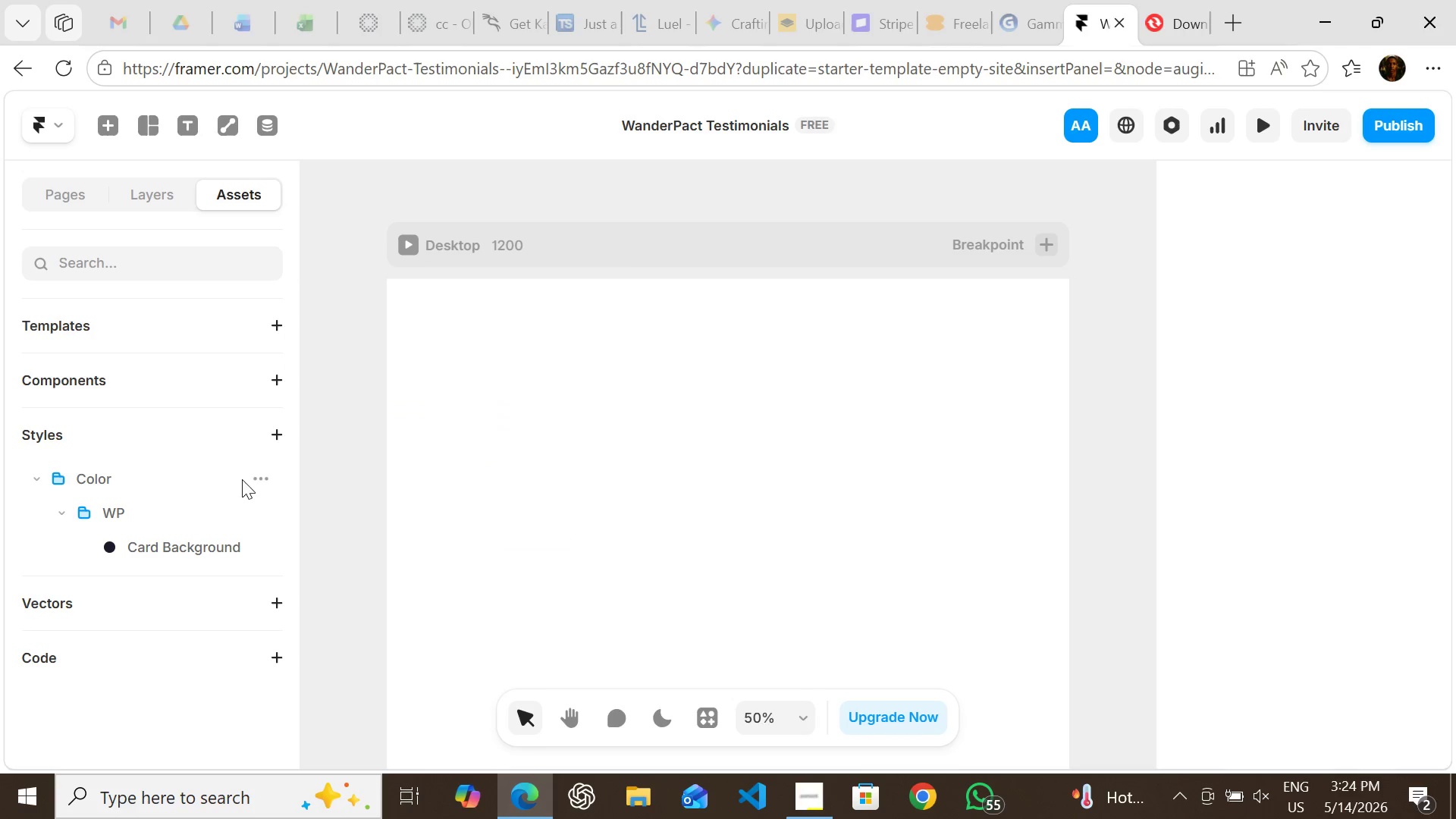 
left_click([257, 477])
 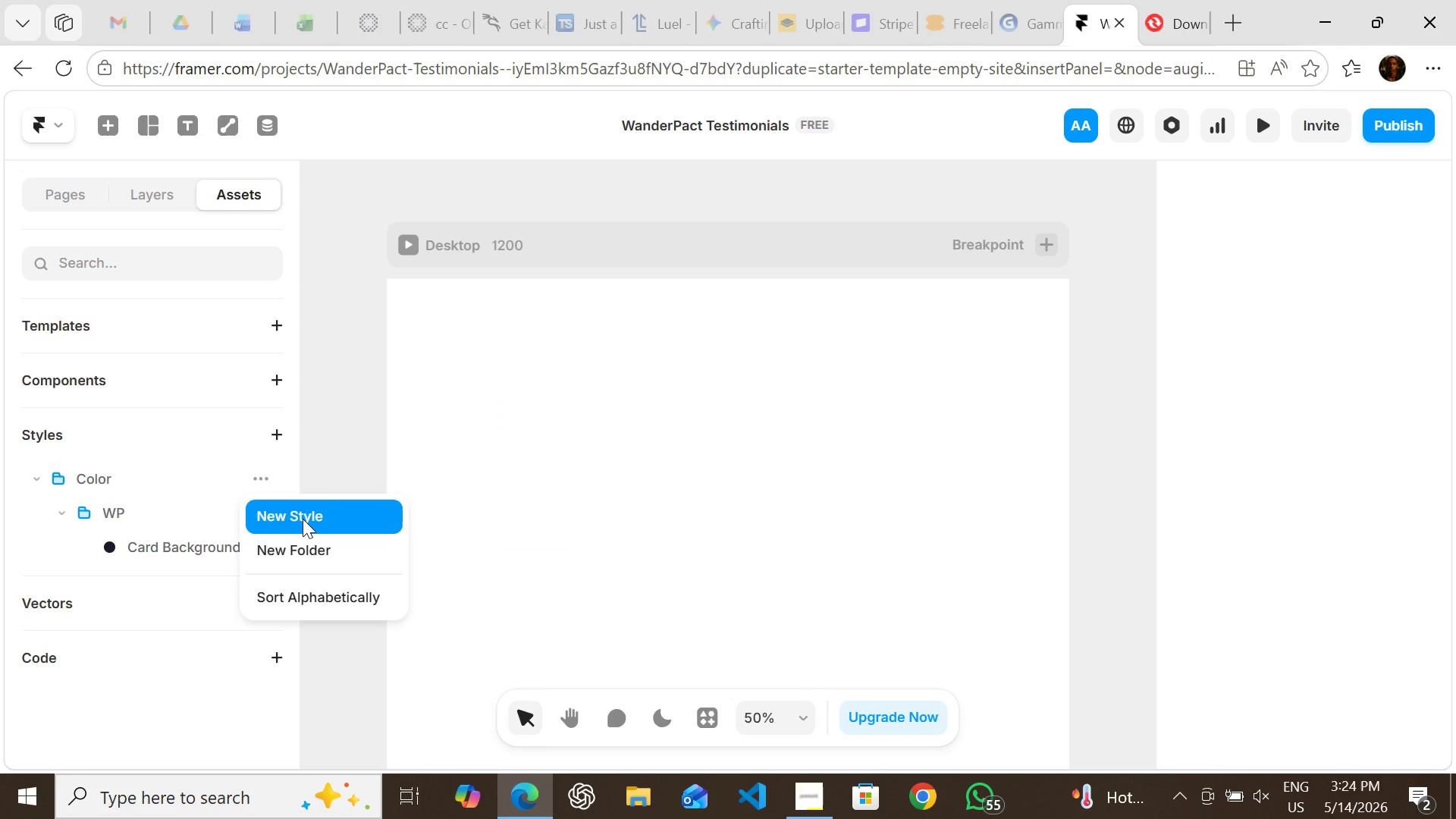 
left_click([303, 519])
 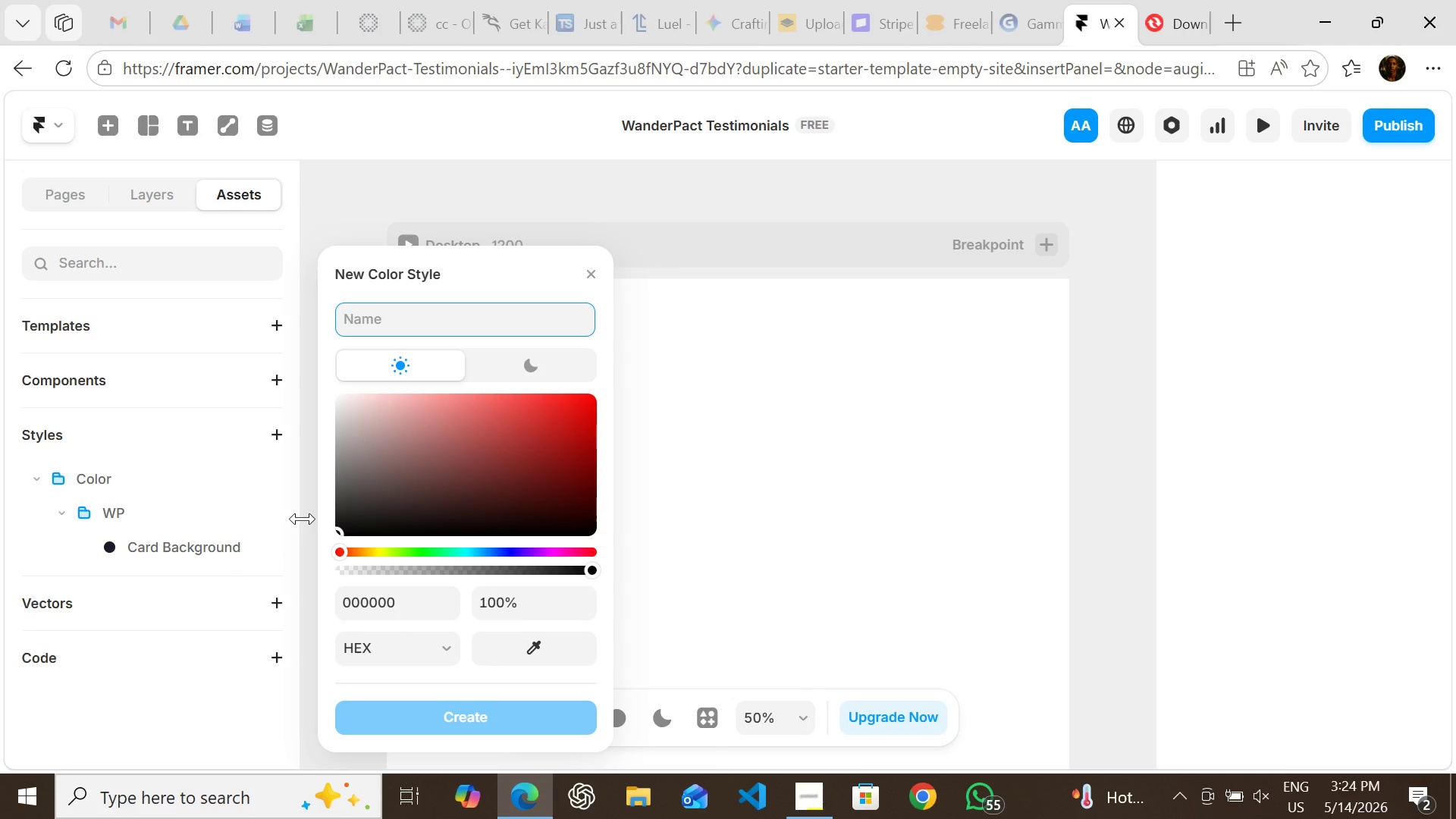 
hold_key(key=ShiftLeft, duration=0.56)
 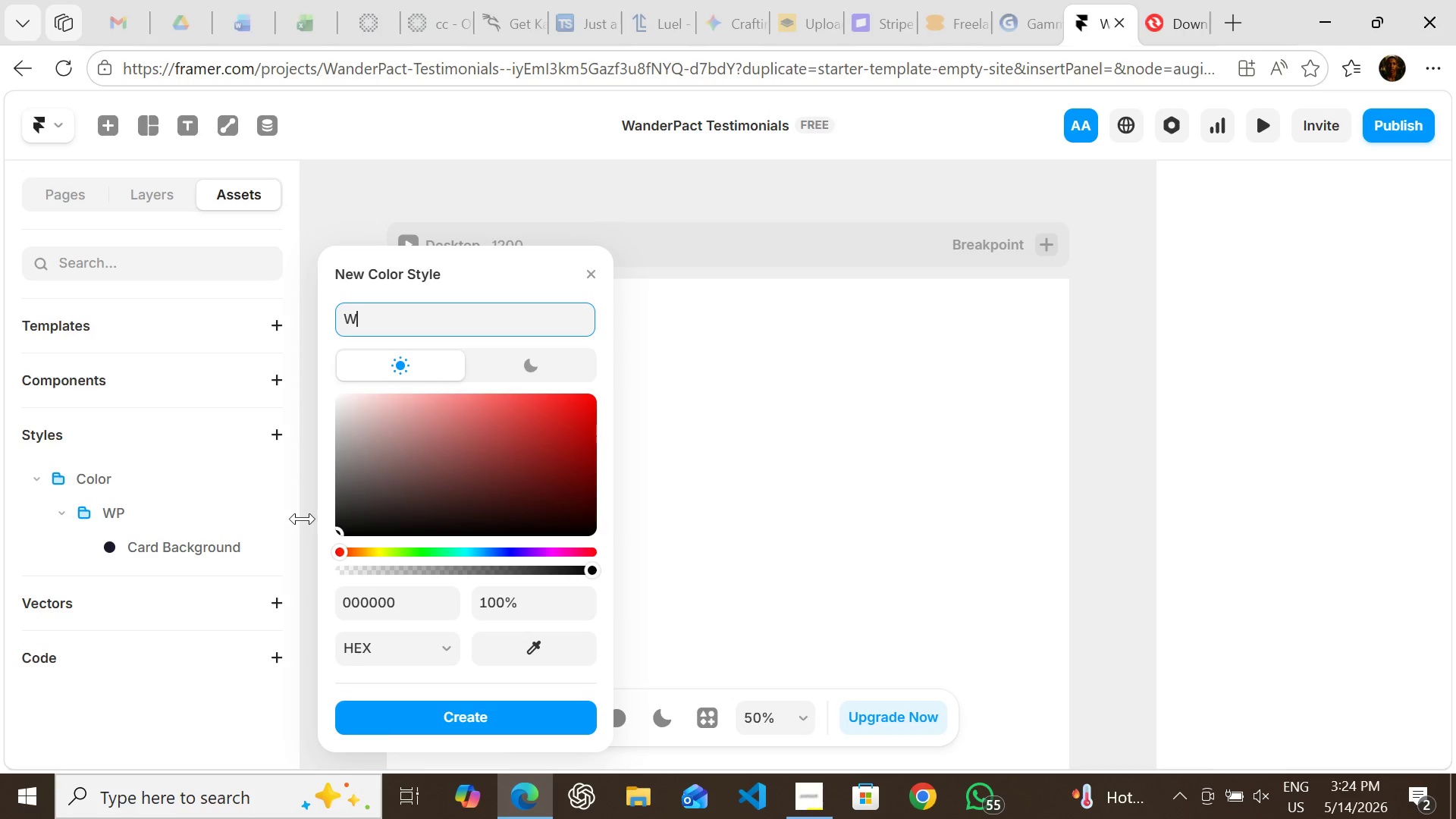 
hold_key(key=W, duration=0.36)
 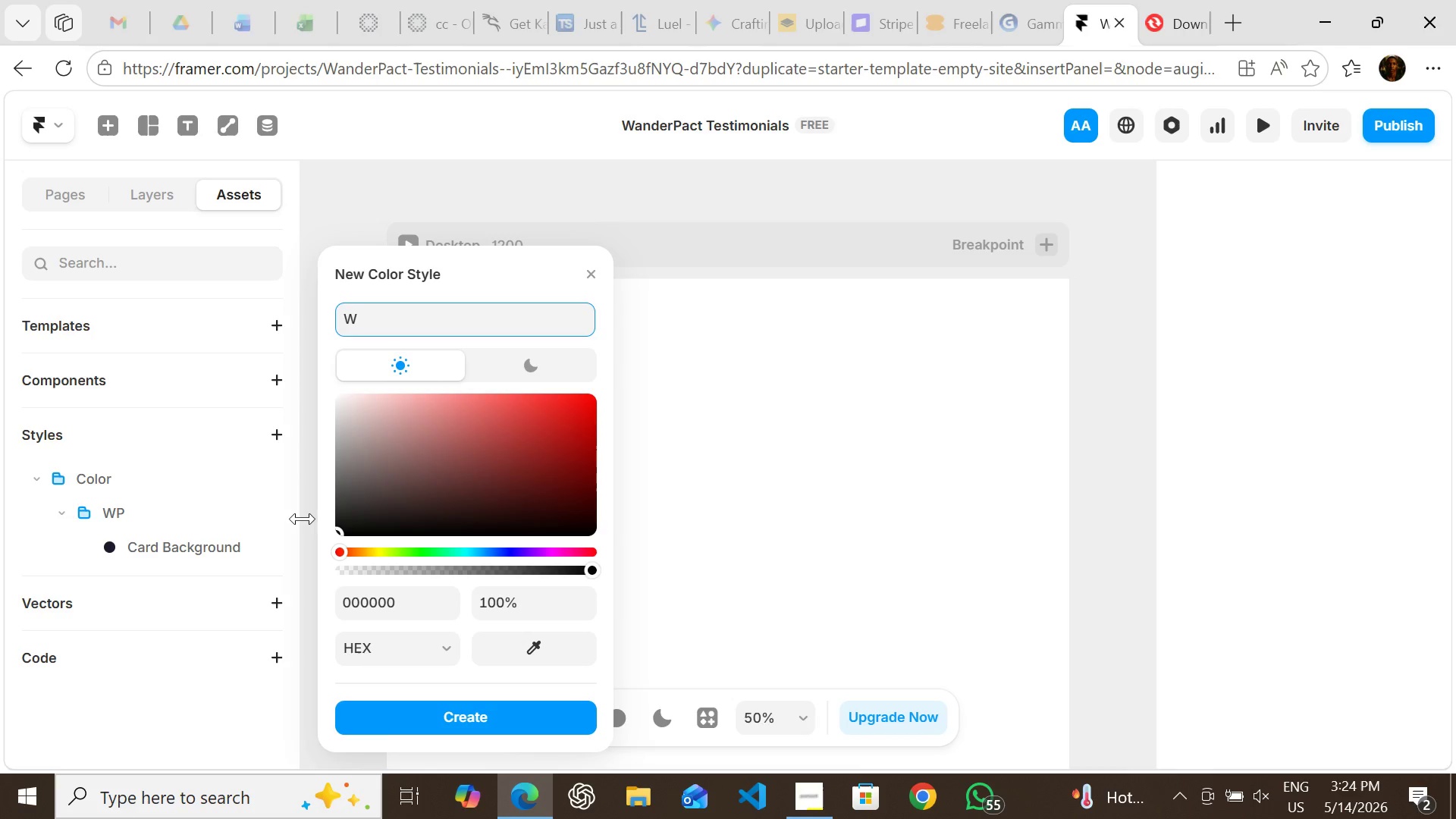 
type(wp)
key(Backspace)
key(Backspace)
type(P/)
 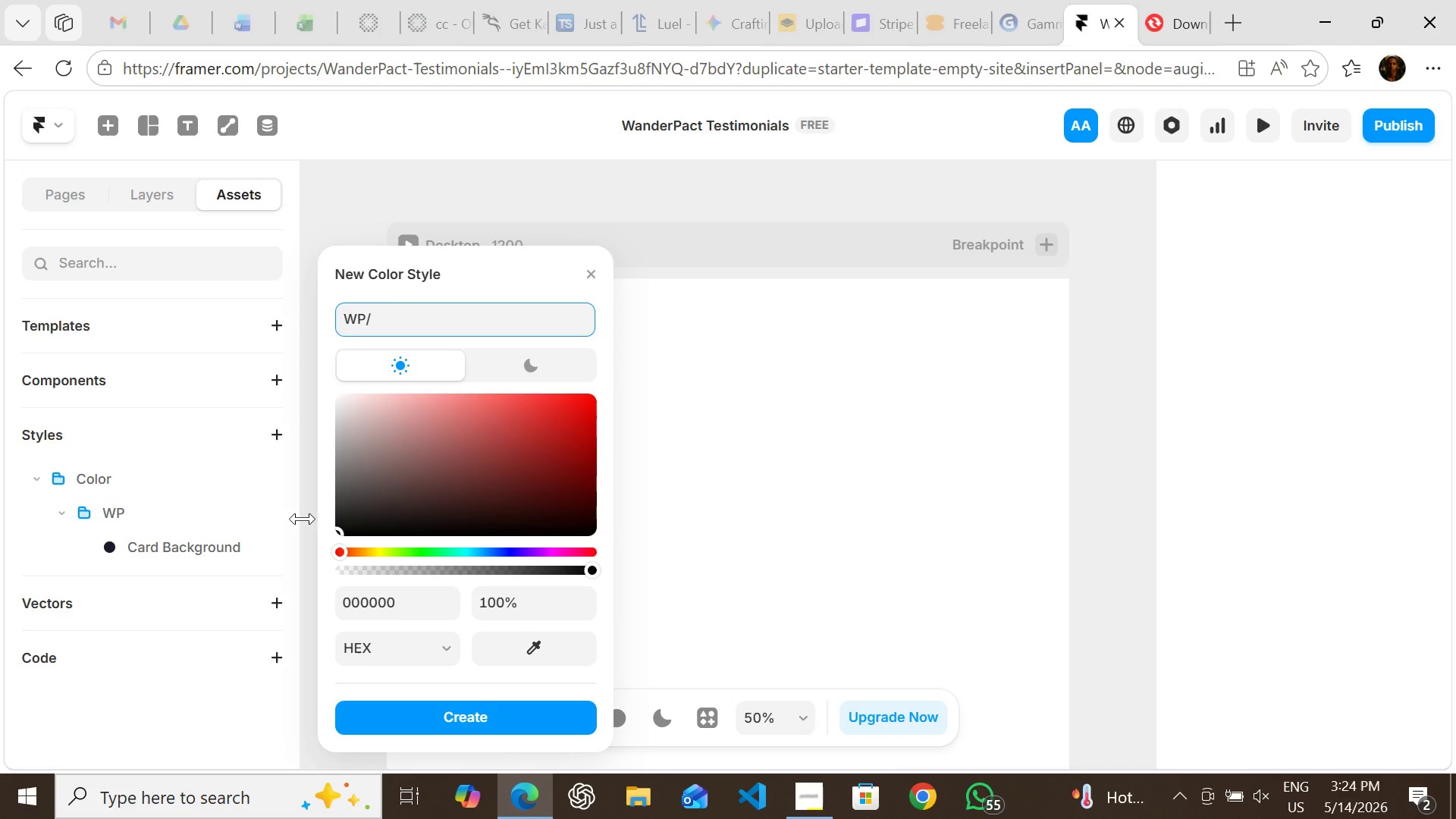 
wait(8.33)
 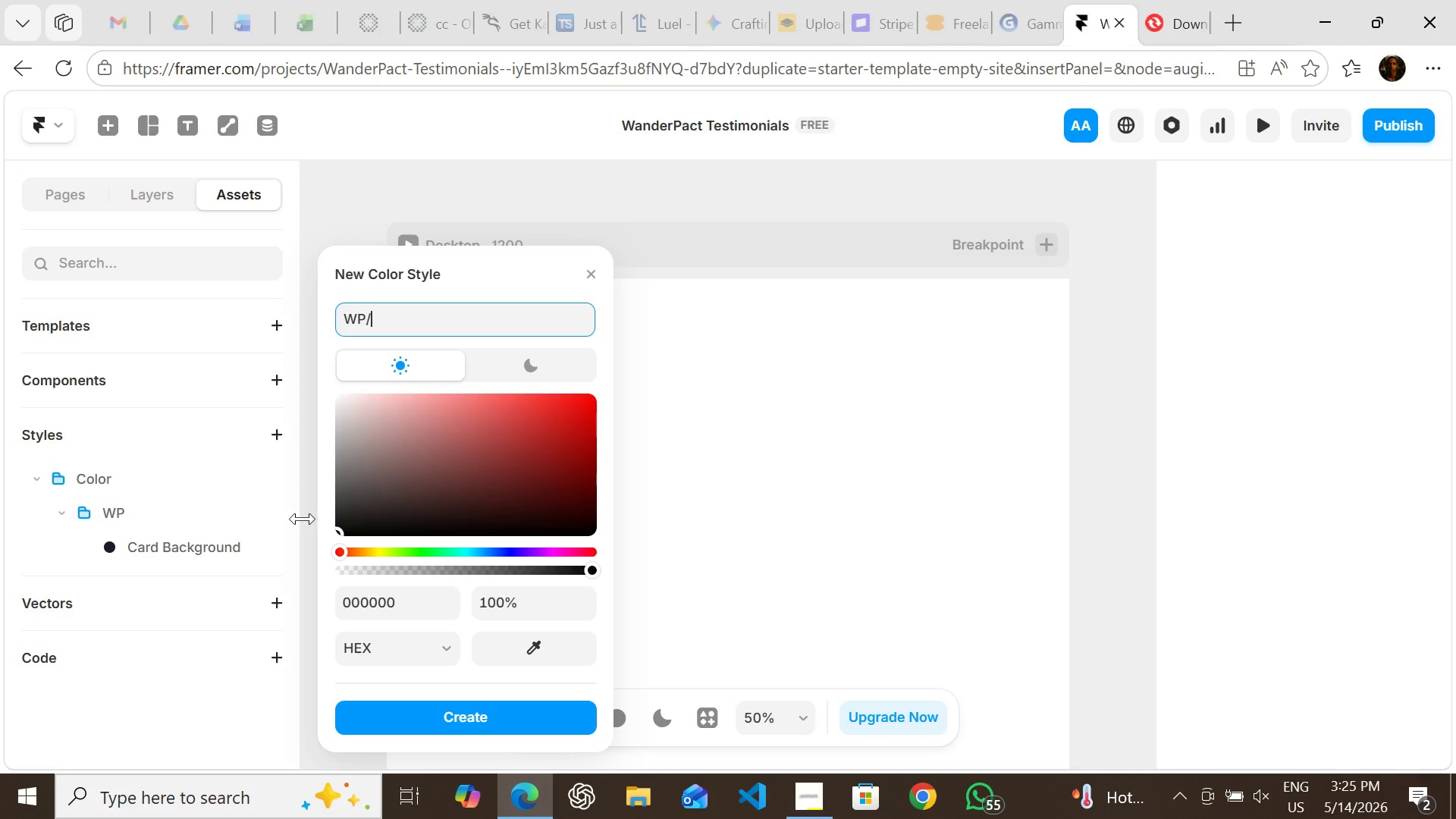 
type(Quote Test)
key(Backspace)
key(Backspace)
type(xt)
 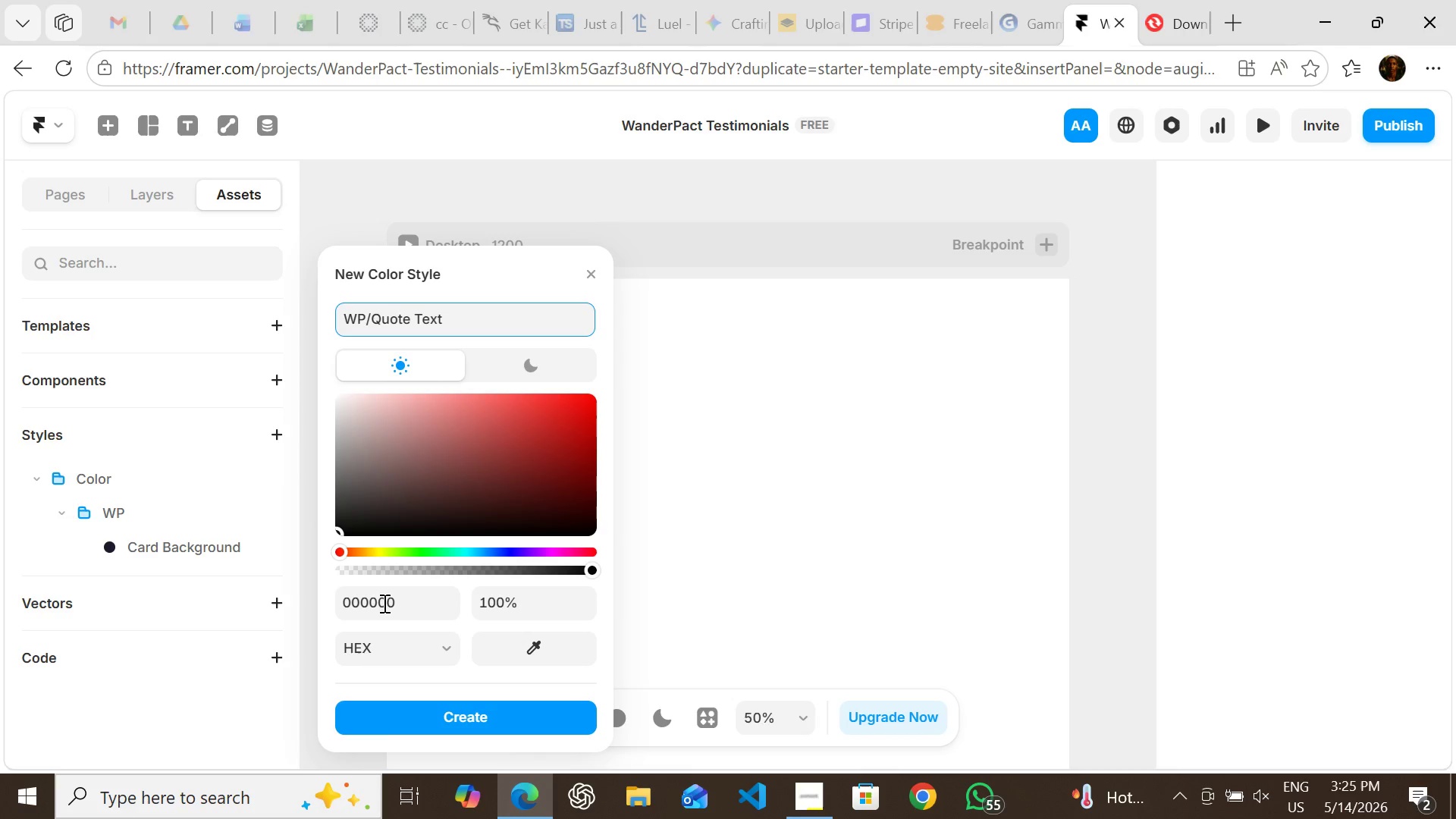 
left_click([383, 603])
 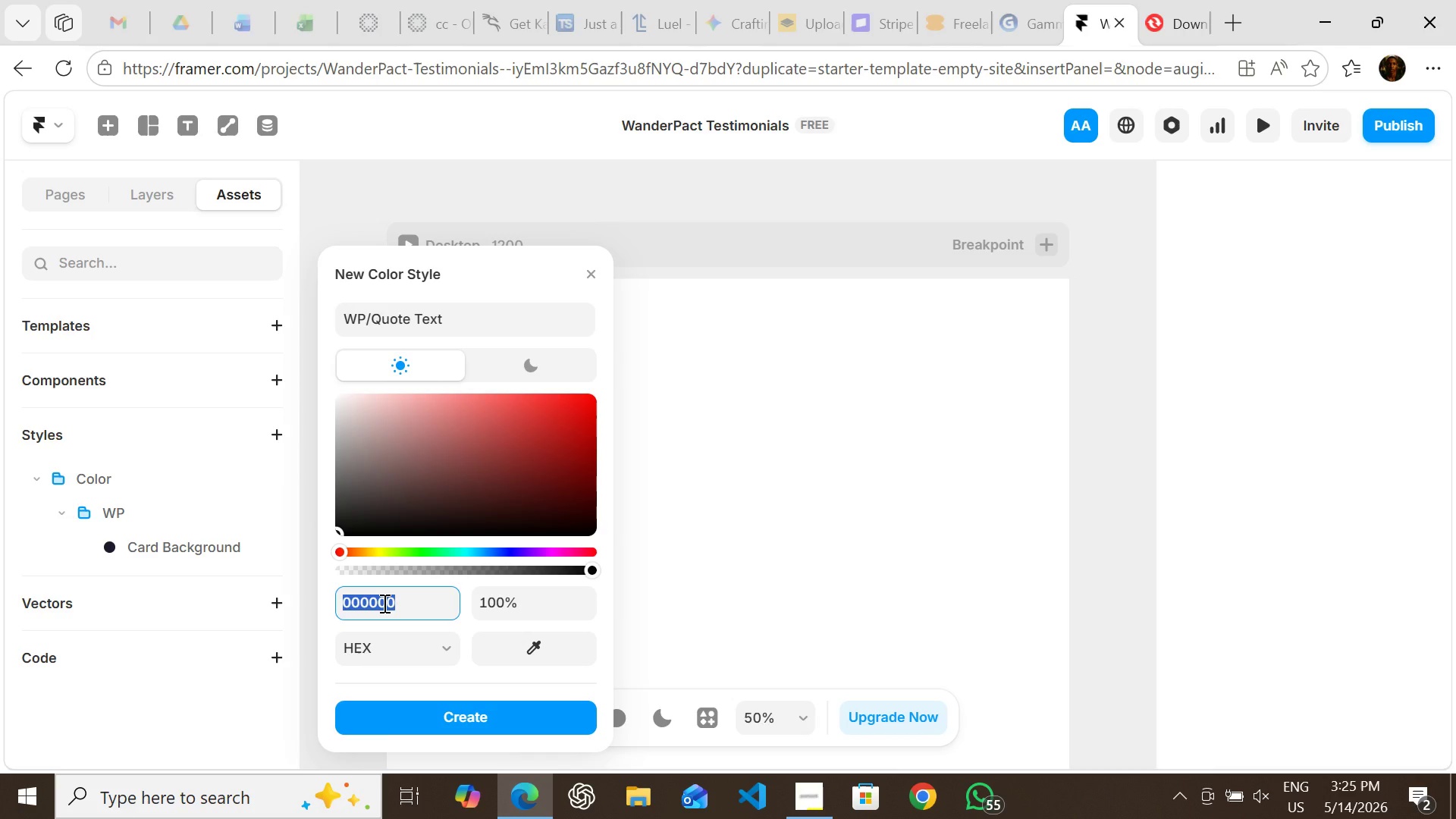 
wait(8.77)
 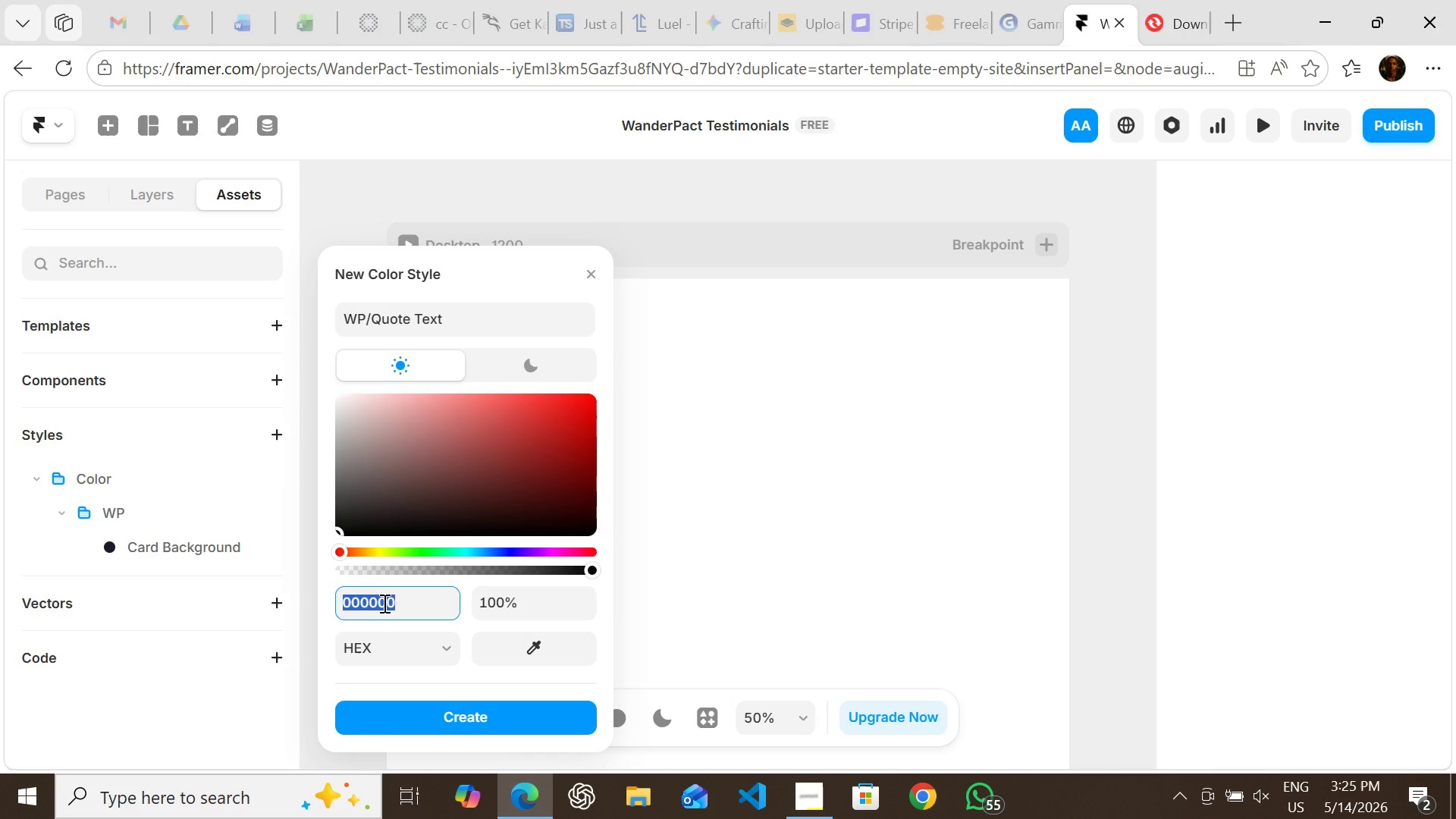 
type(e8dc)
 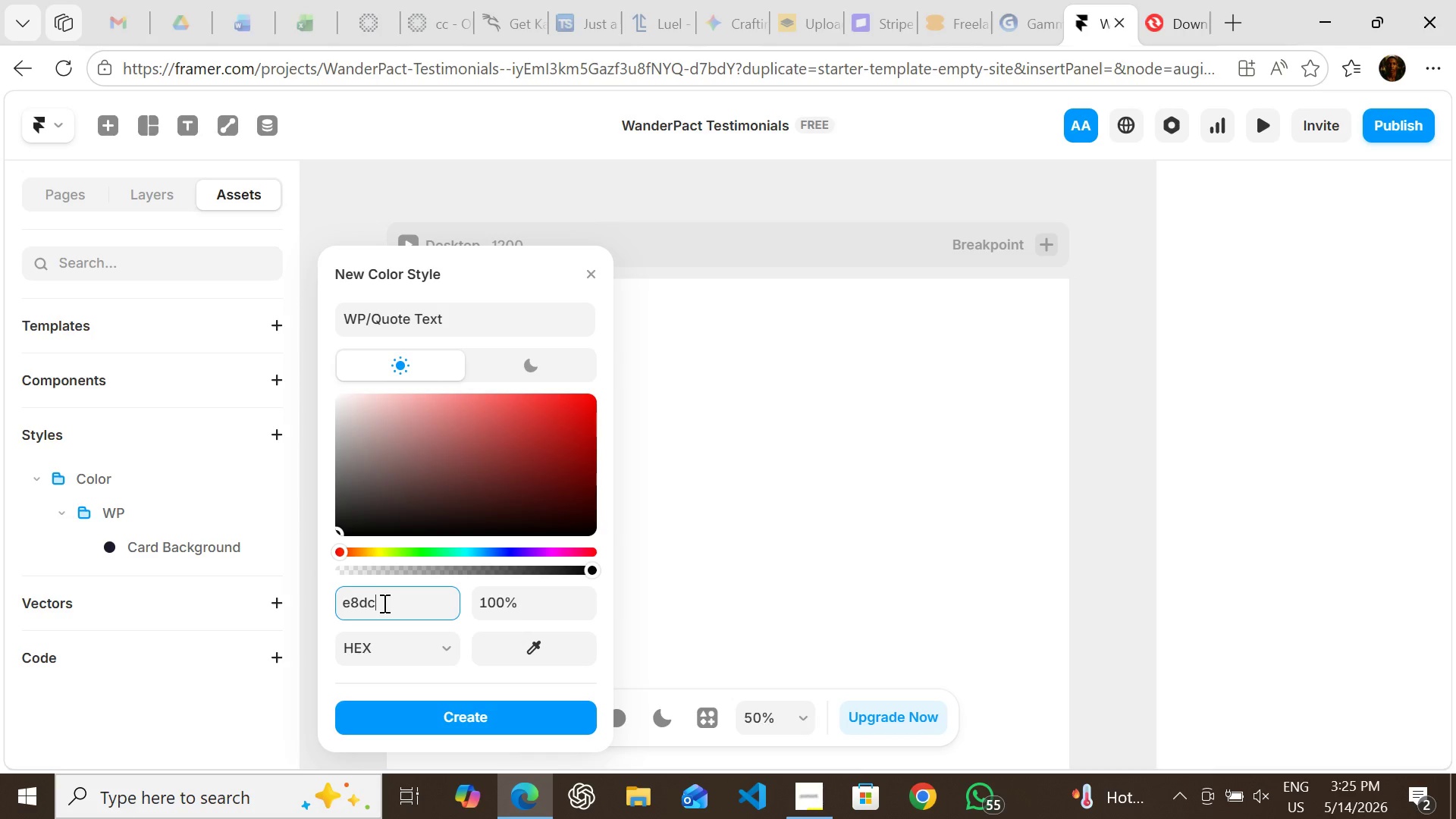 
type(c8)
 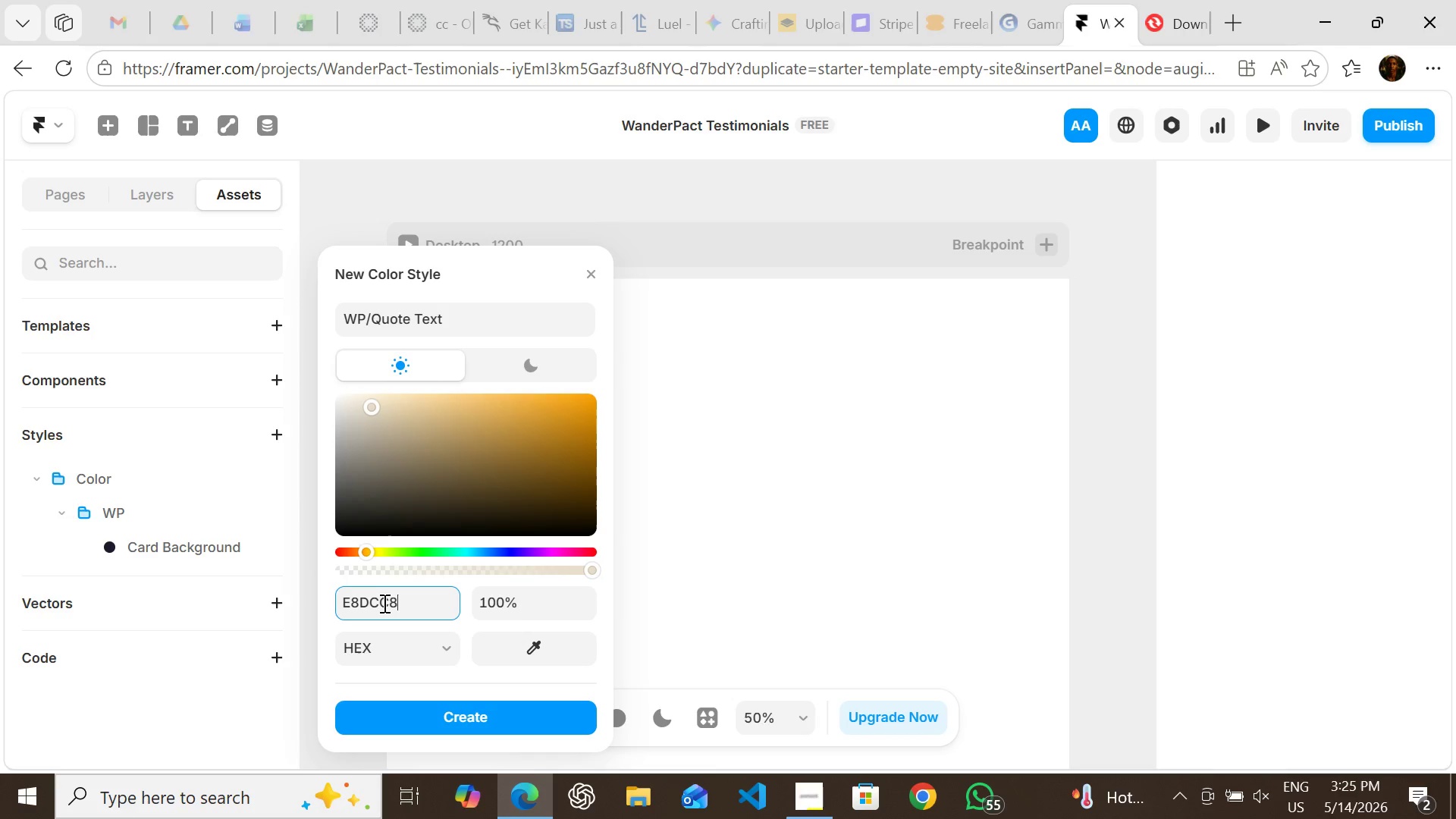 
key(Enter)
 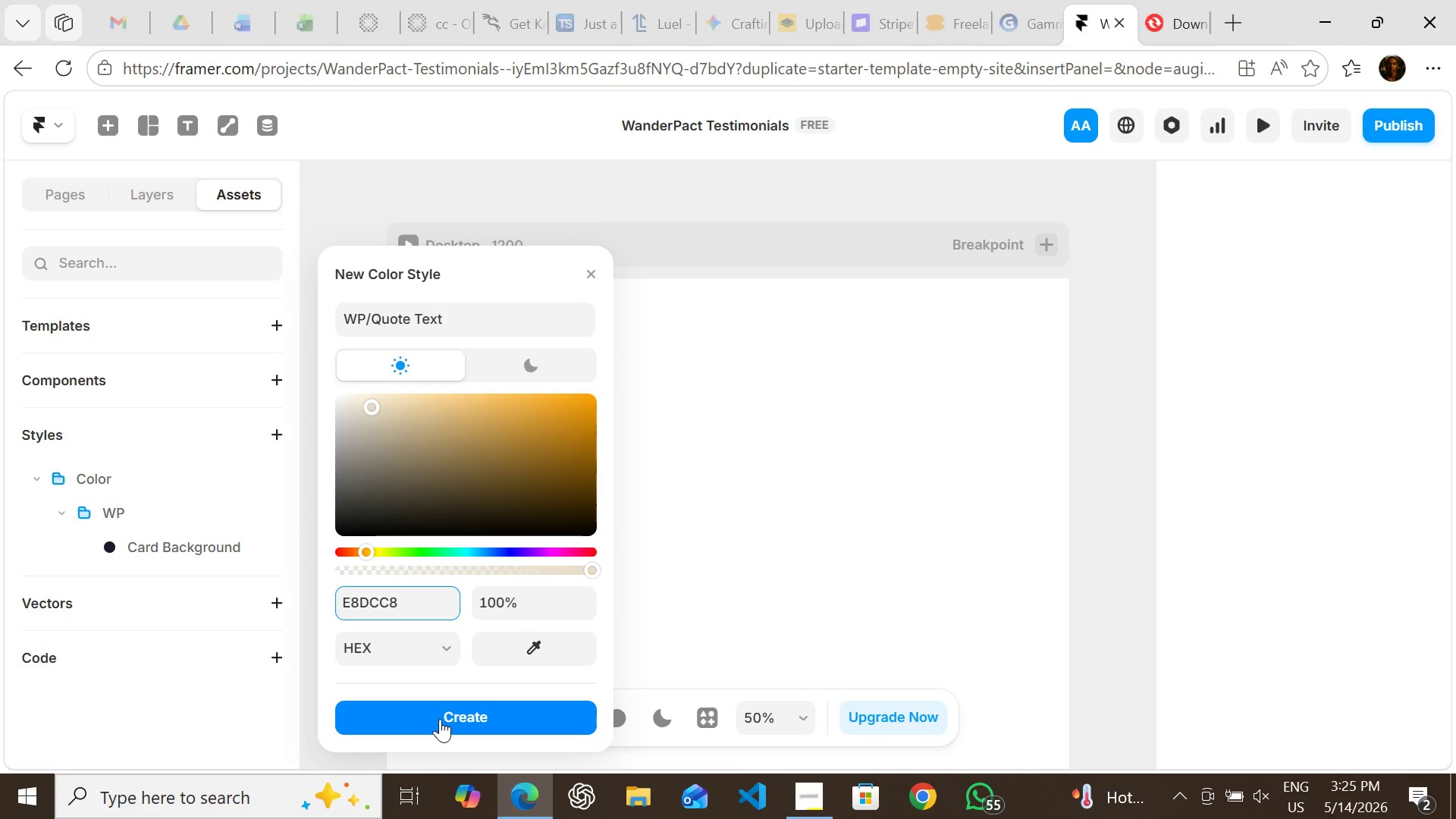 
left_click([440, 719])
 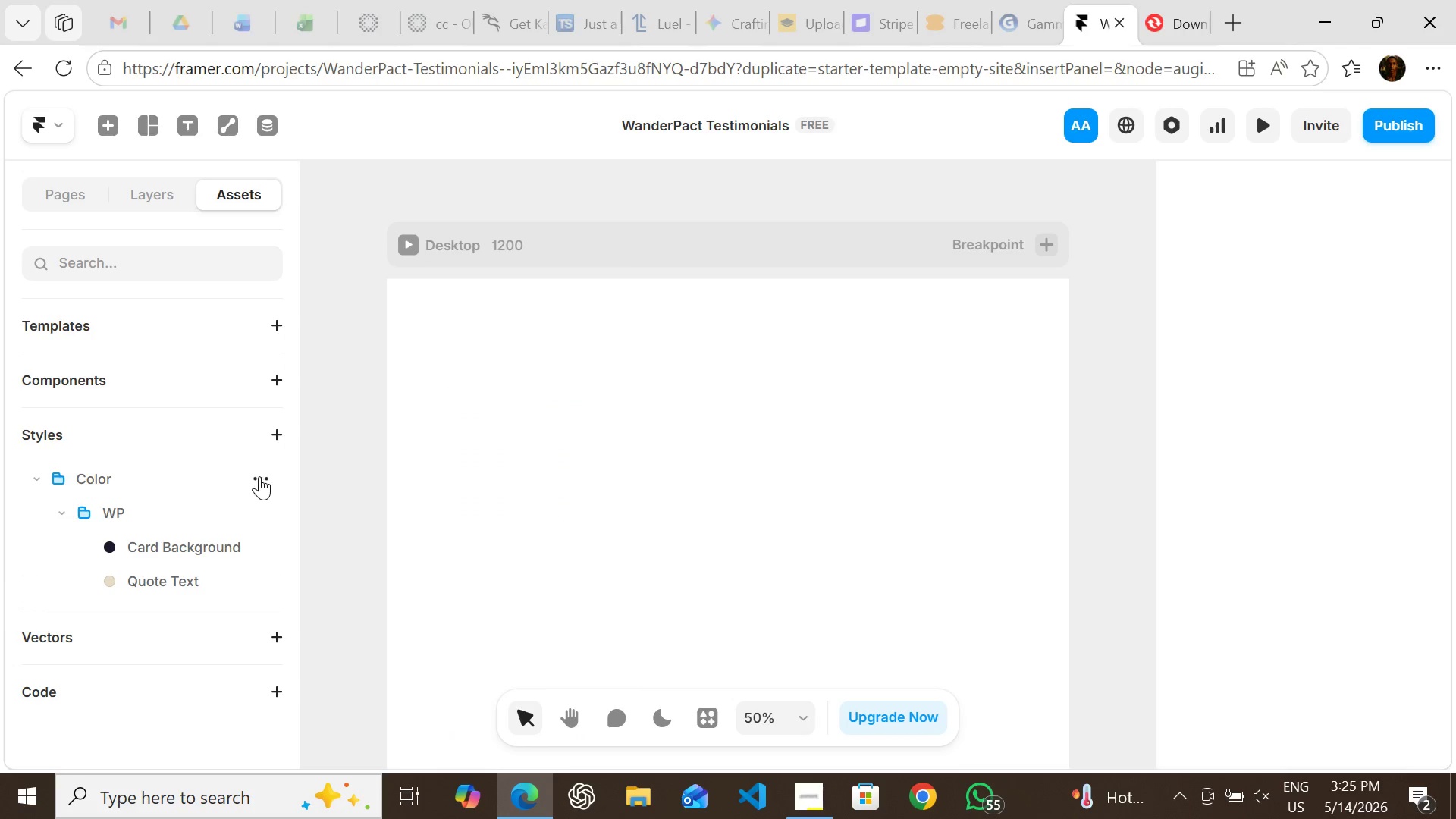 
left_click([260, 476])
 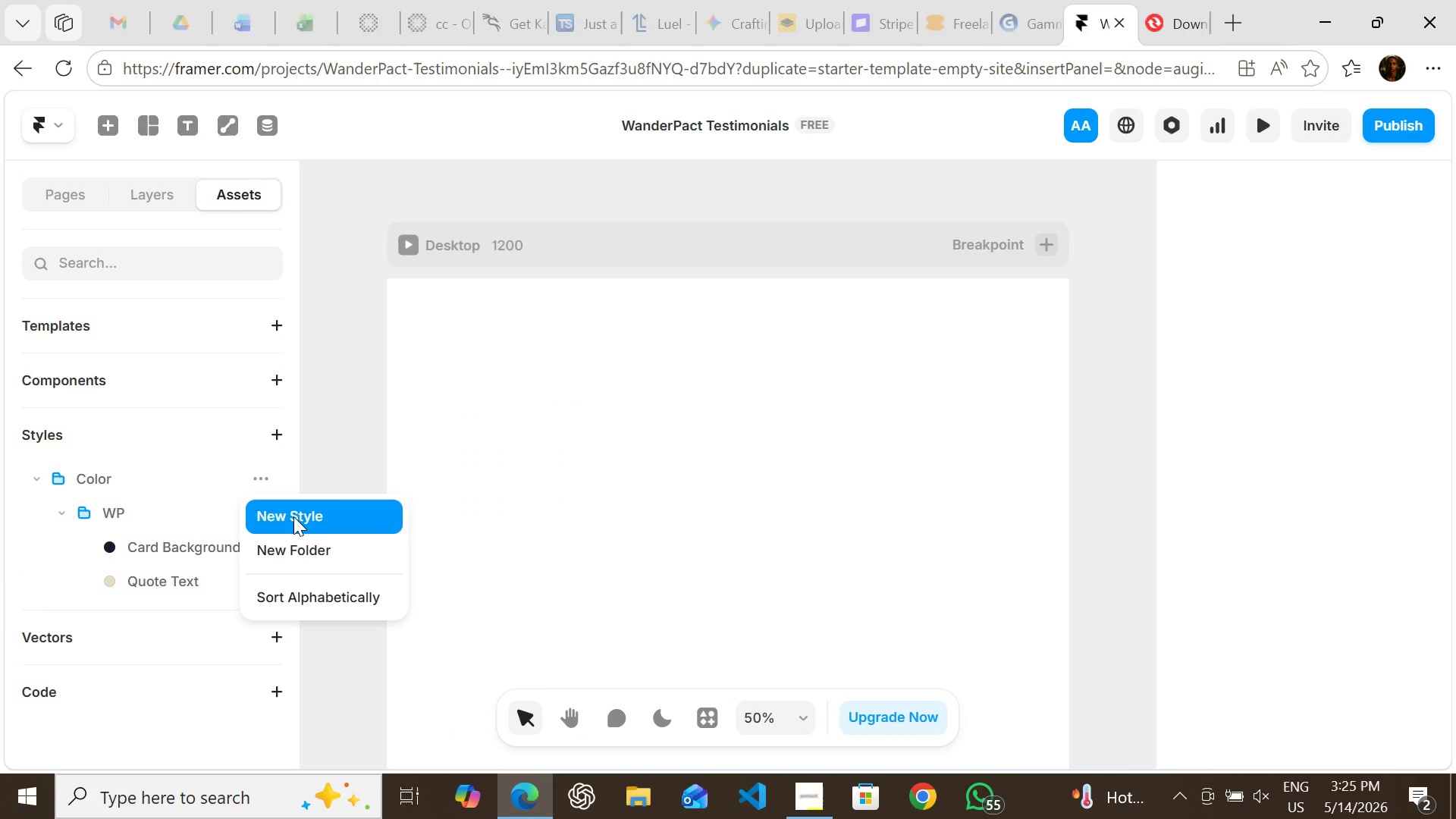 
left_click([293, 516])
 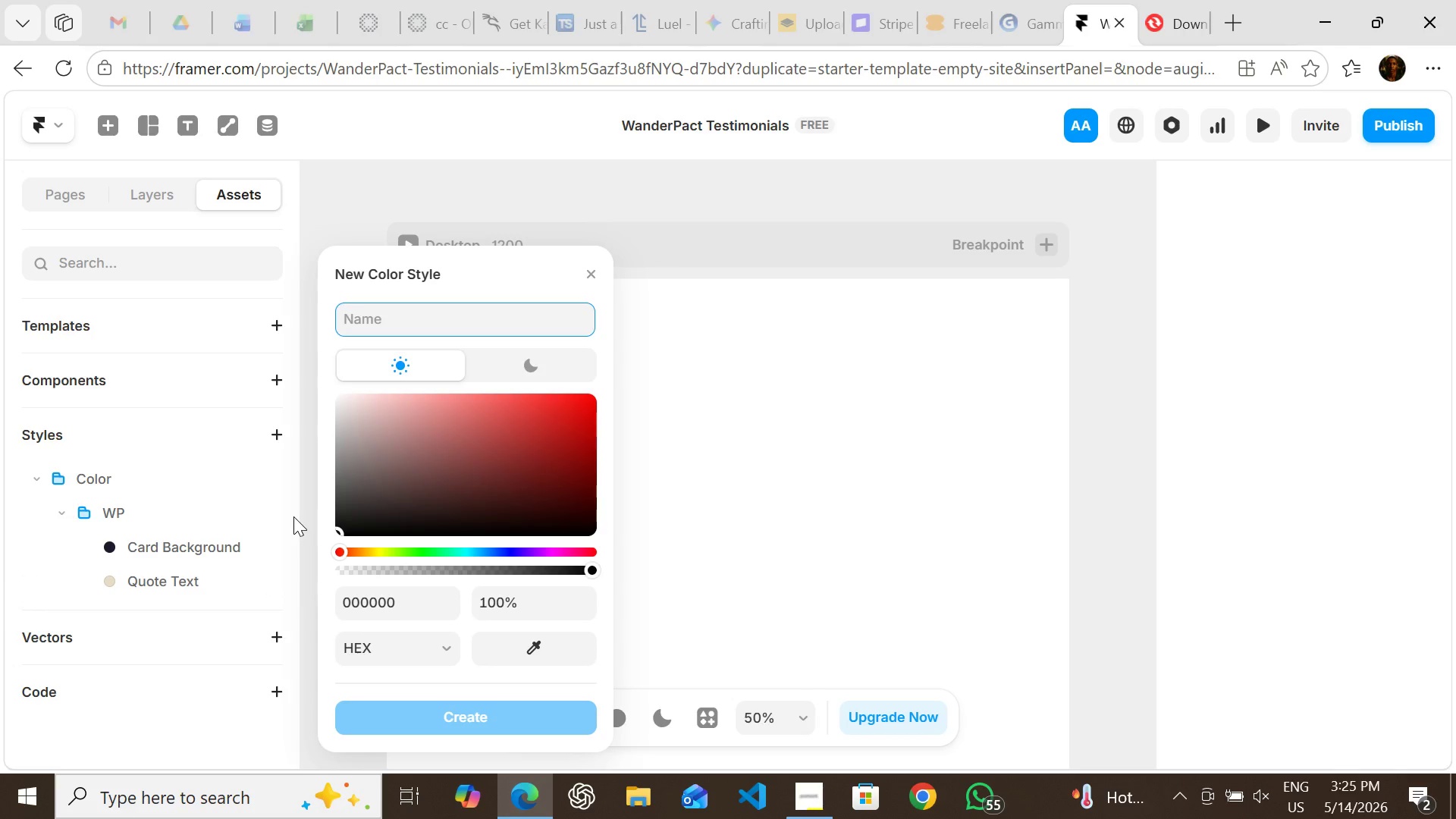 
wait(9.48)
 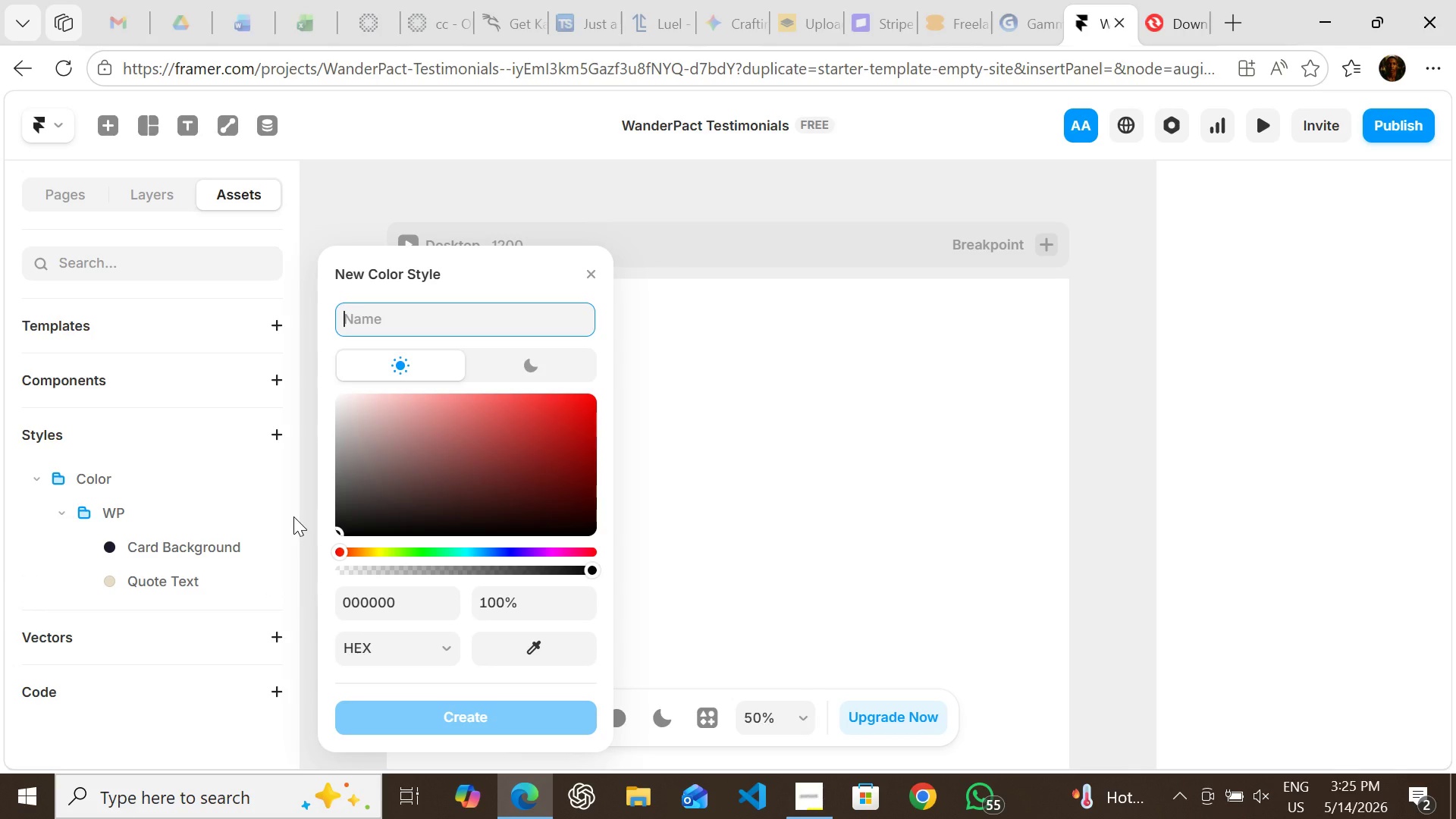 
type(WP/Accent )
 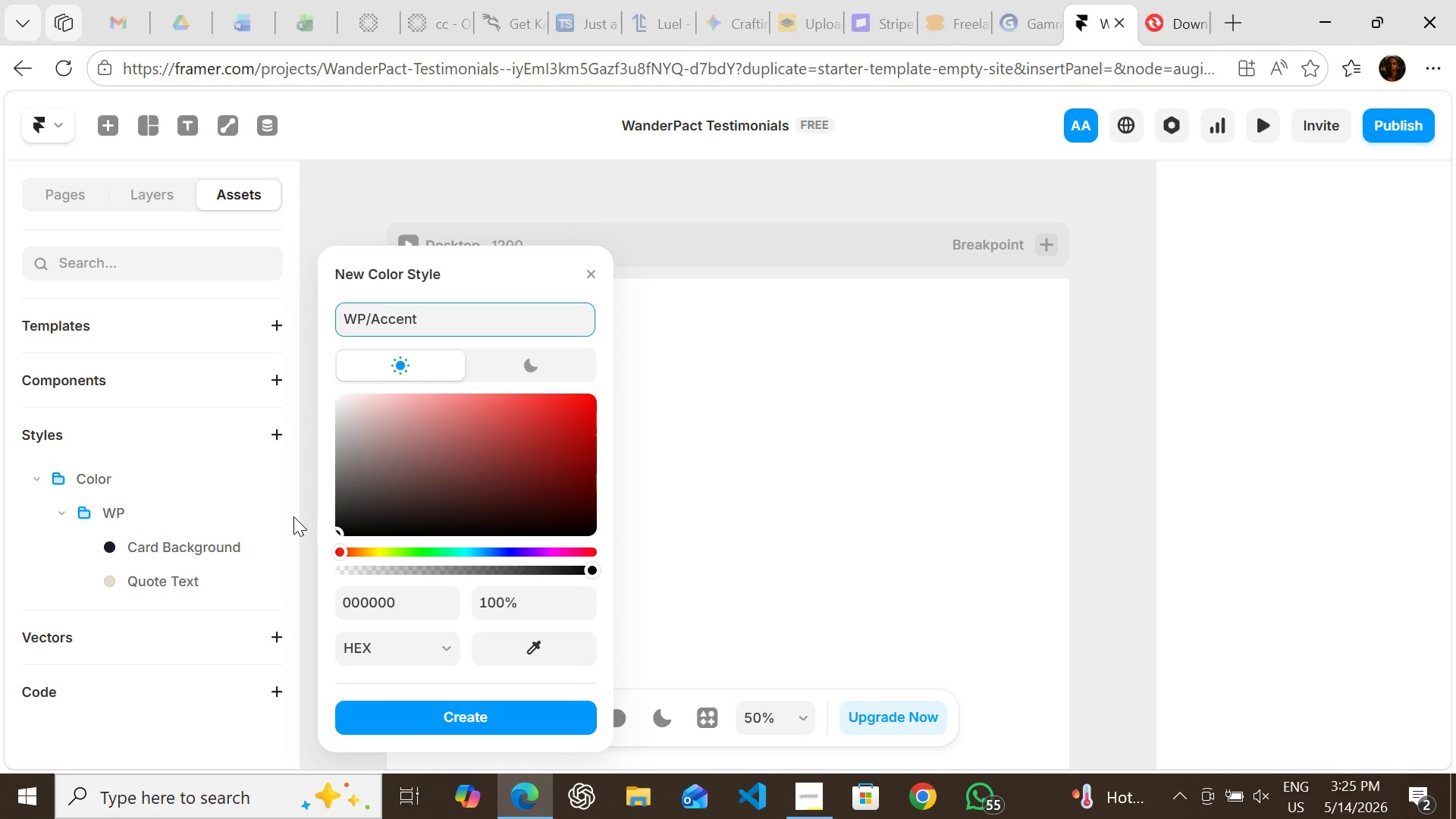 
key(Control+G)
 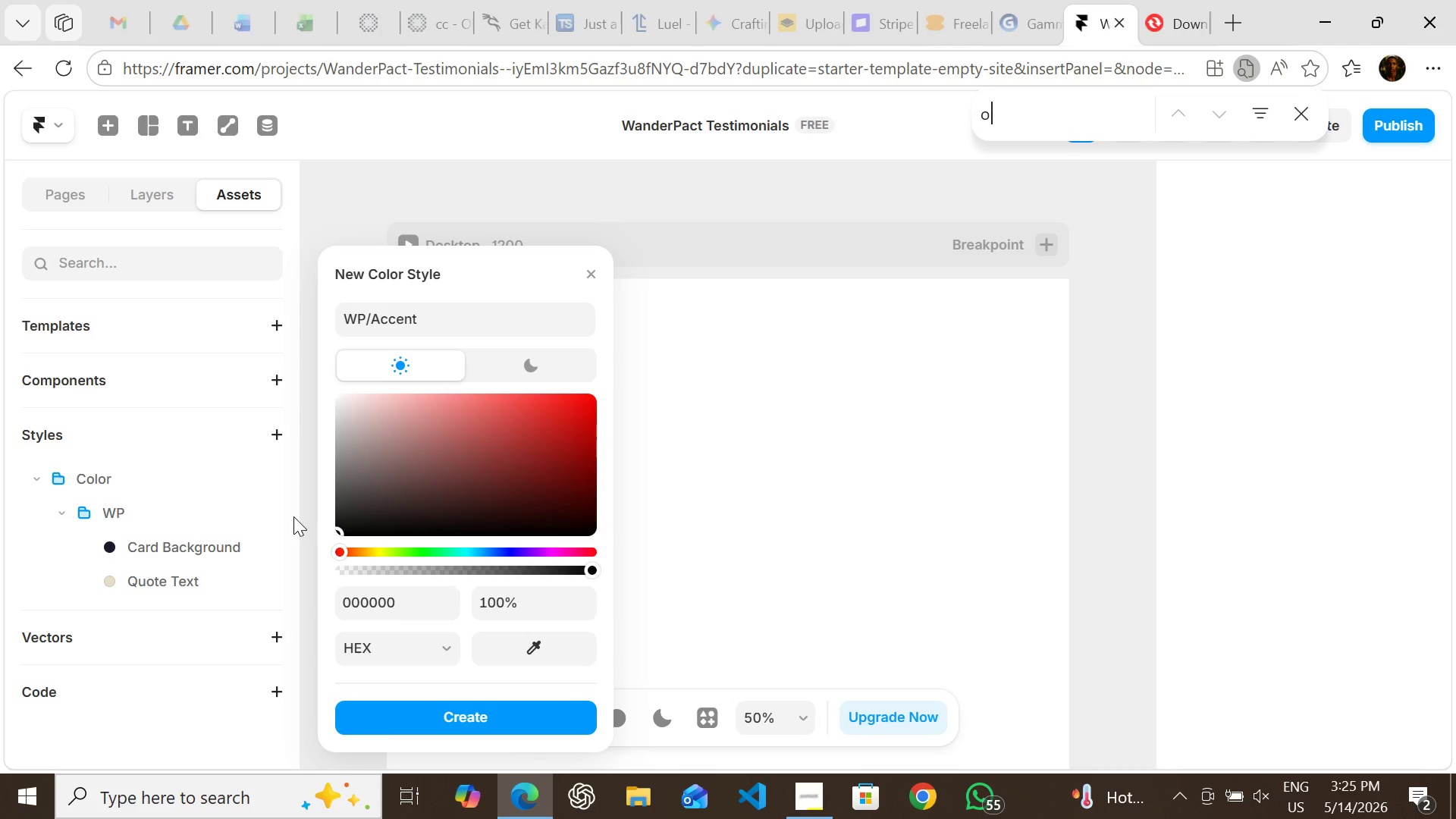 
type(old)
 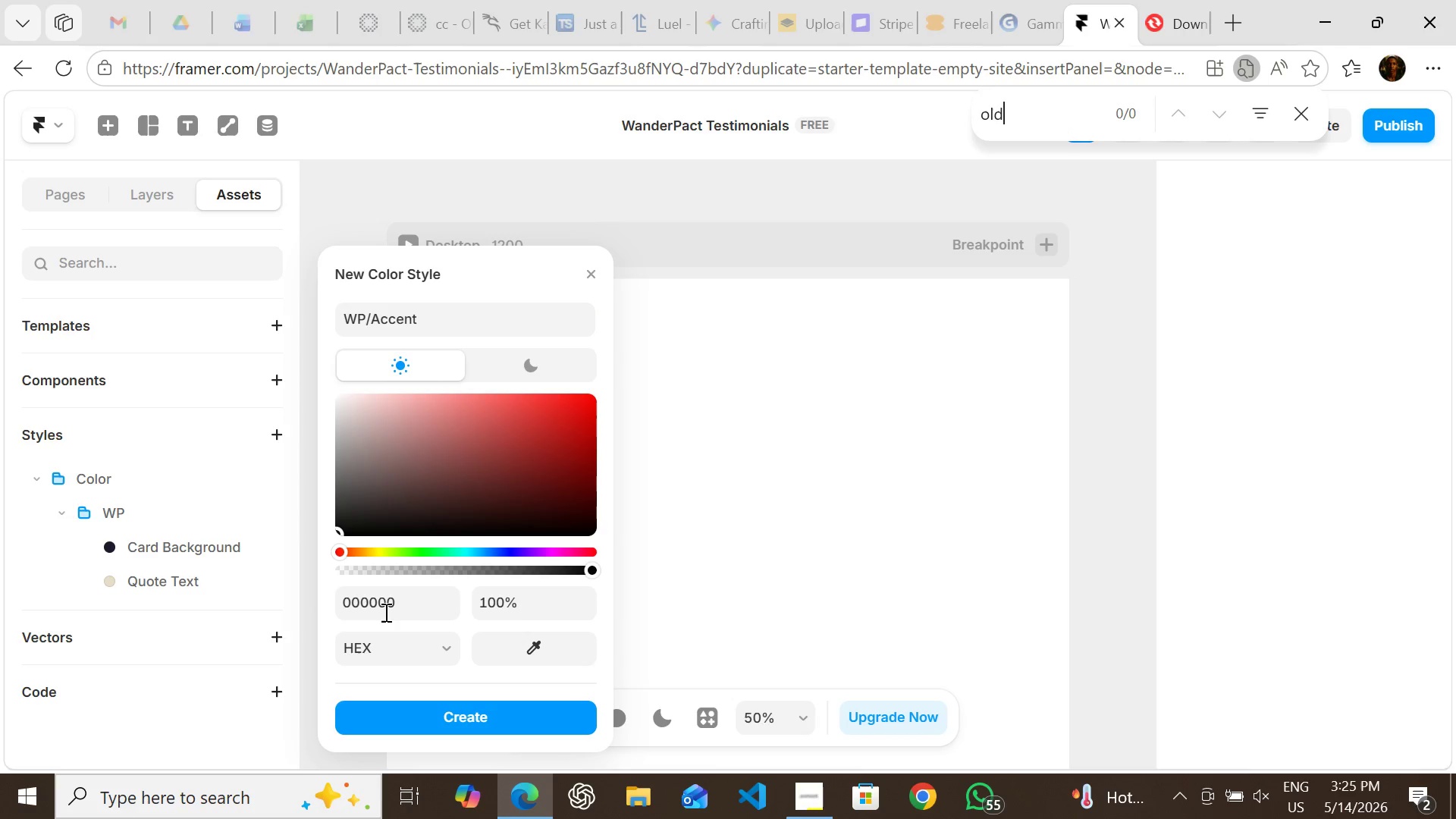 
left_click([384, 612])
 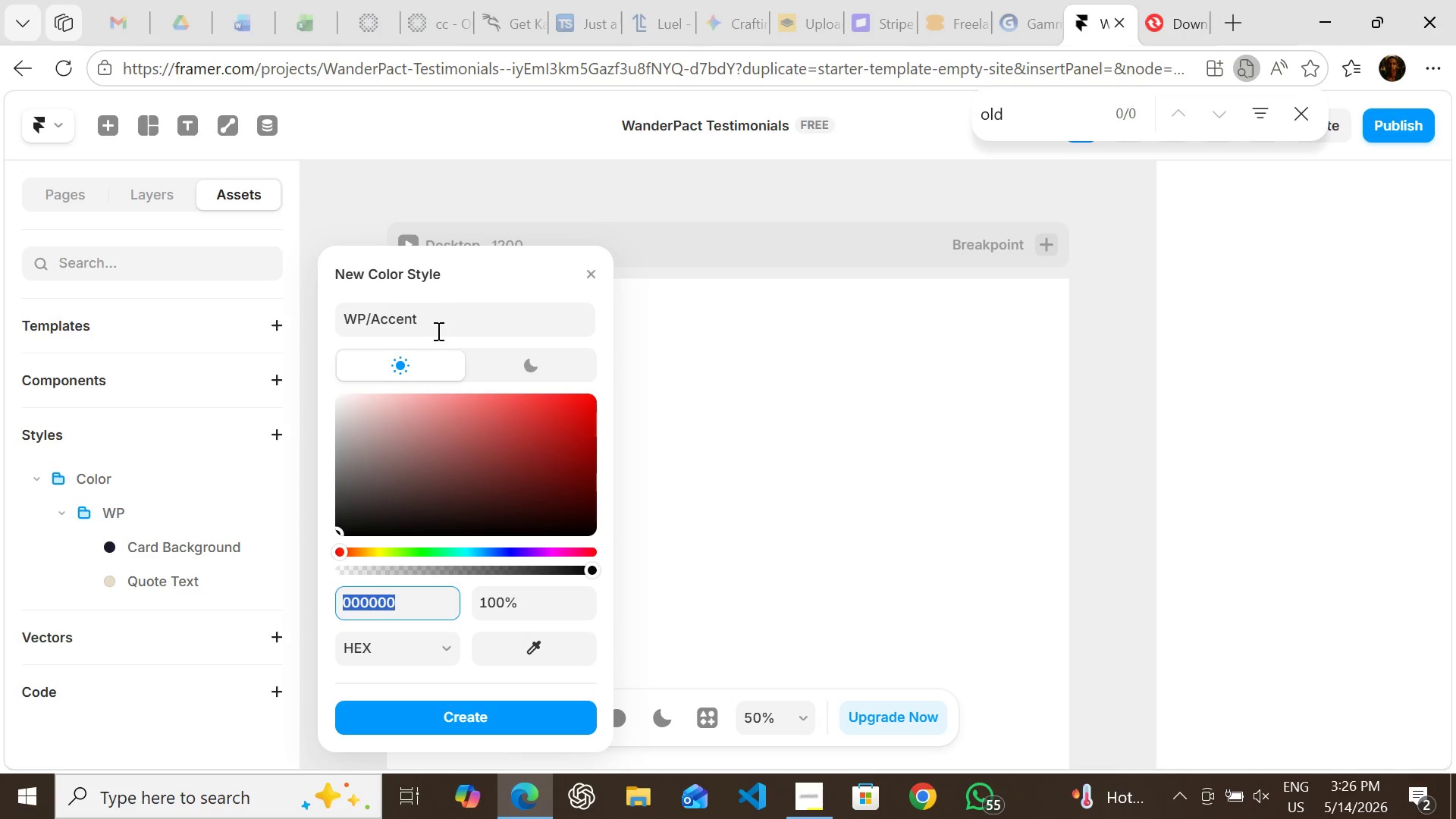 
left_click([437, 334])
 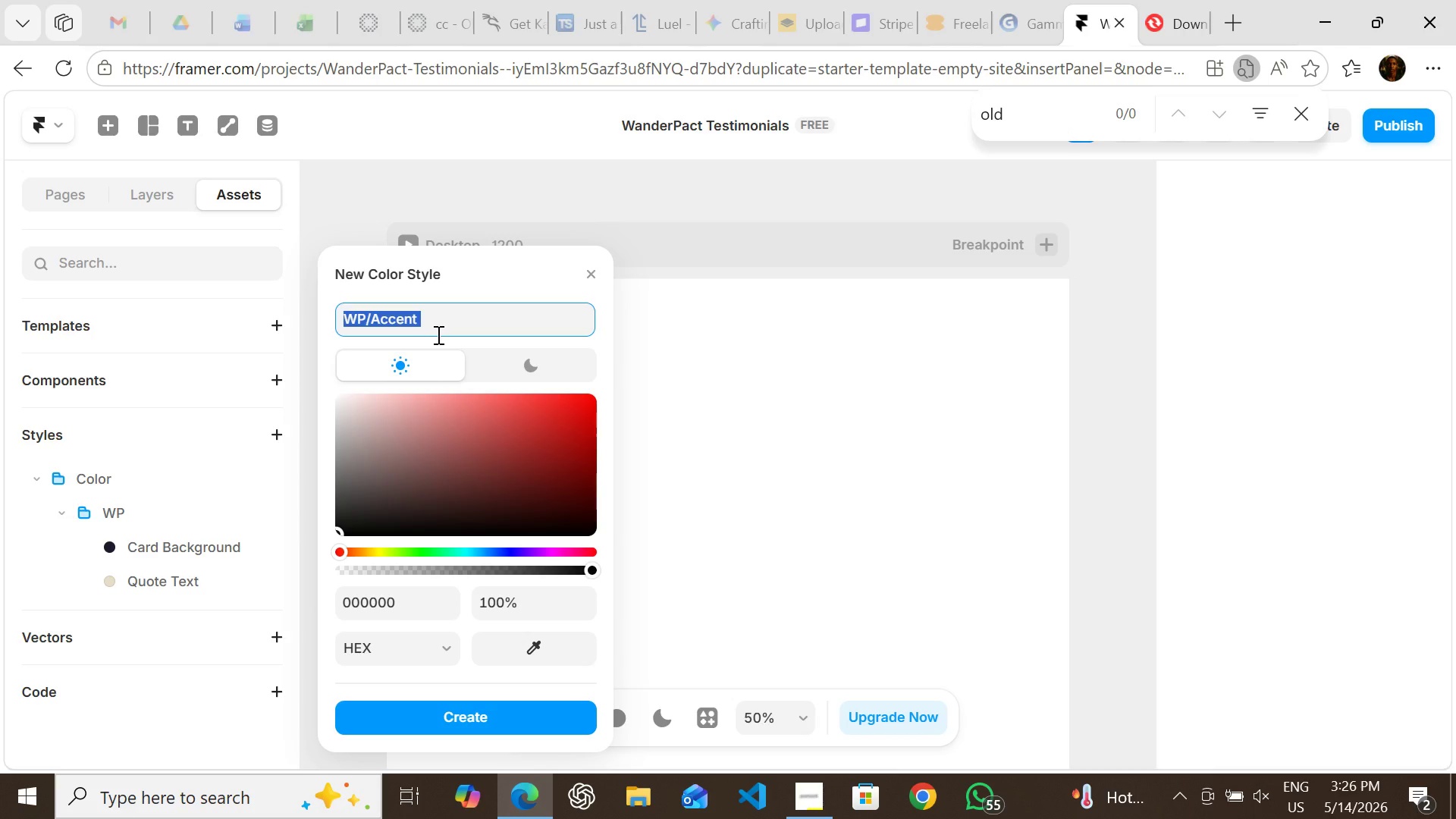 
left_click([437, 334])
 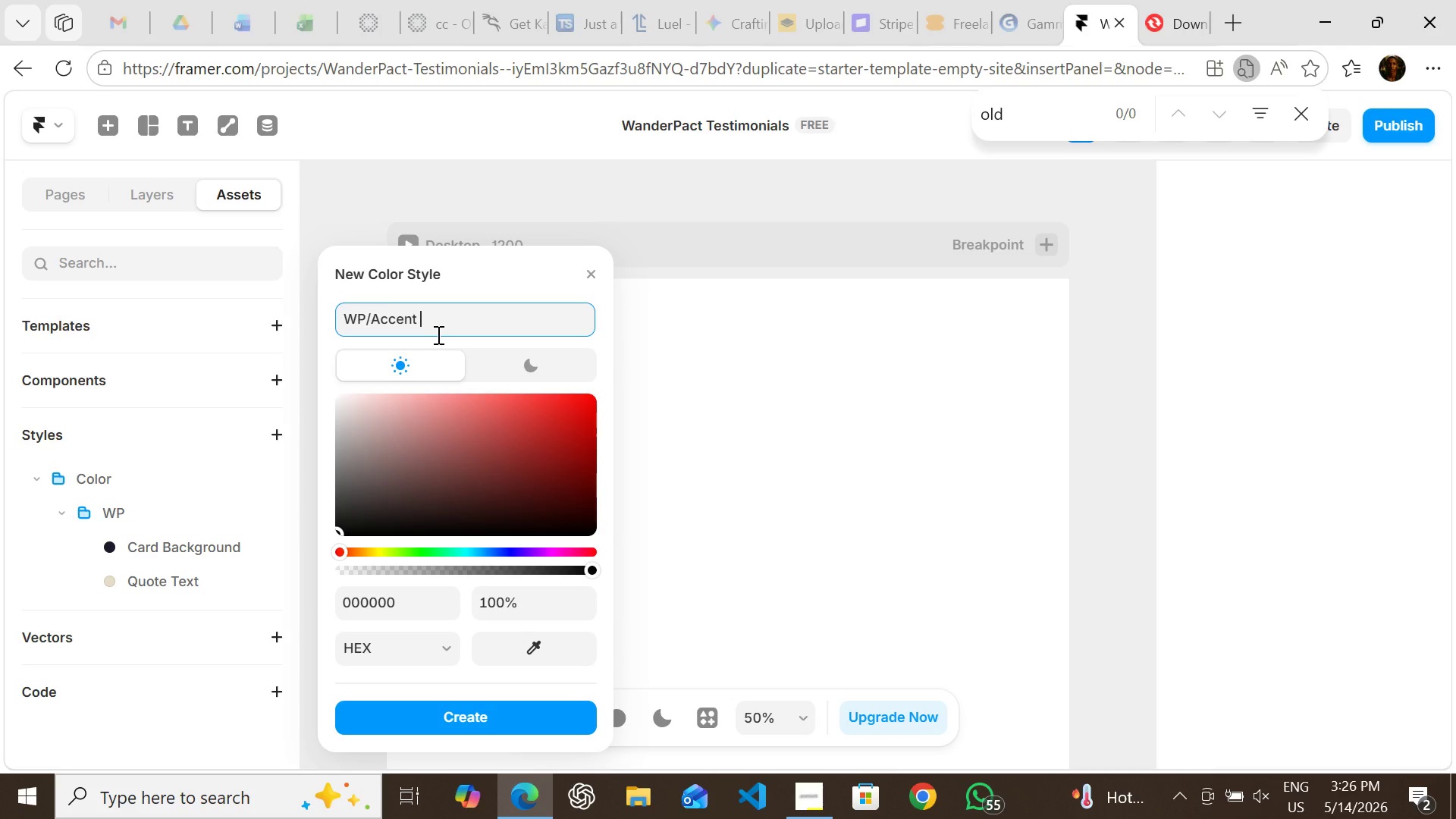 
type(Gold)
 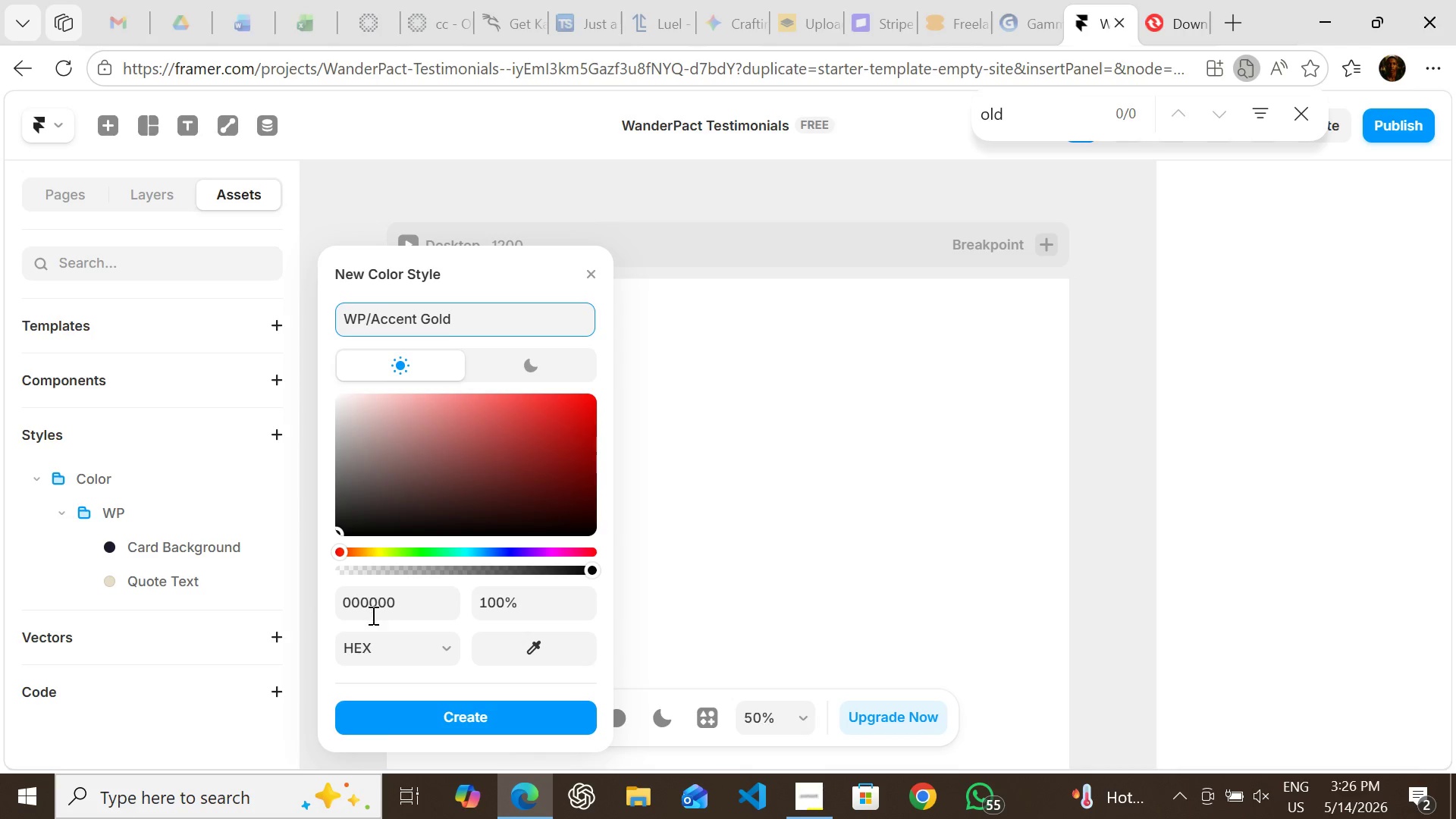 
left_click([372, 615])
 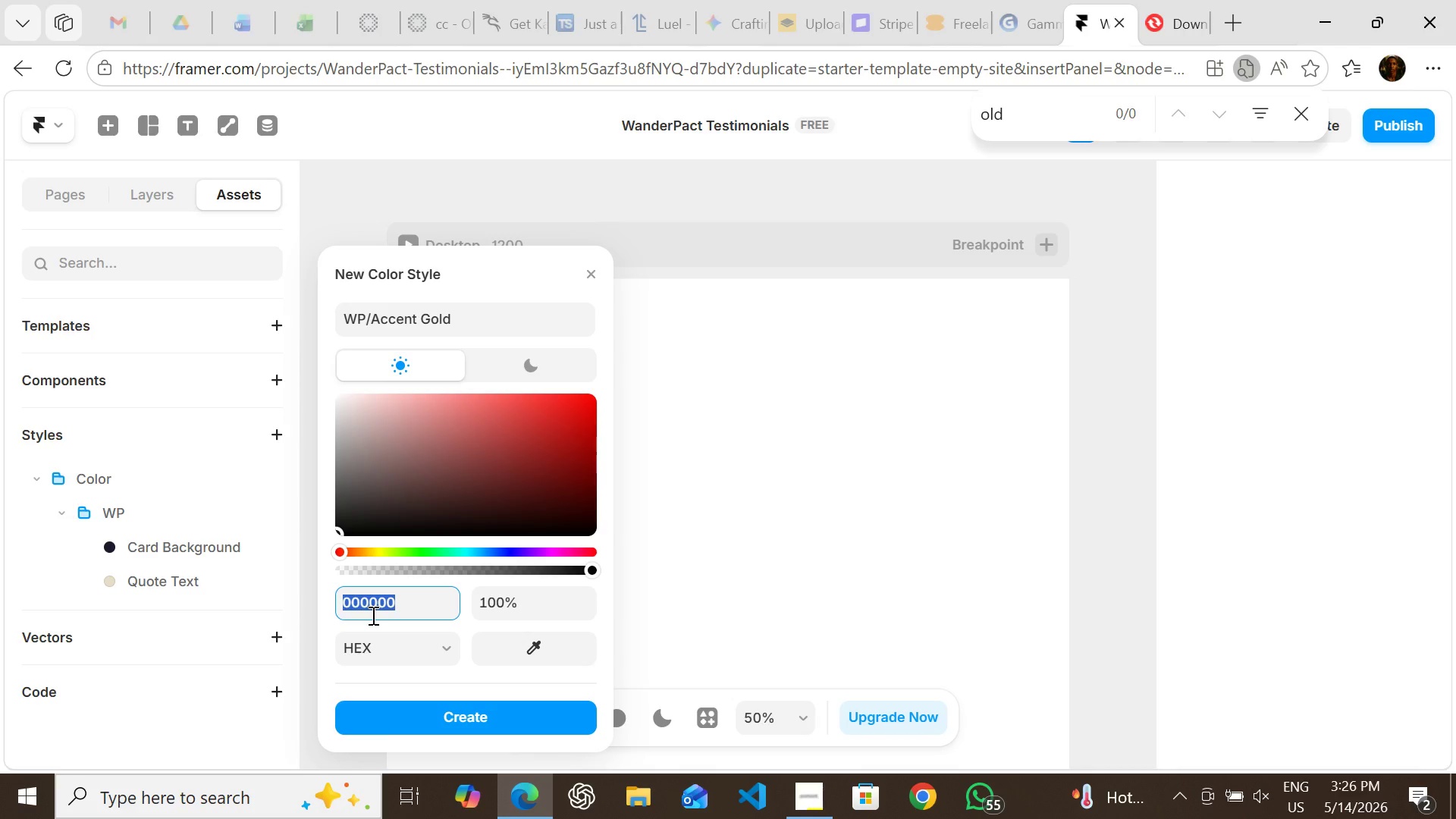 
wait(5.75)
 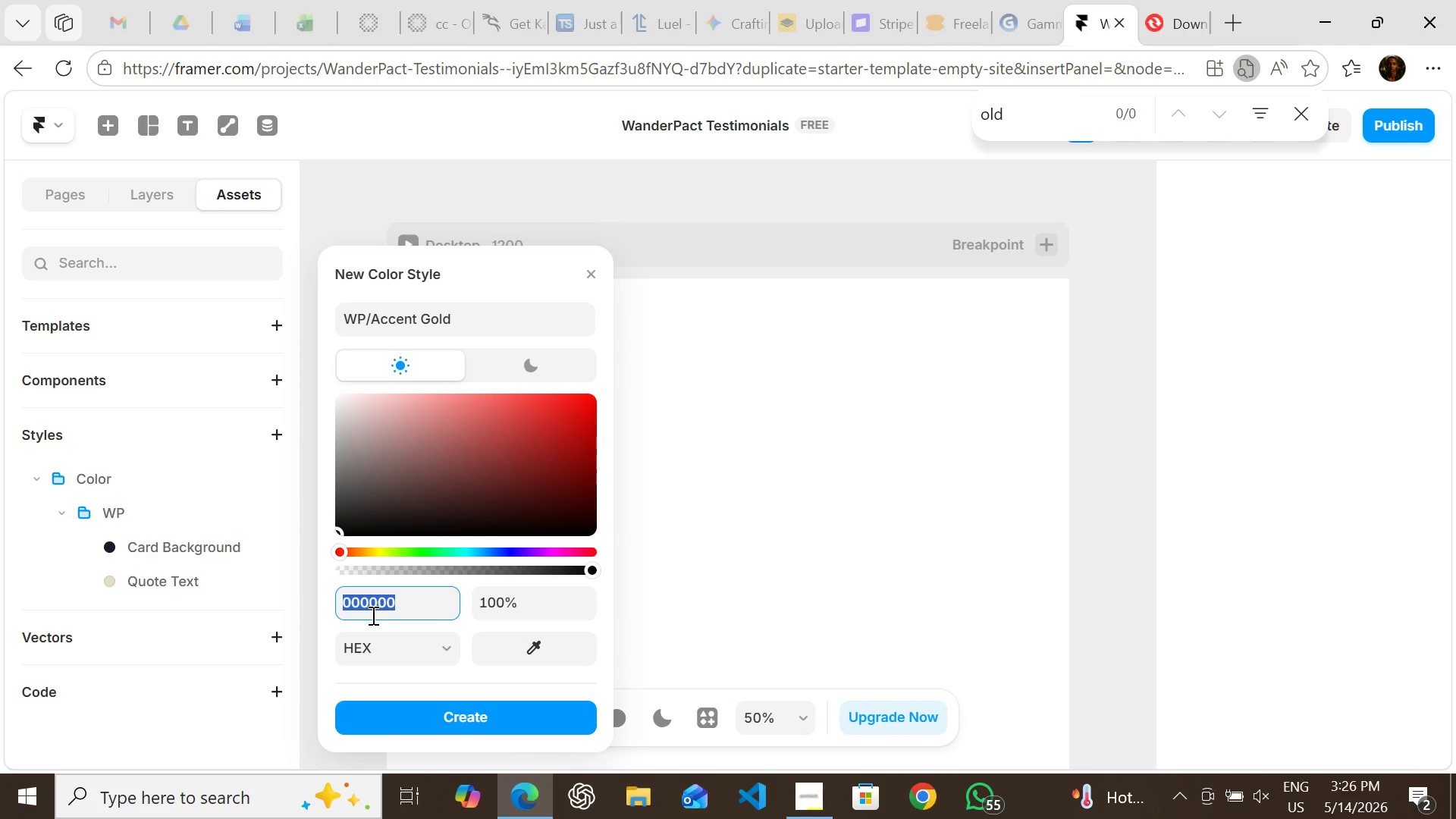 
type(c9a)
 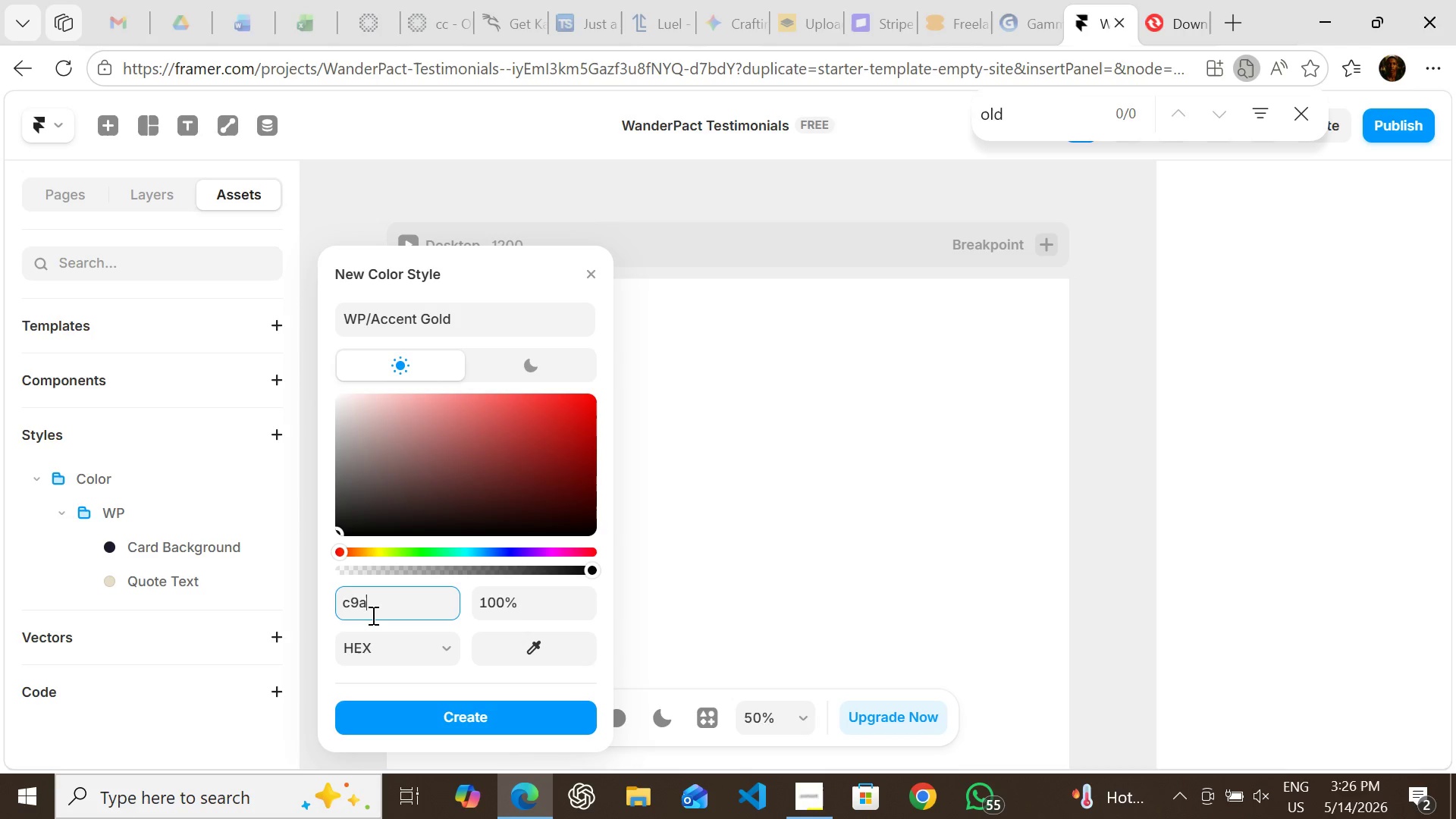 
key(R)
 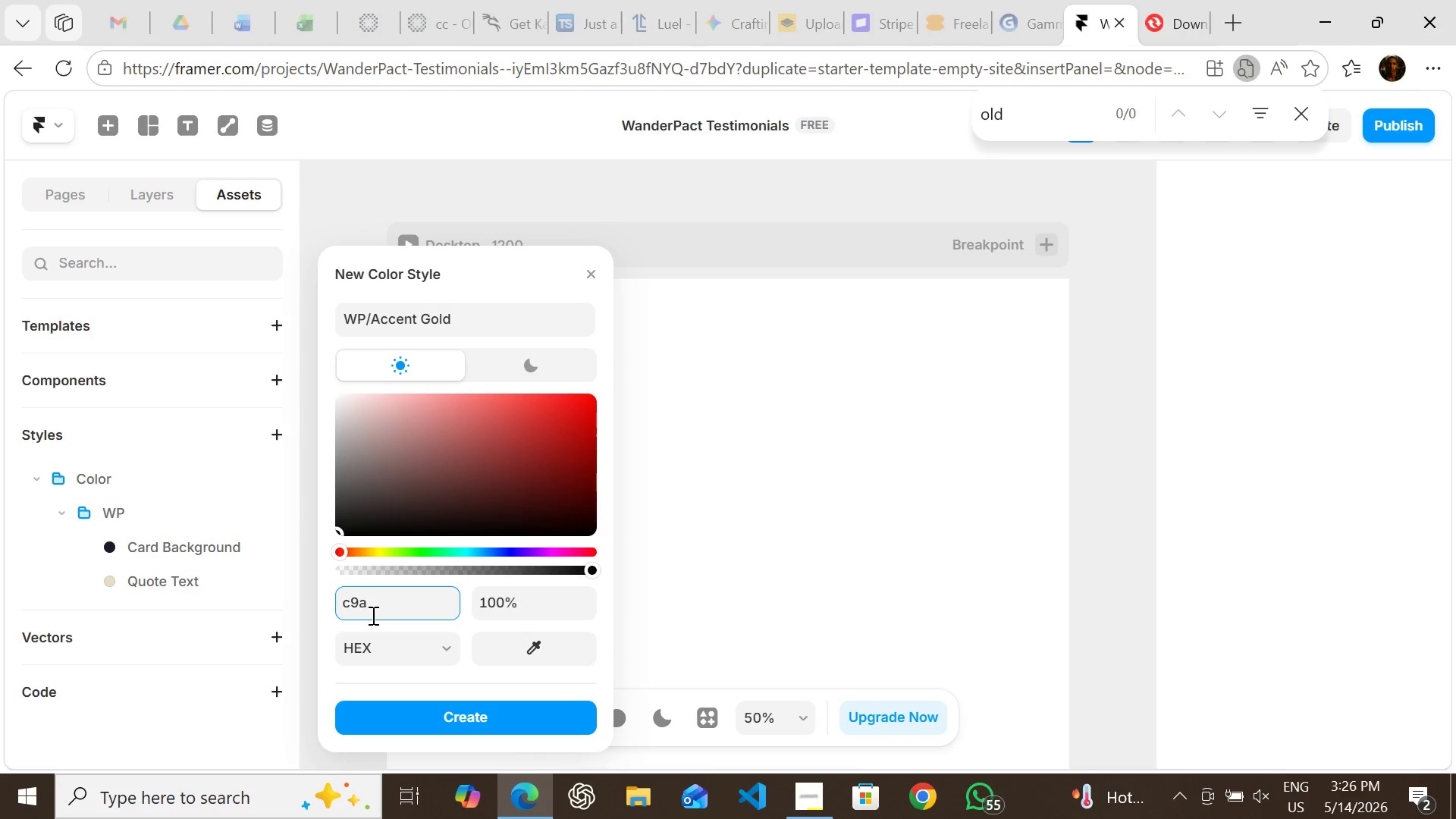 
key(Backspace)
 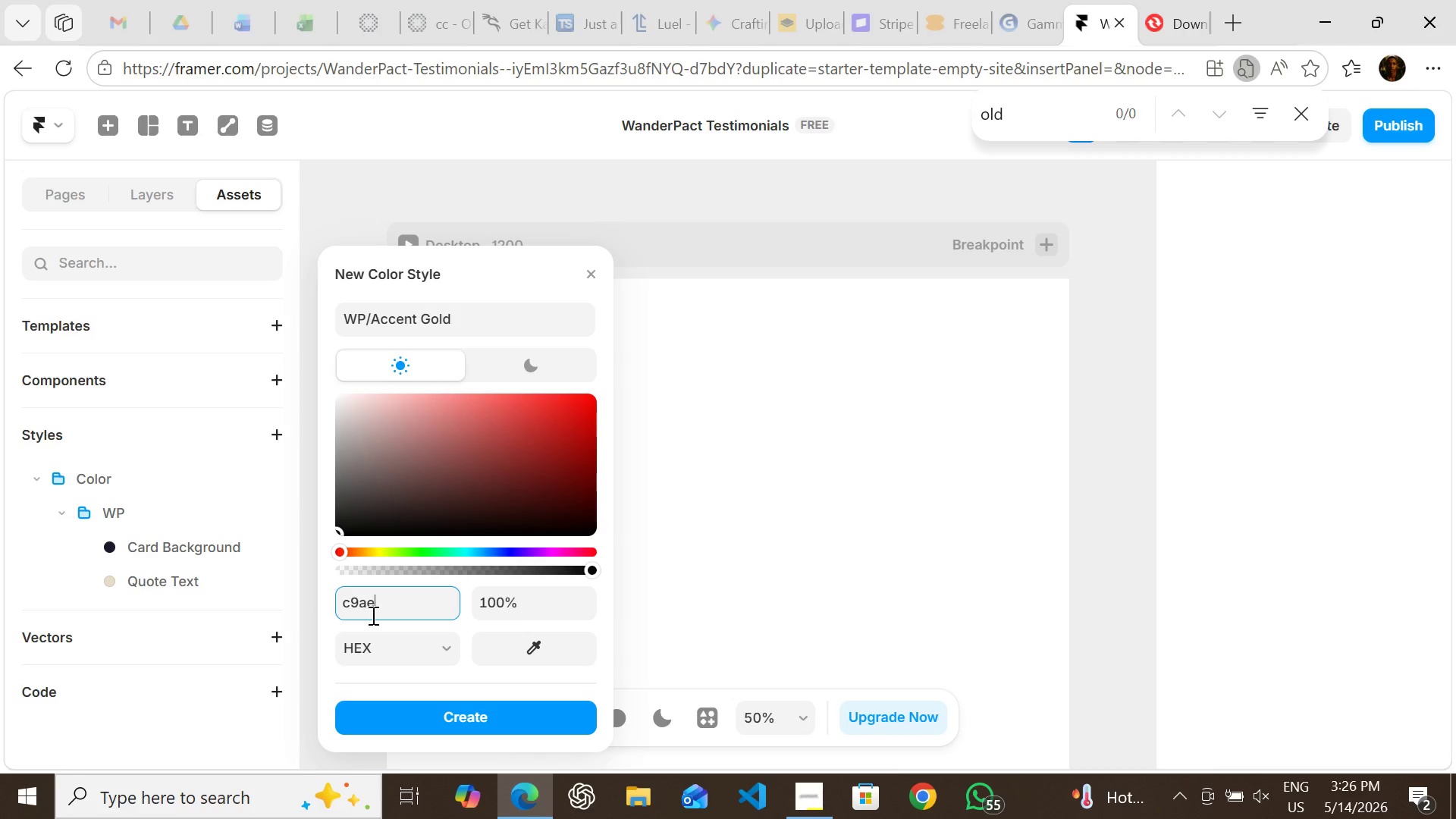 
key(E)
 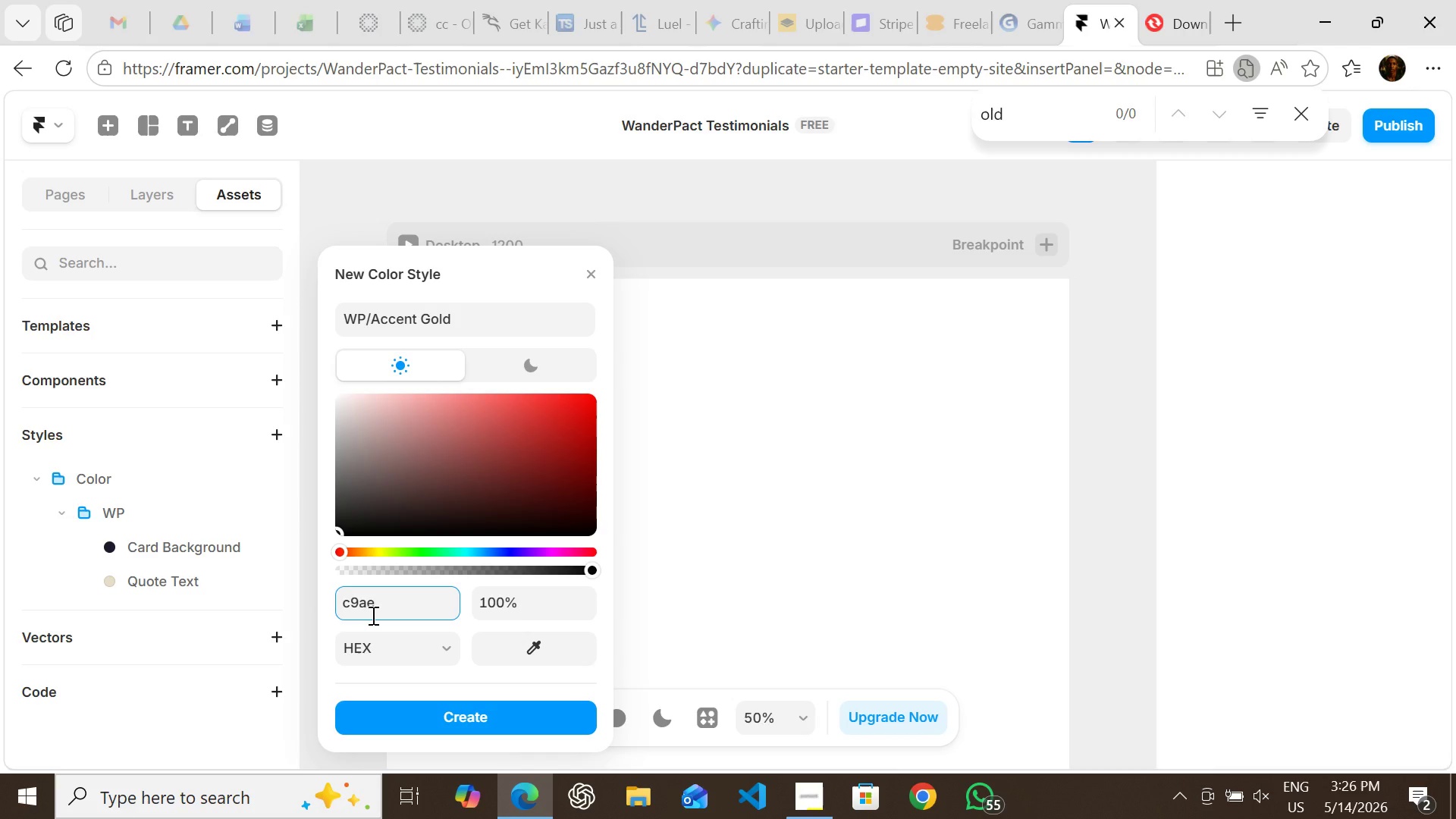 
key(Backspace)
type(84c)
 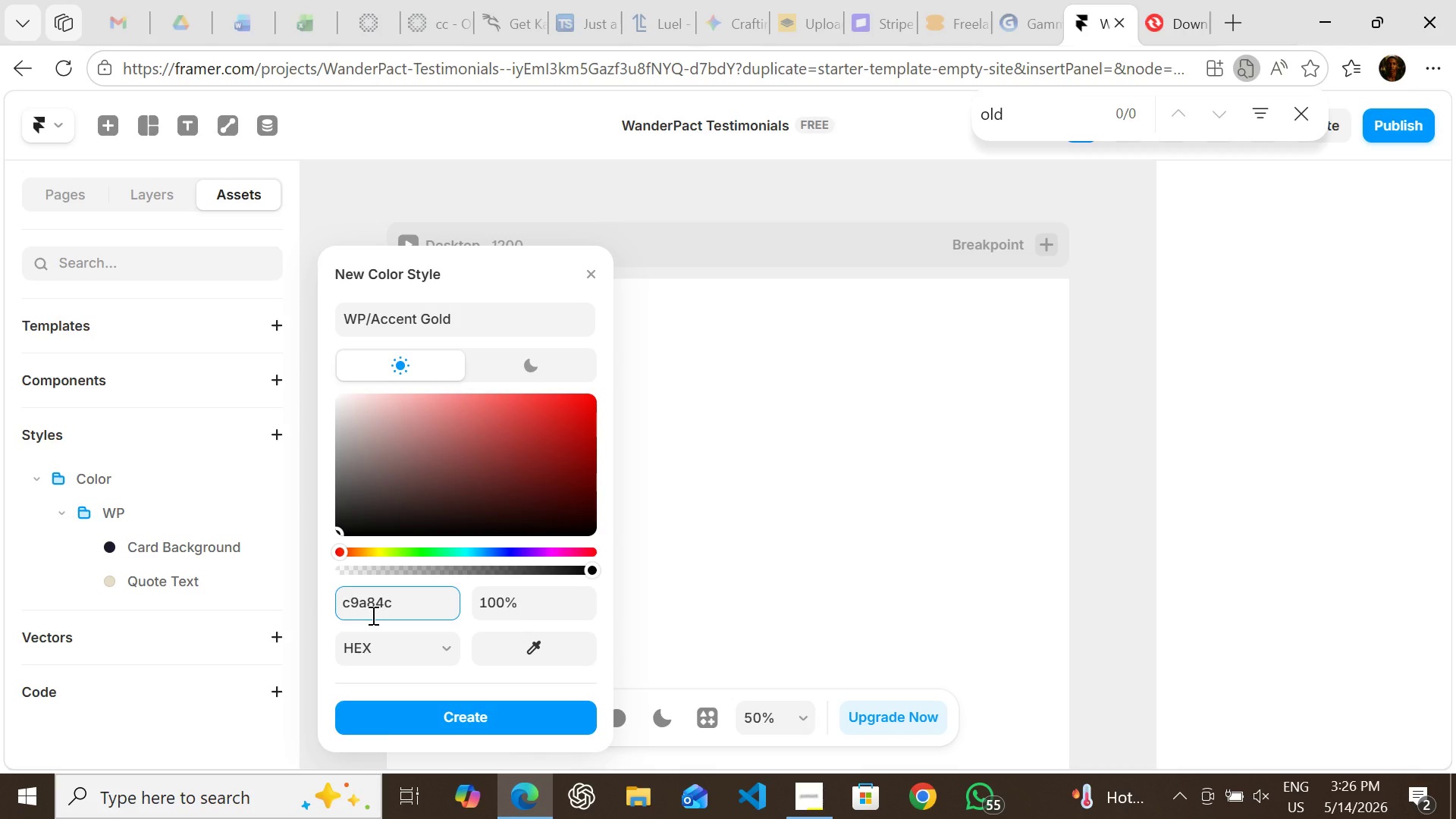 
key(Enter)
 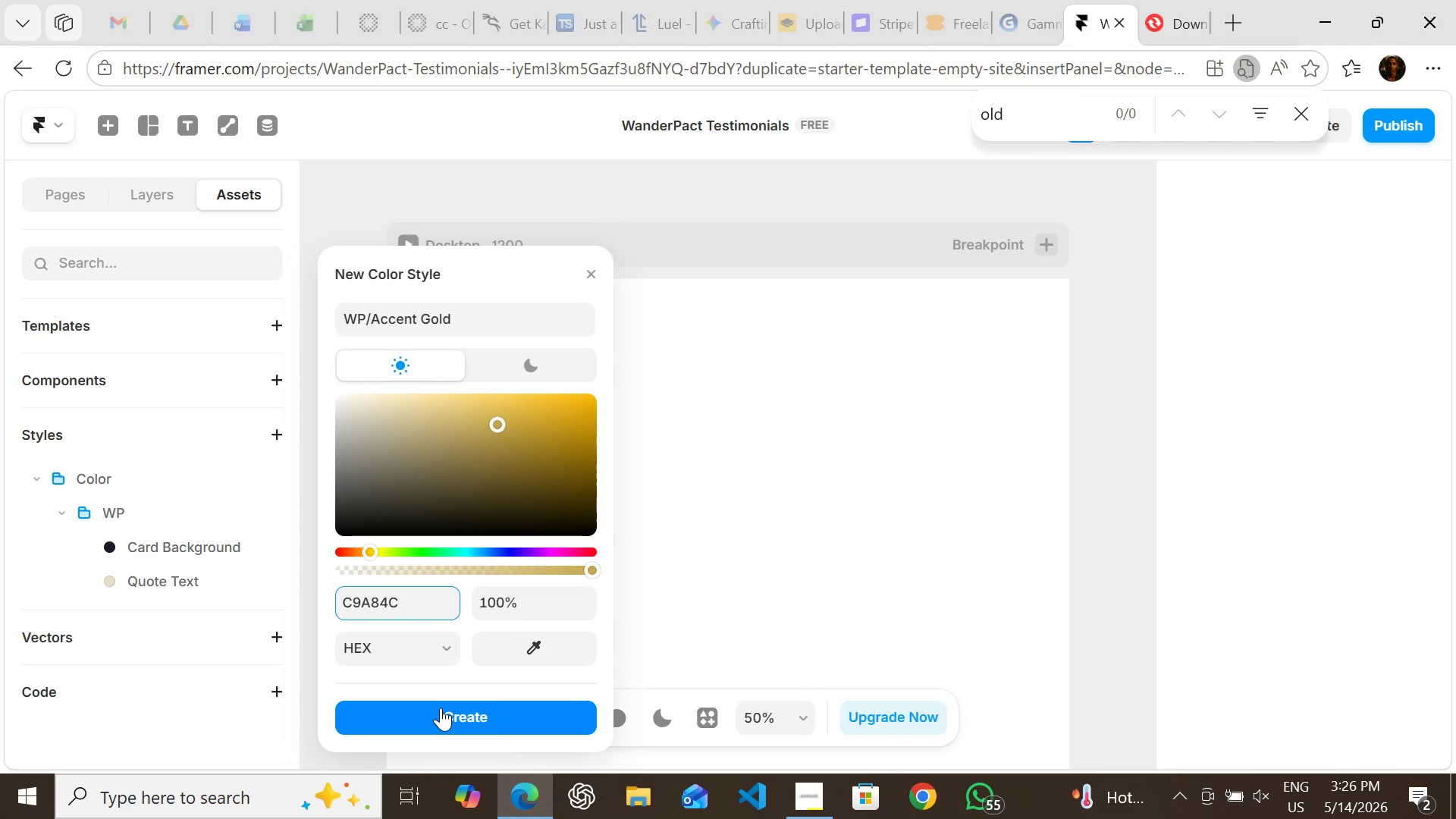 
left_click([441, 708])
 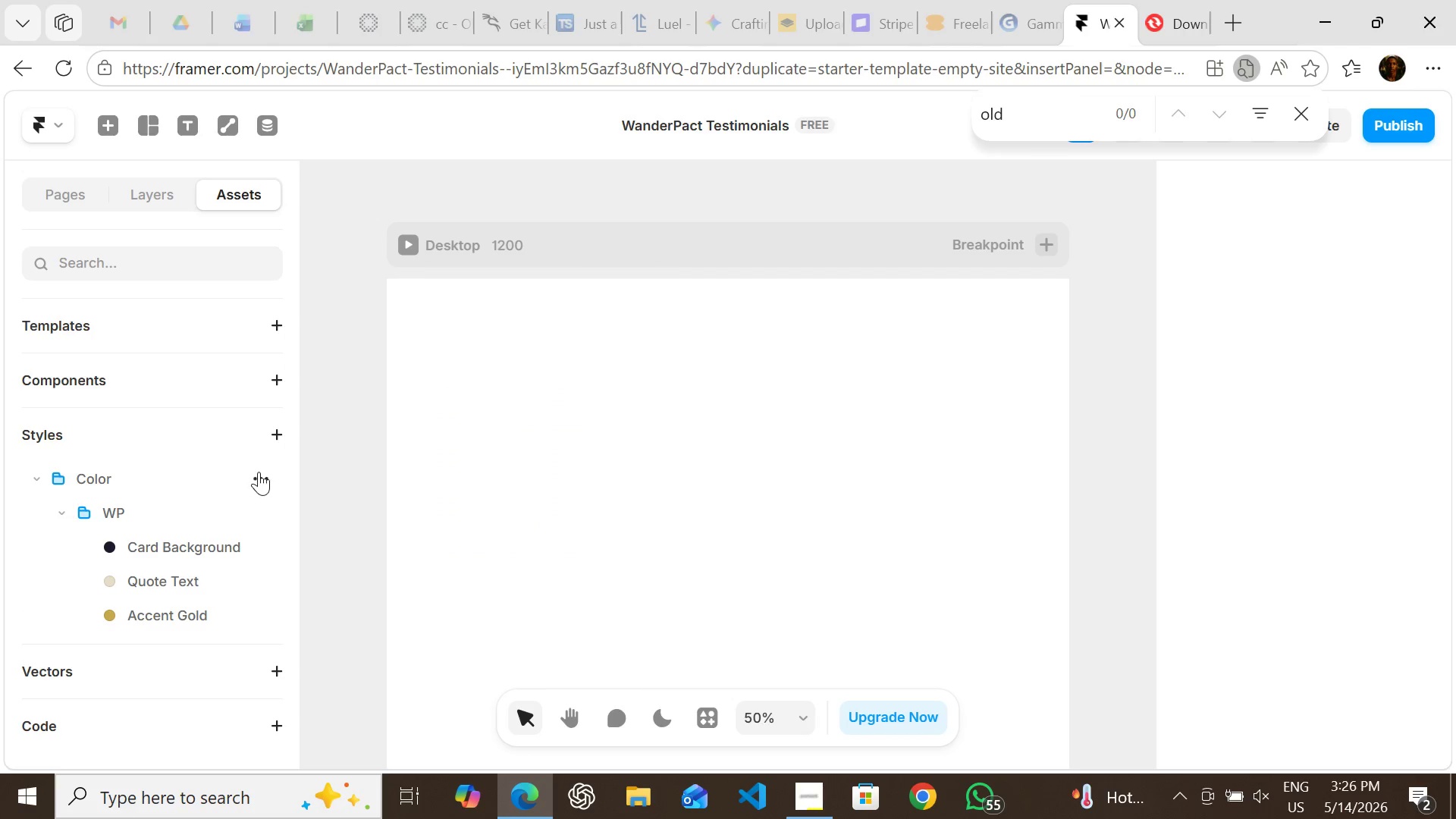 
left_click([265, 473])
 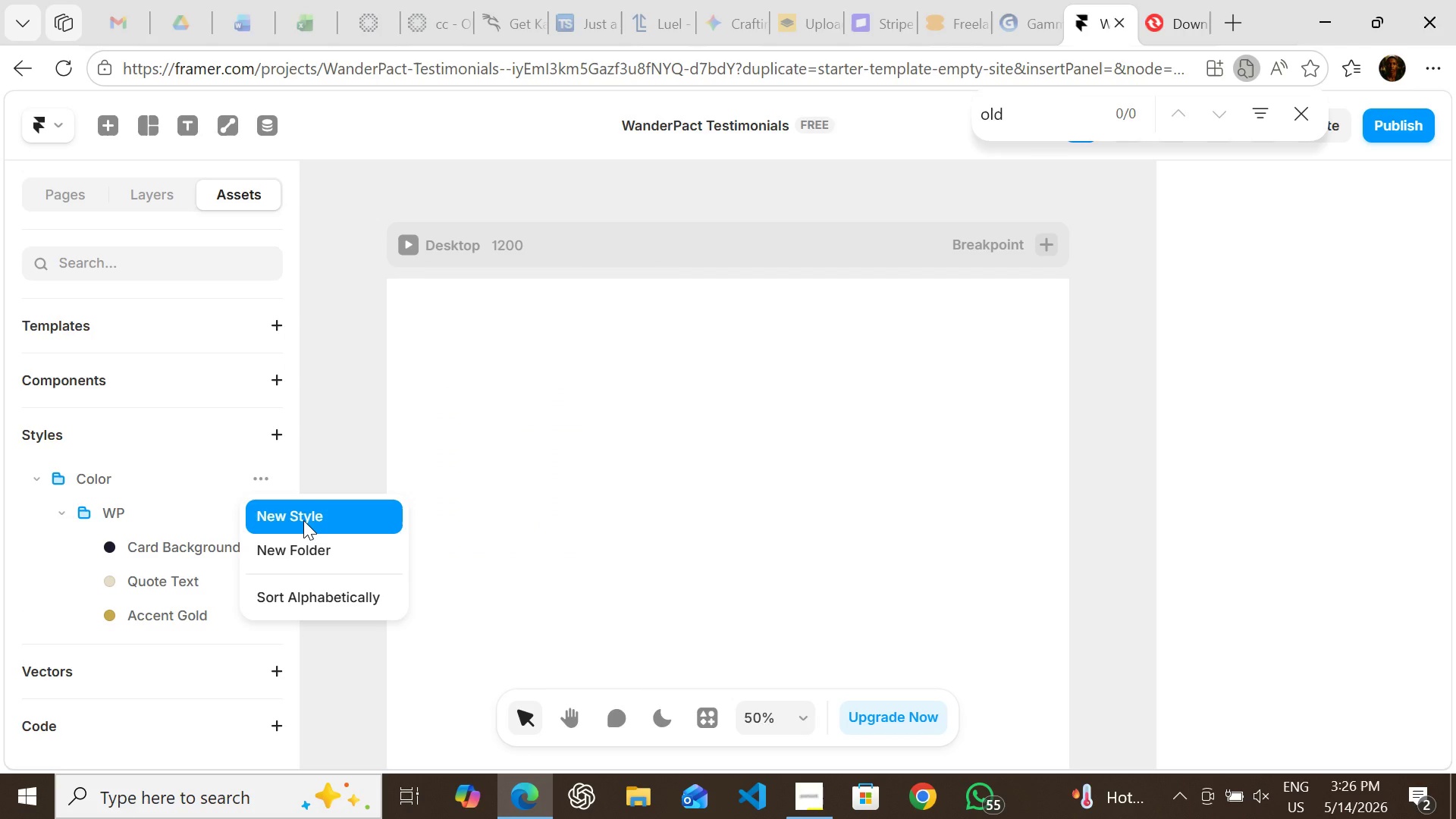 
left_click([303, 520])
 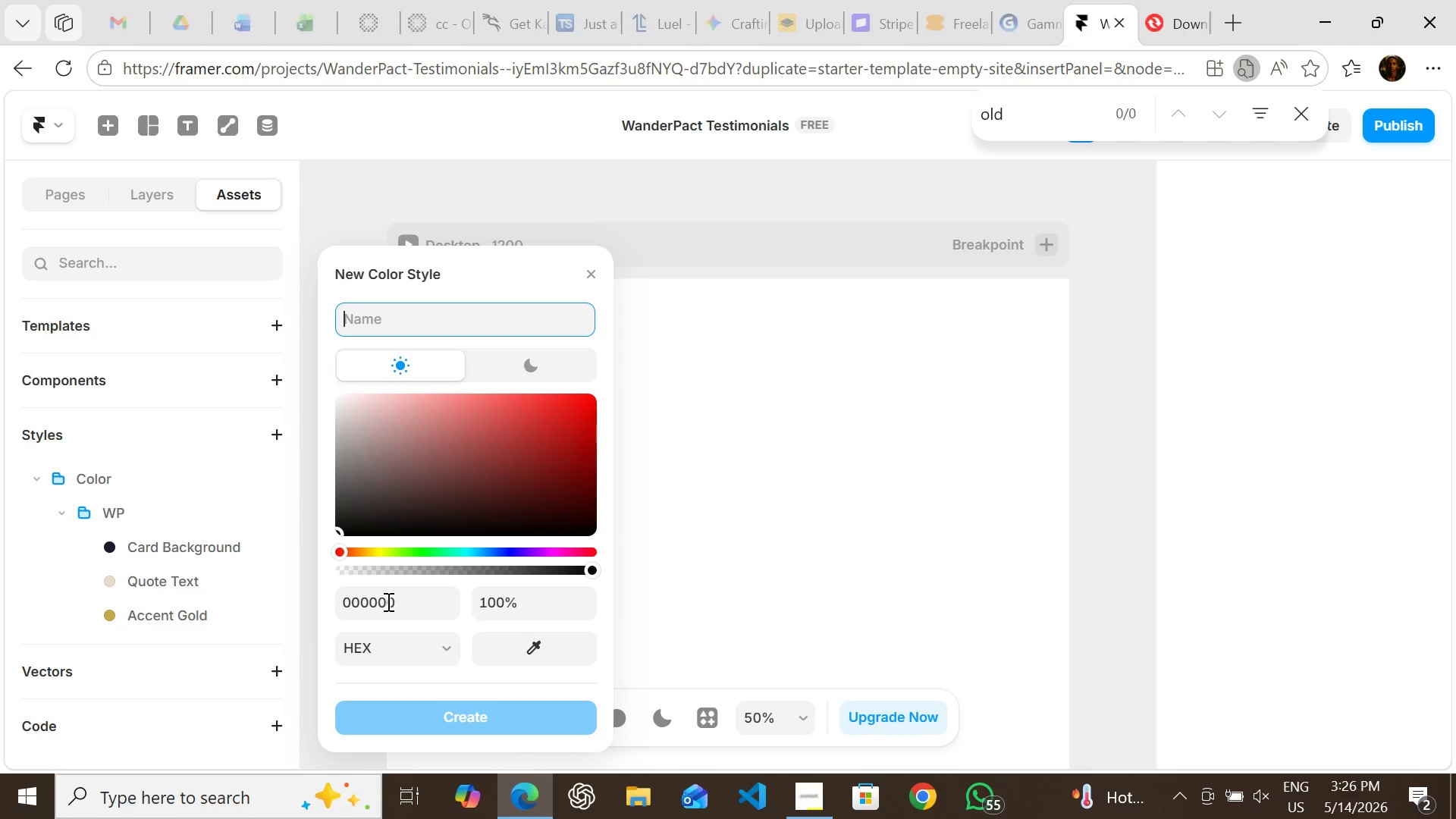 
left_click([385, 601])
 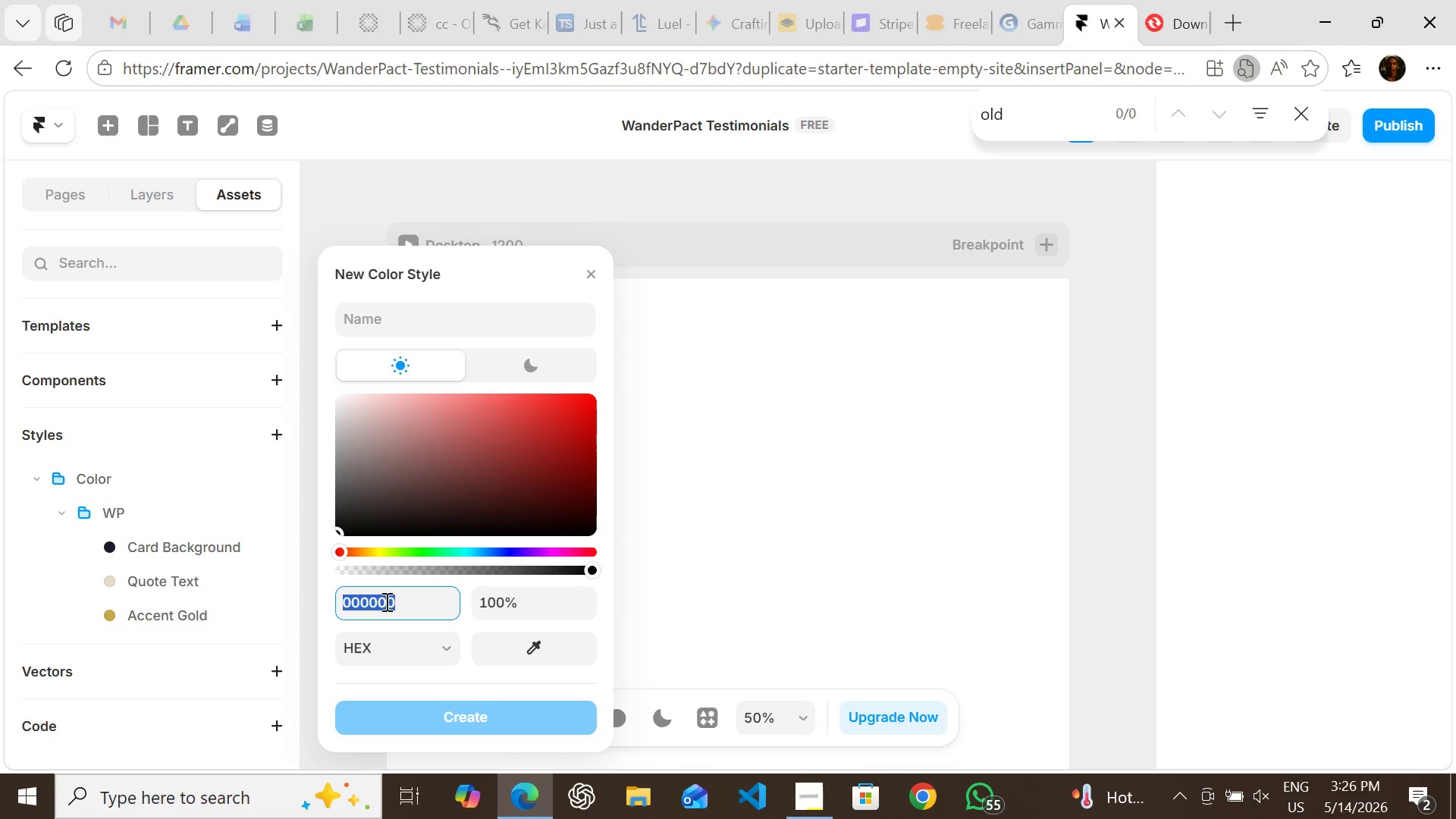 
wait(11.11)
 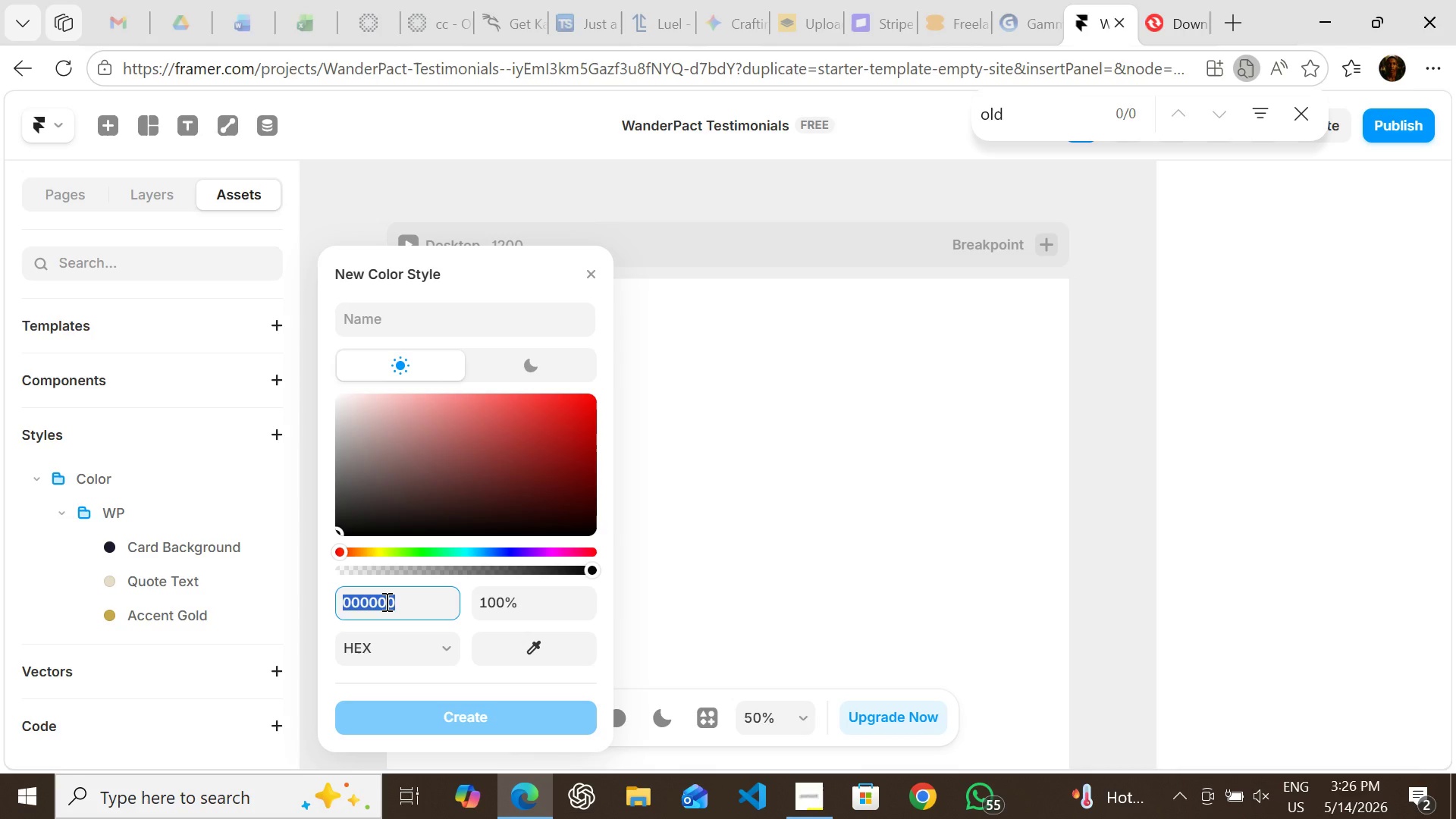 
left_click([592, 268])
 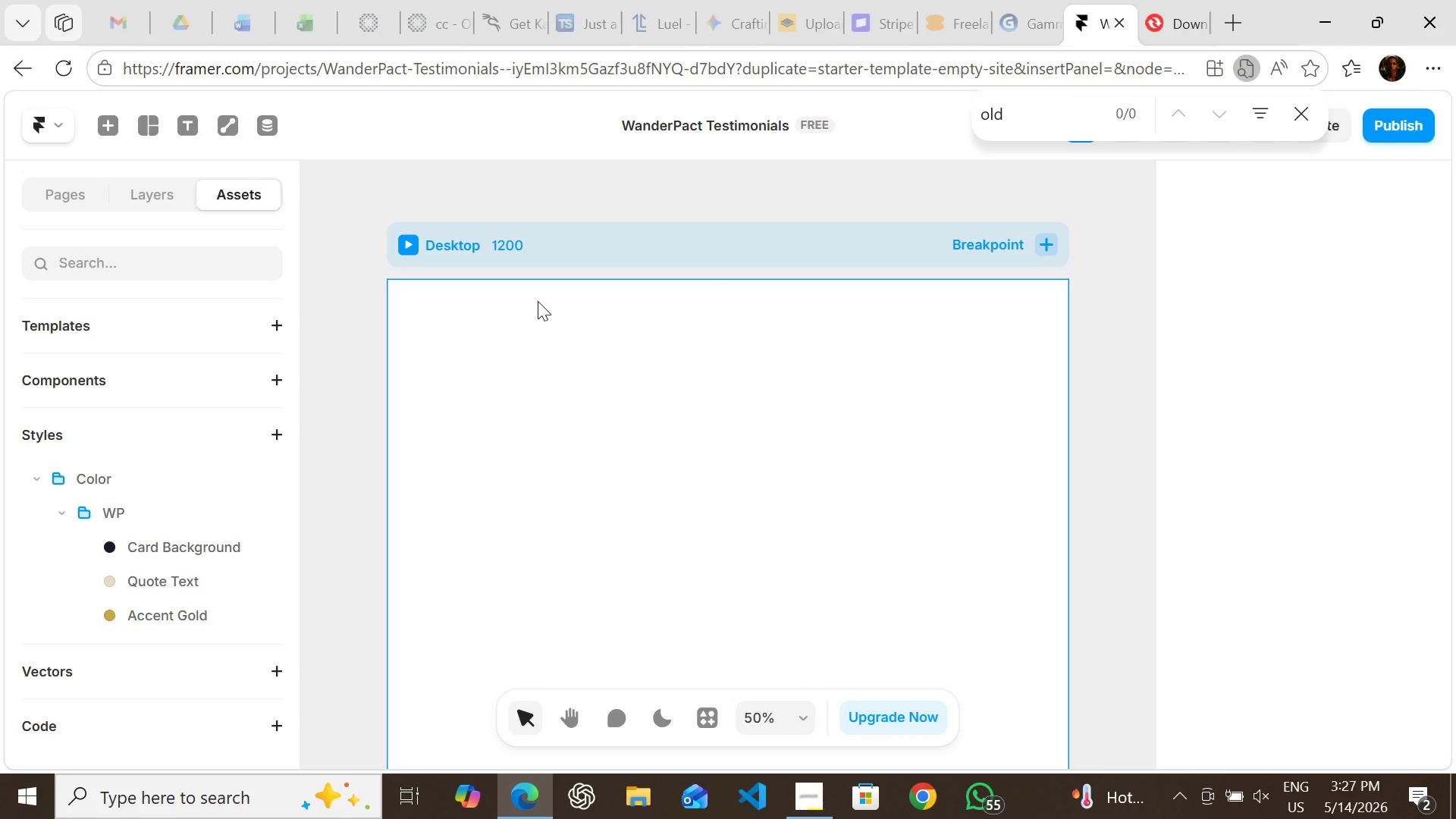 
wait(16.8)
 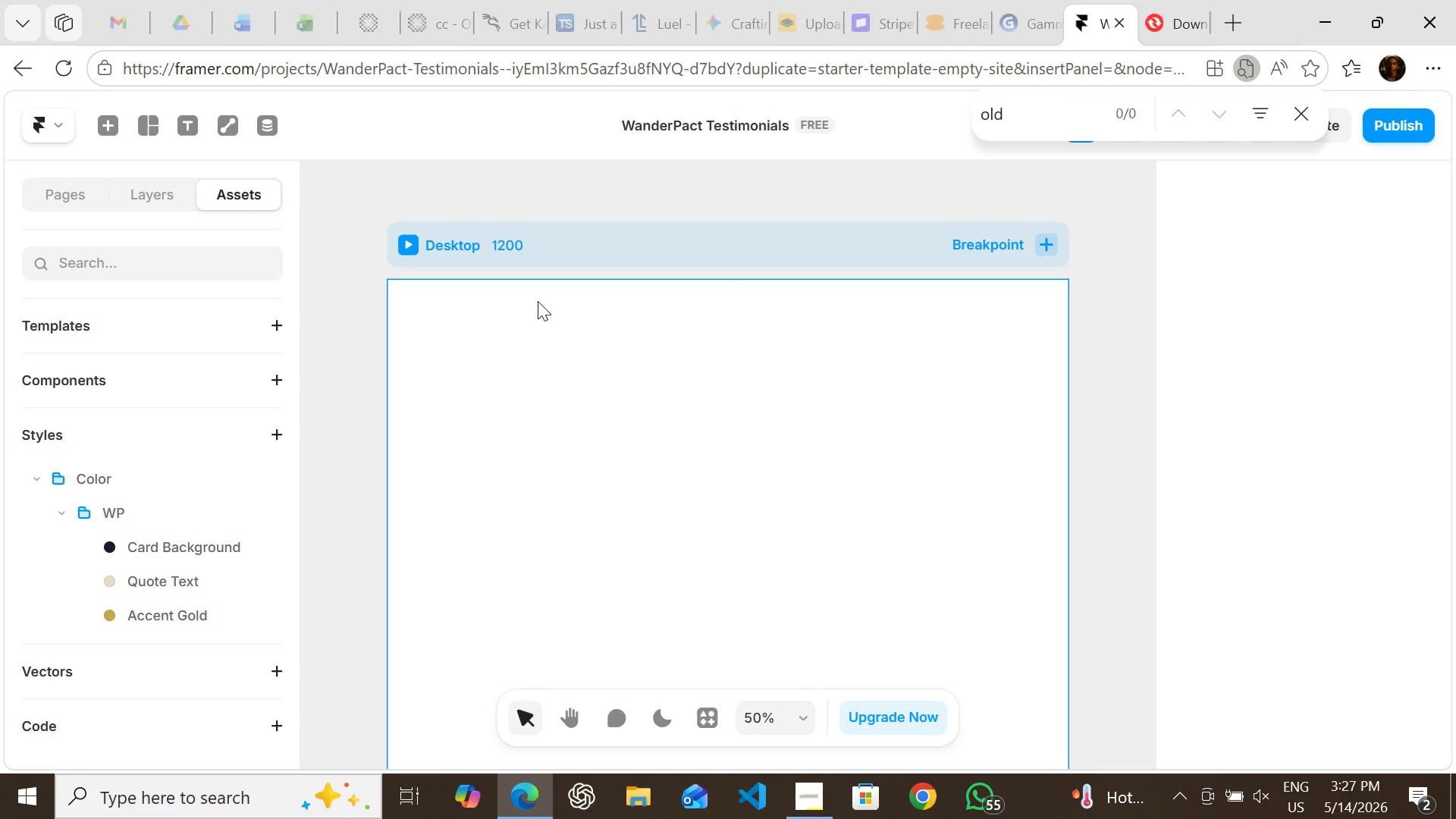 
left_click_drag(start_coordinate=[483, 378], to_coordinate=[472, 344])
 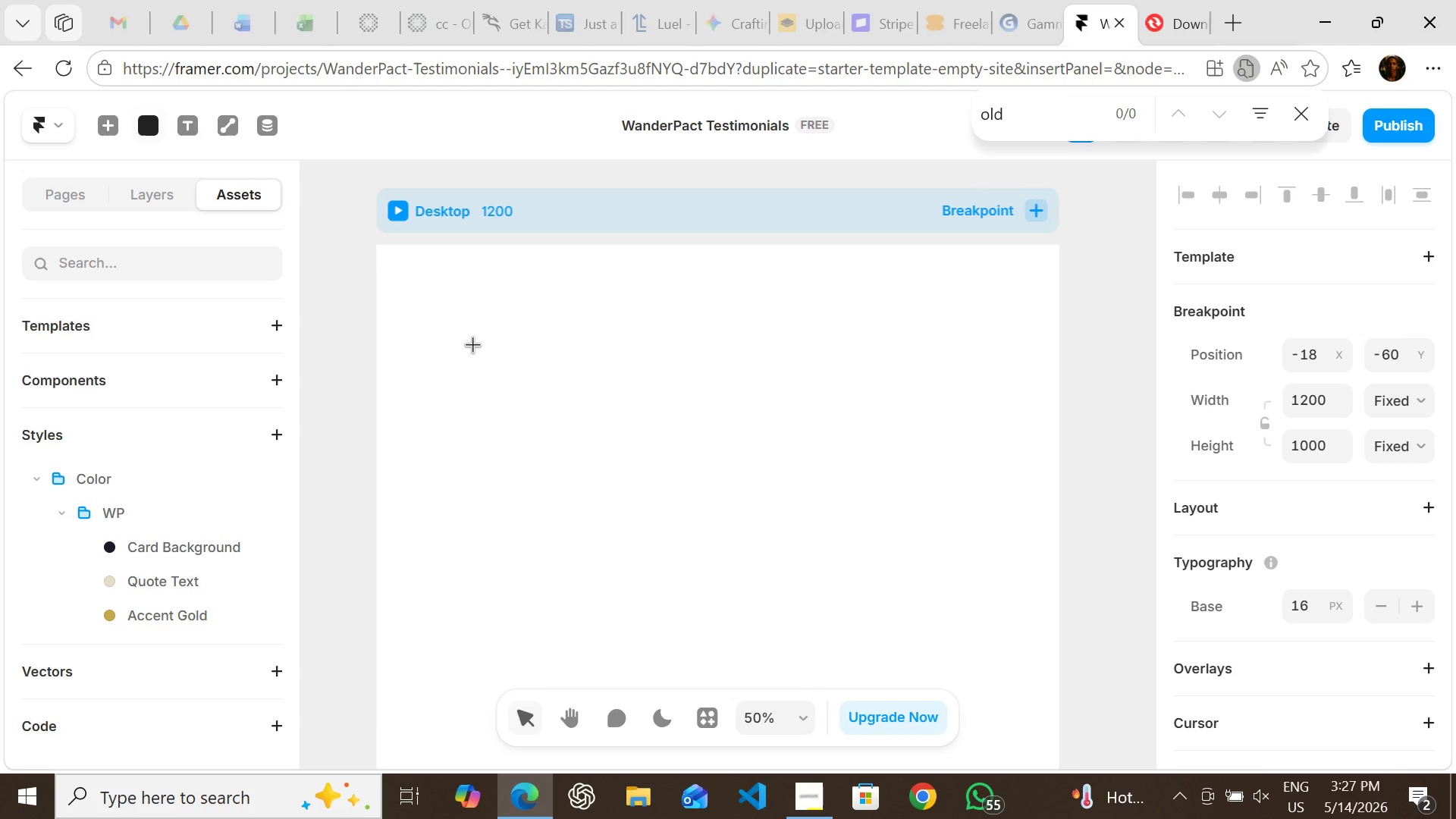 
key(F)
 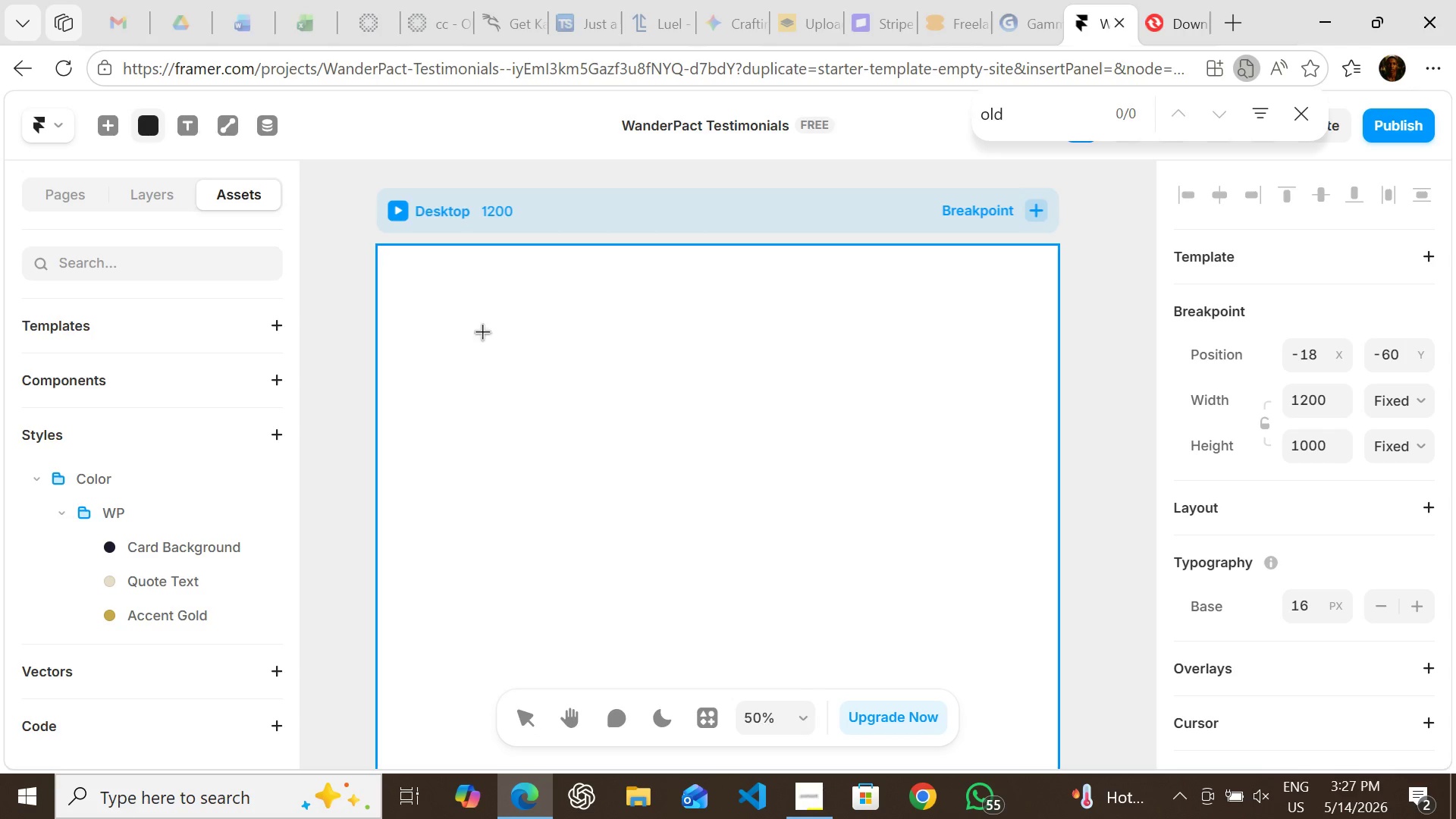 
left_click_drag(start_coordinate=[475, 325], to_coordinate=[619, 479])
 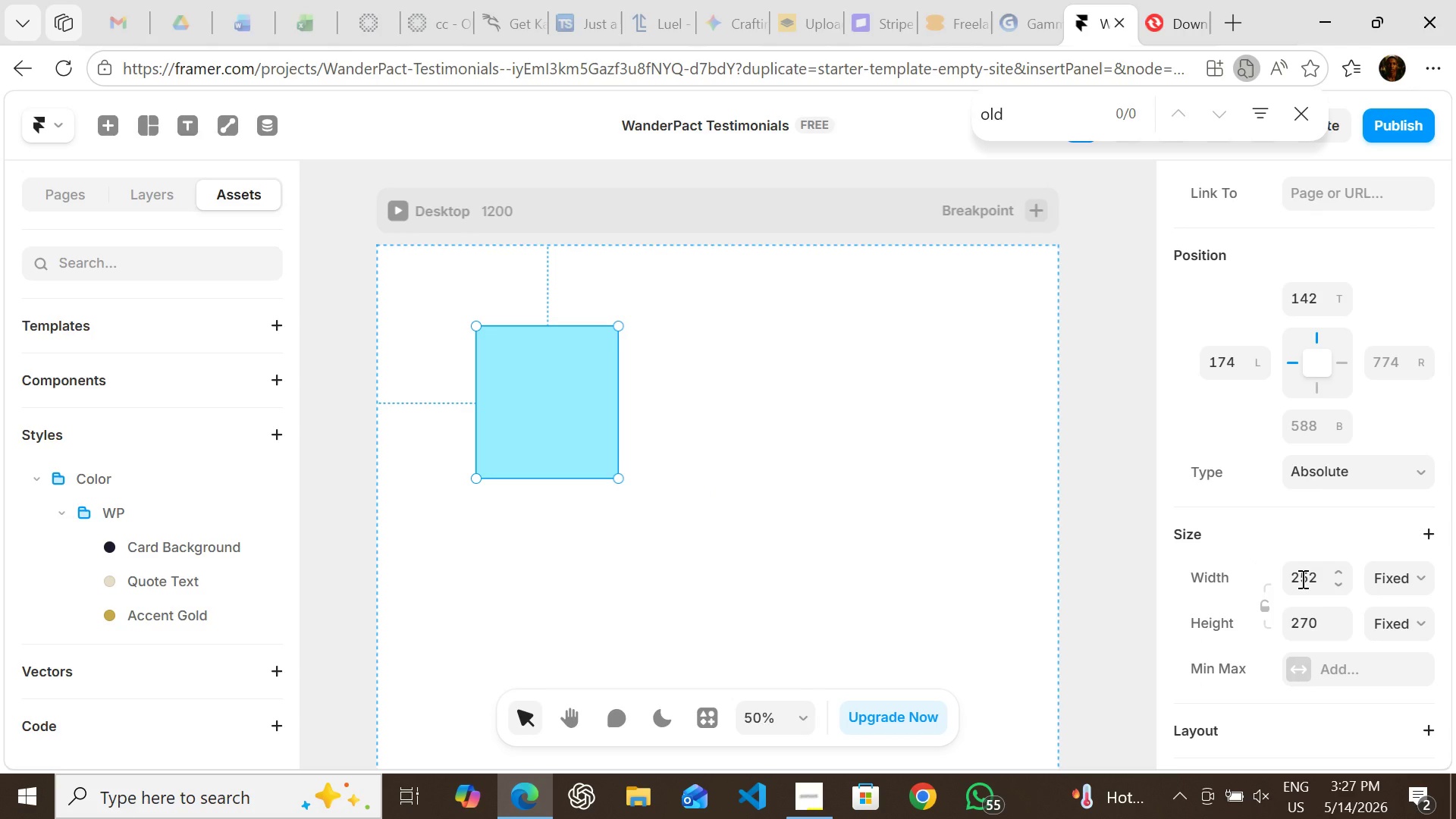 
left_click([1301, 579])
 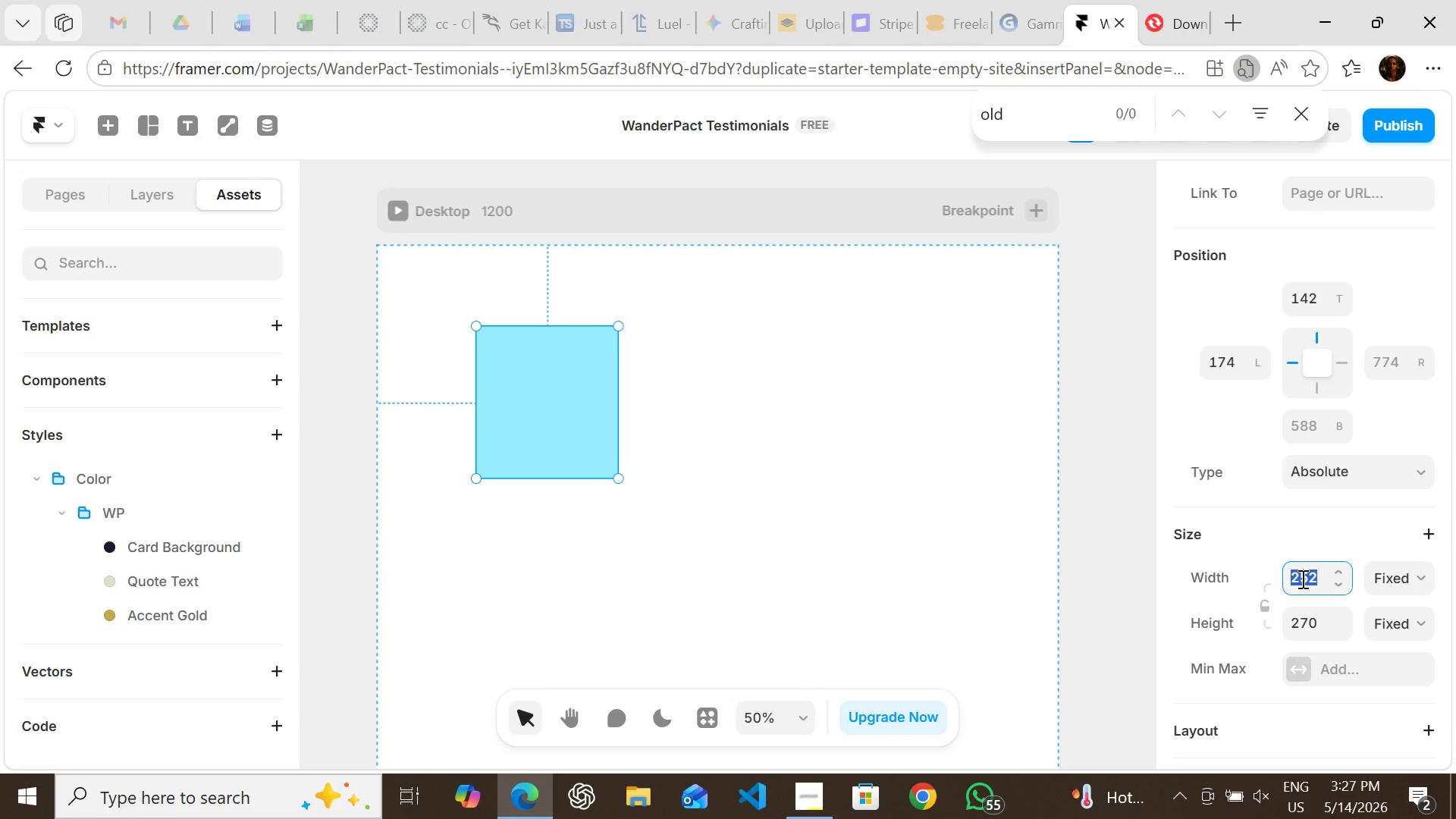 
type(420)
 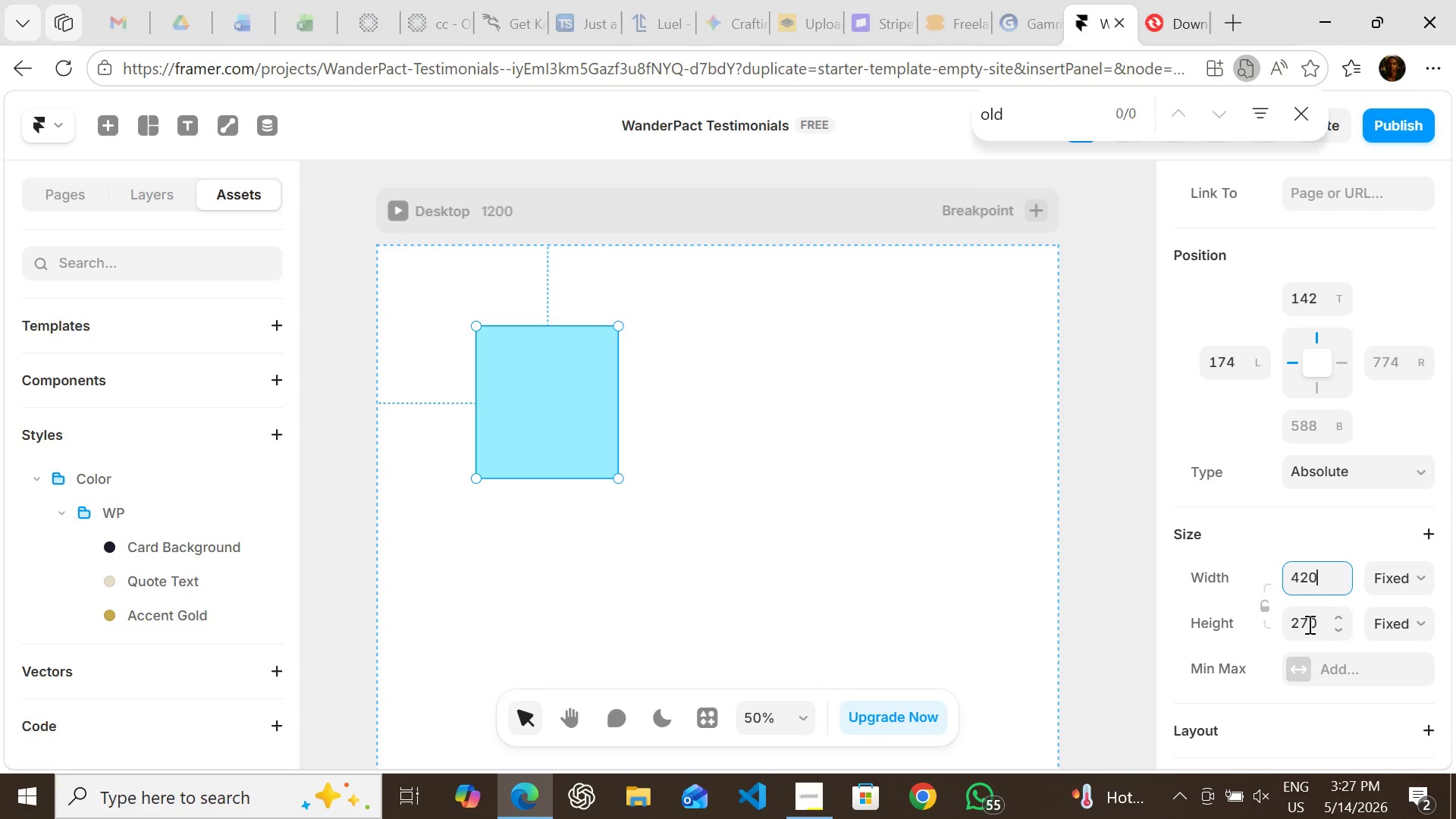 
left_click([1308, 624])
 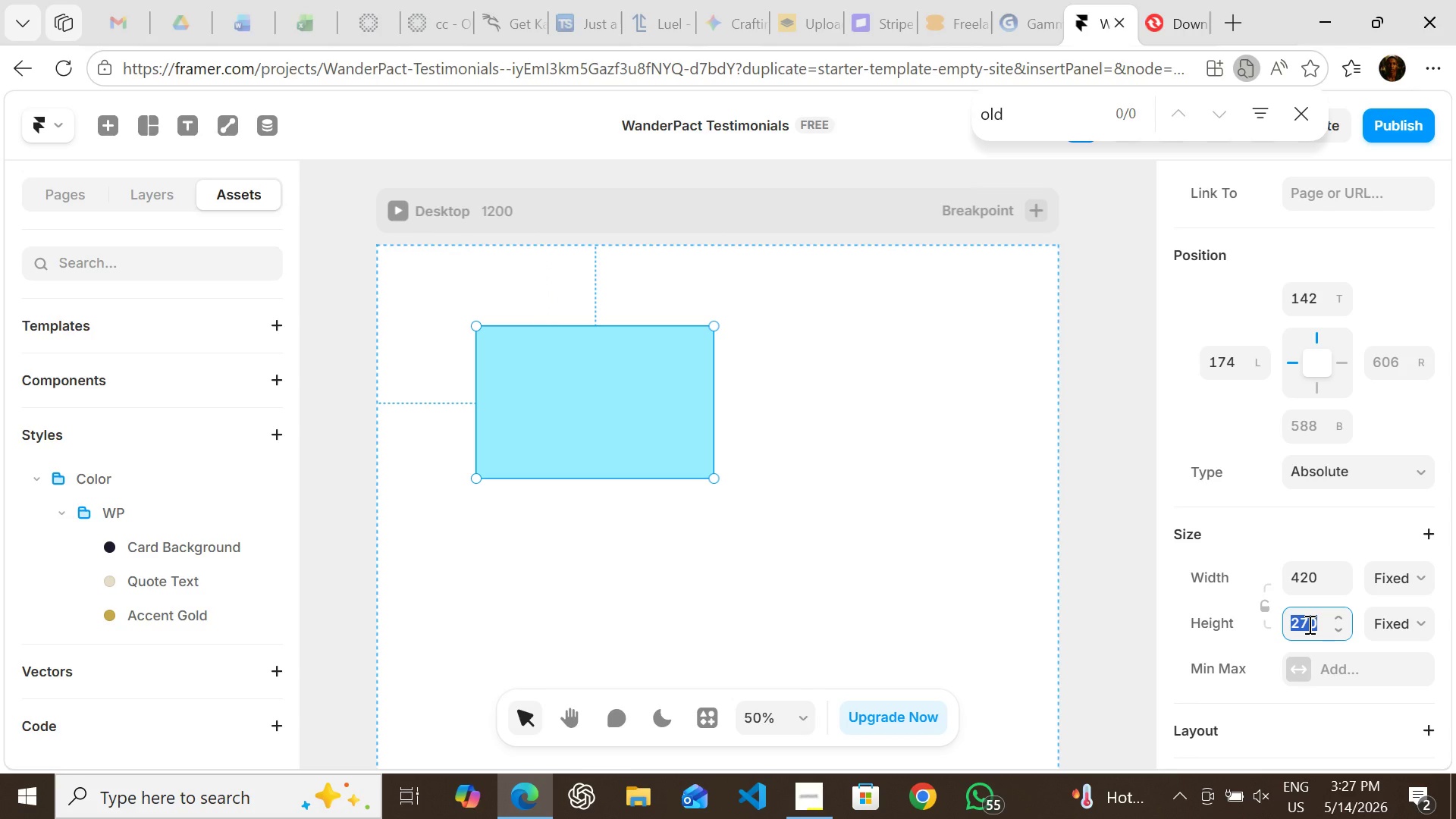 
type(280)
 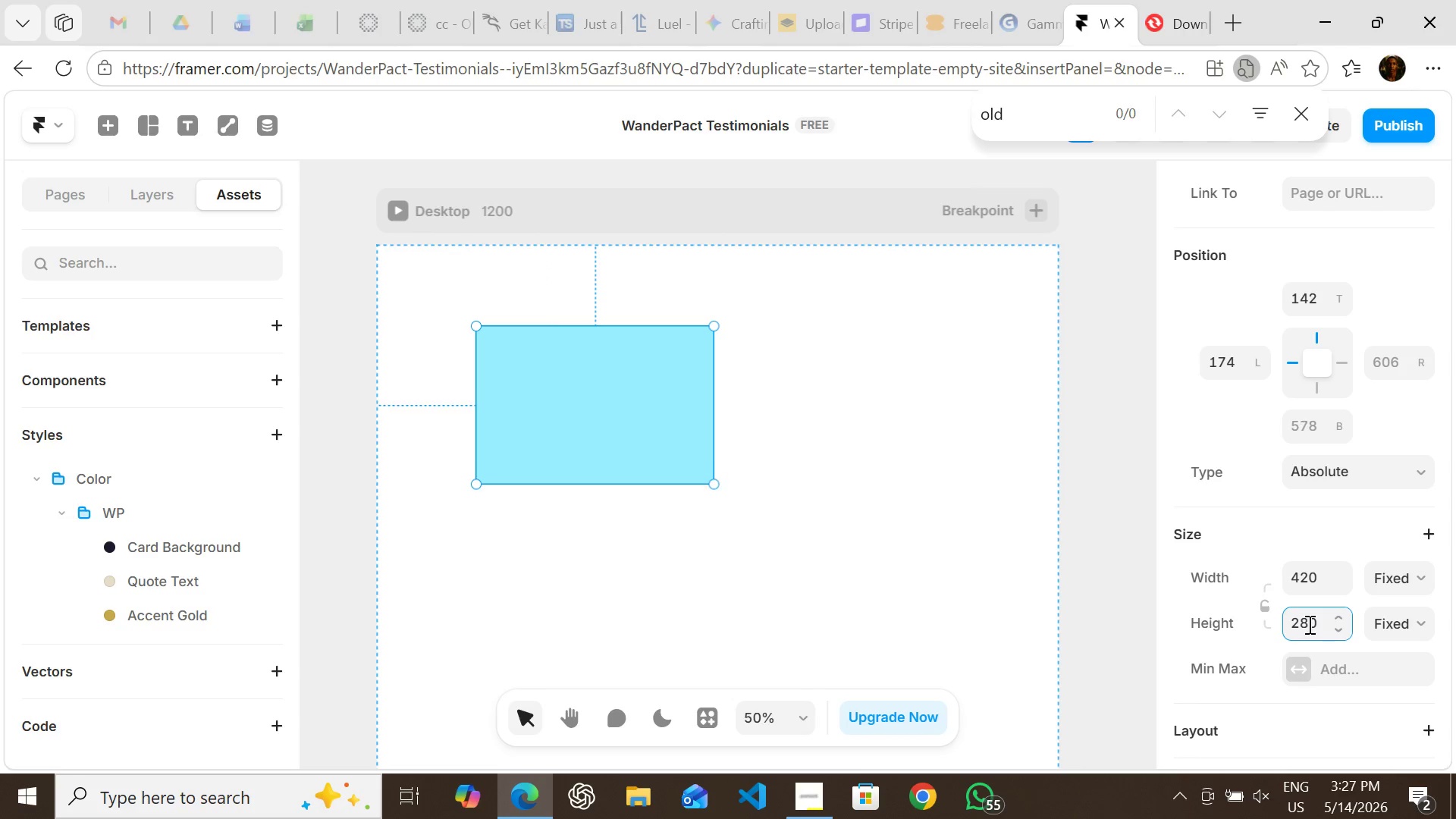 
key(Enter)
 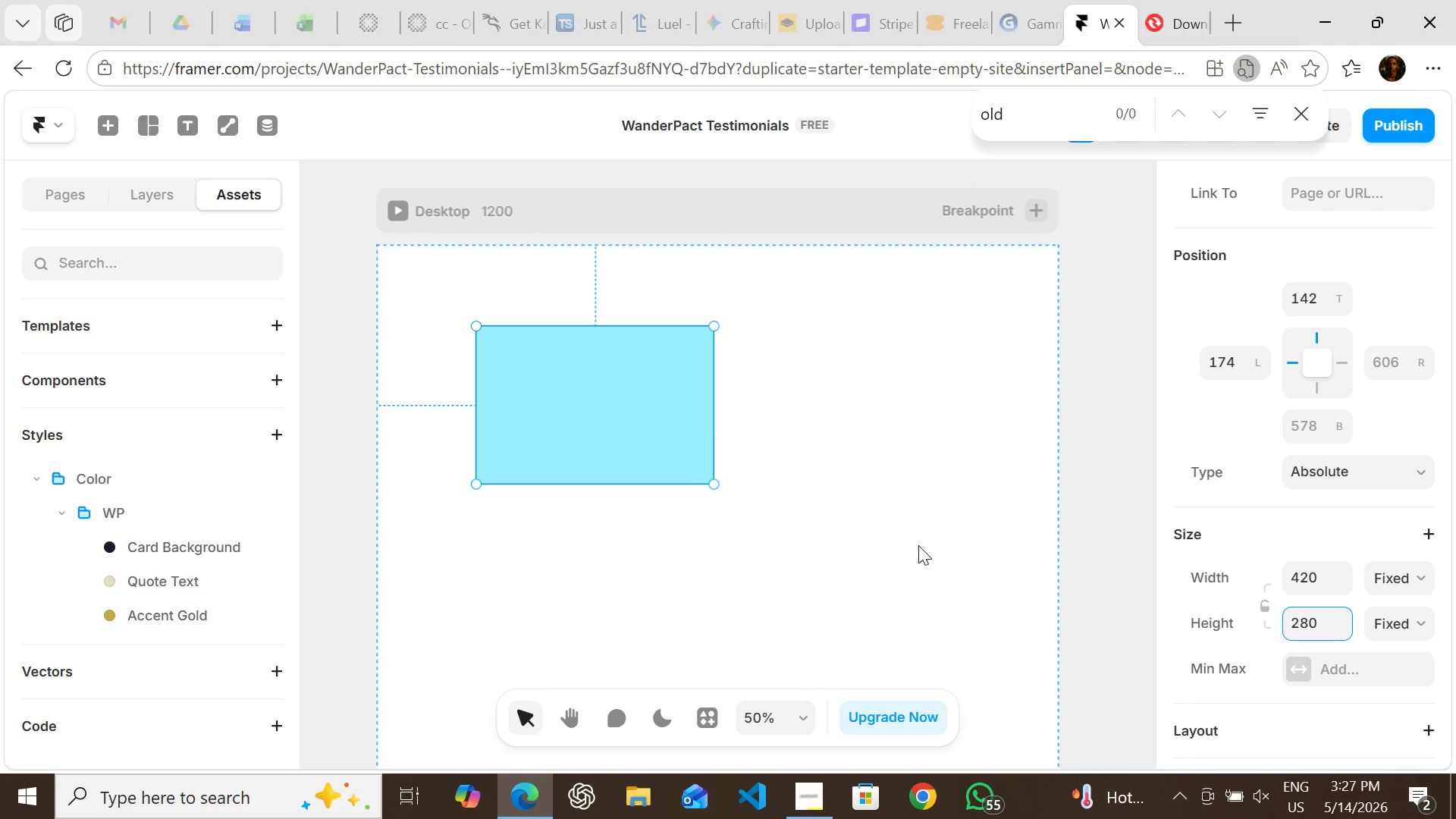 
wait(14.38)
 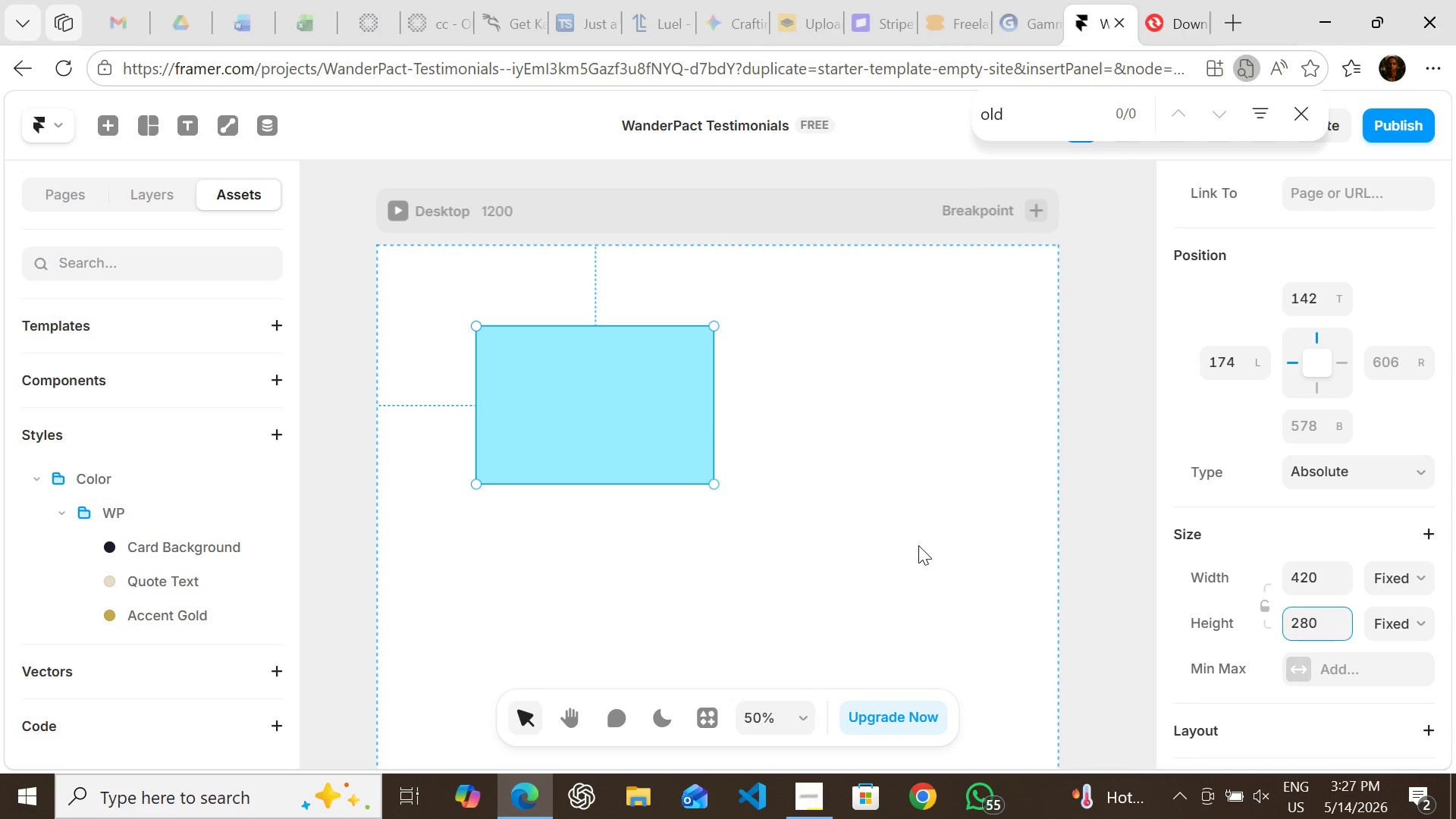 
left_click([152, 189])
 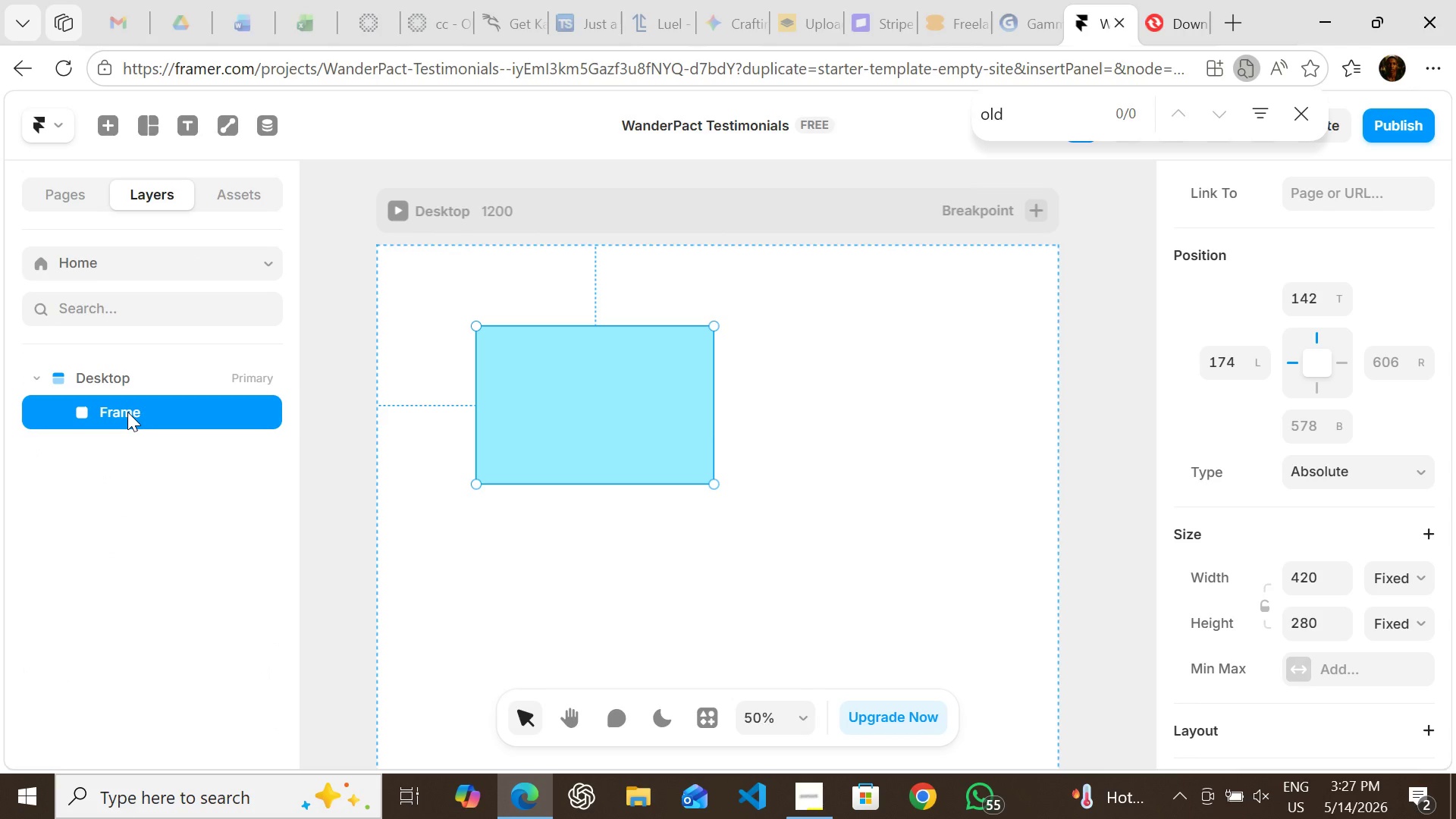 
double_click([127, 412])
 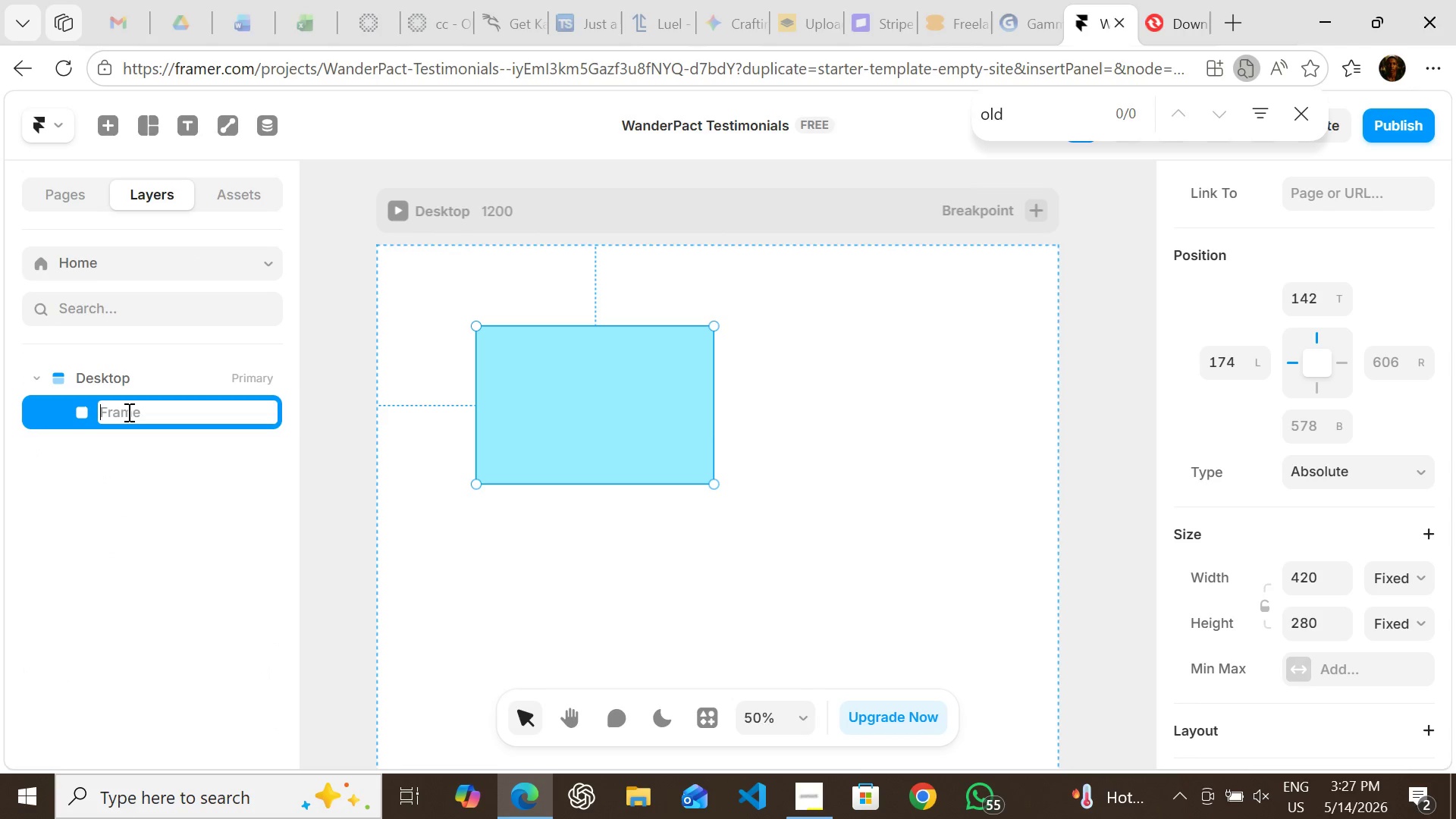 
type(Testimonial Card)
 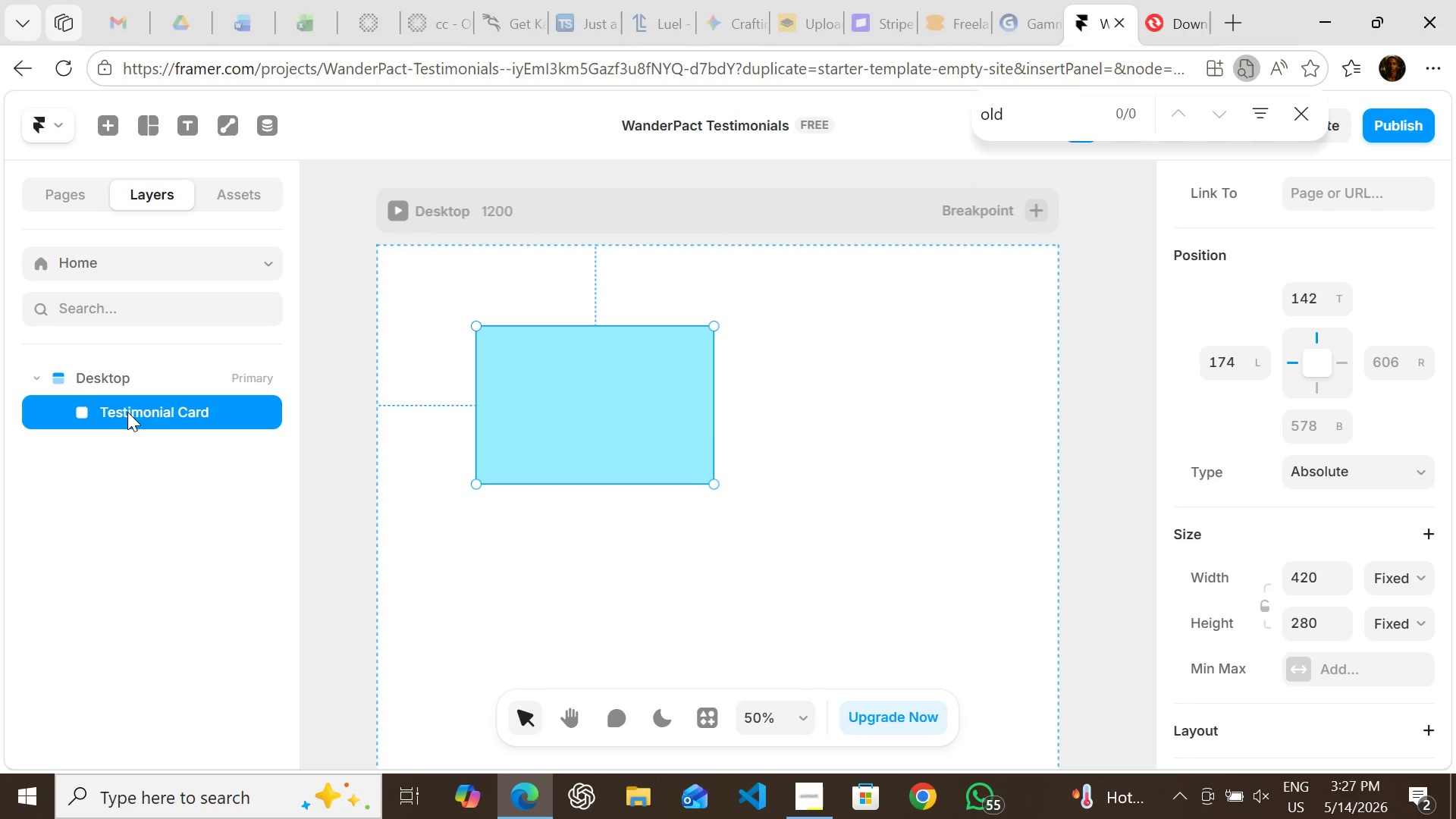 
key(Enter)
 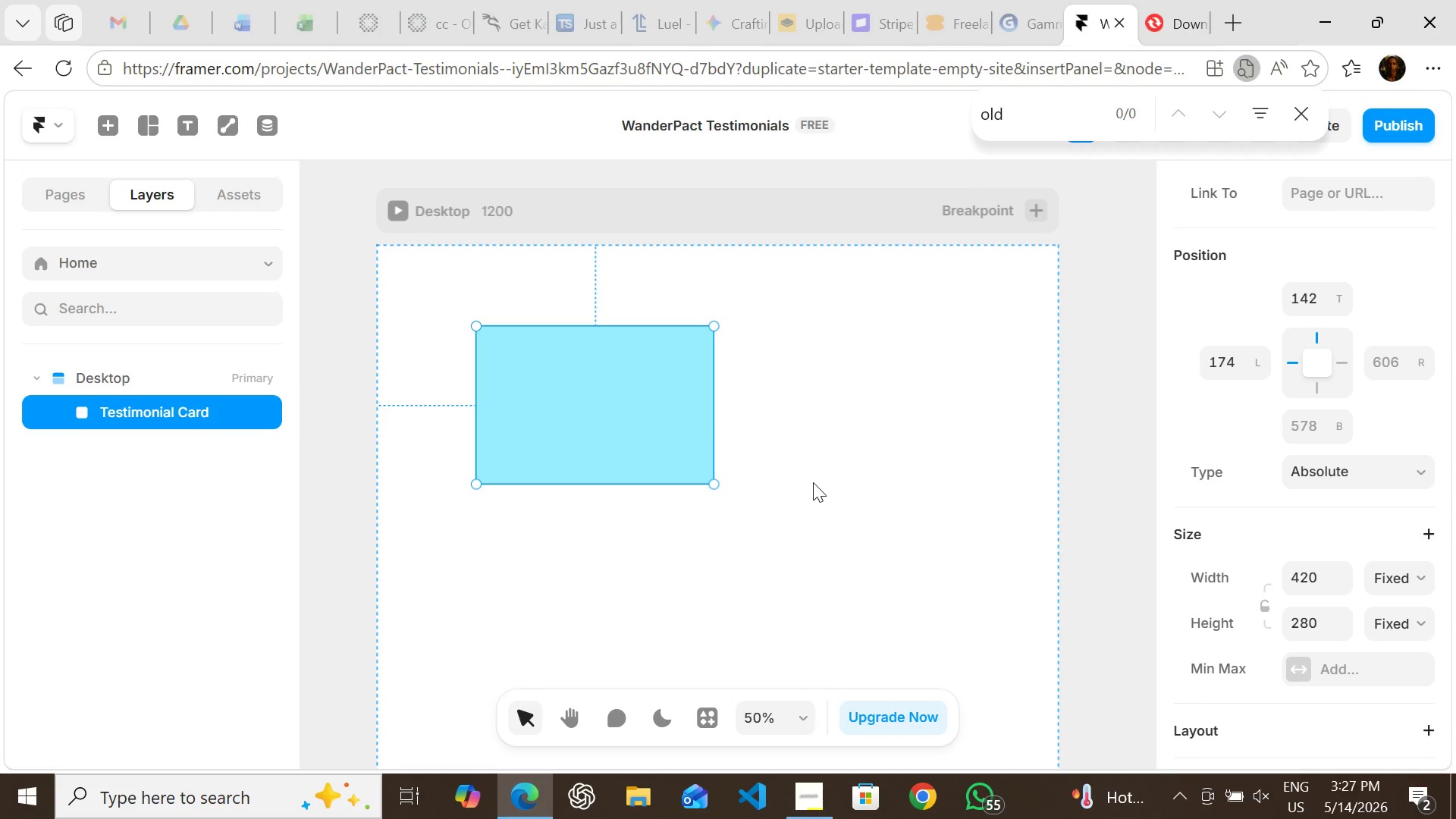 
wait(12.74)
 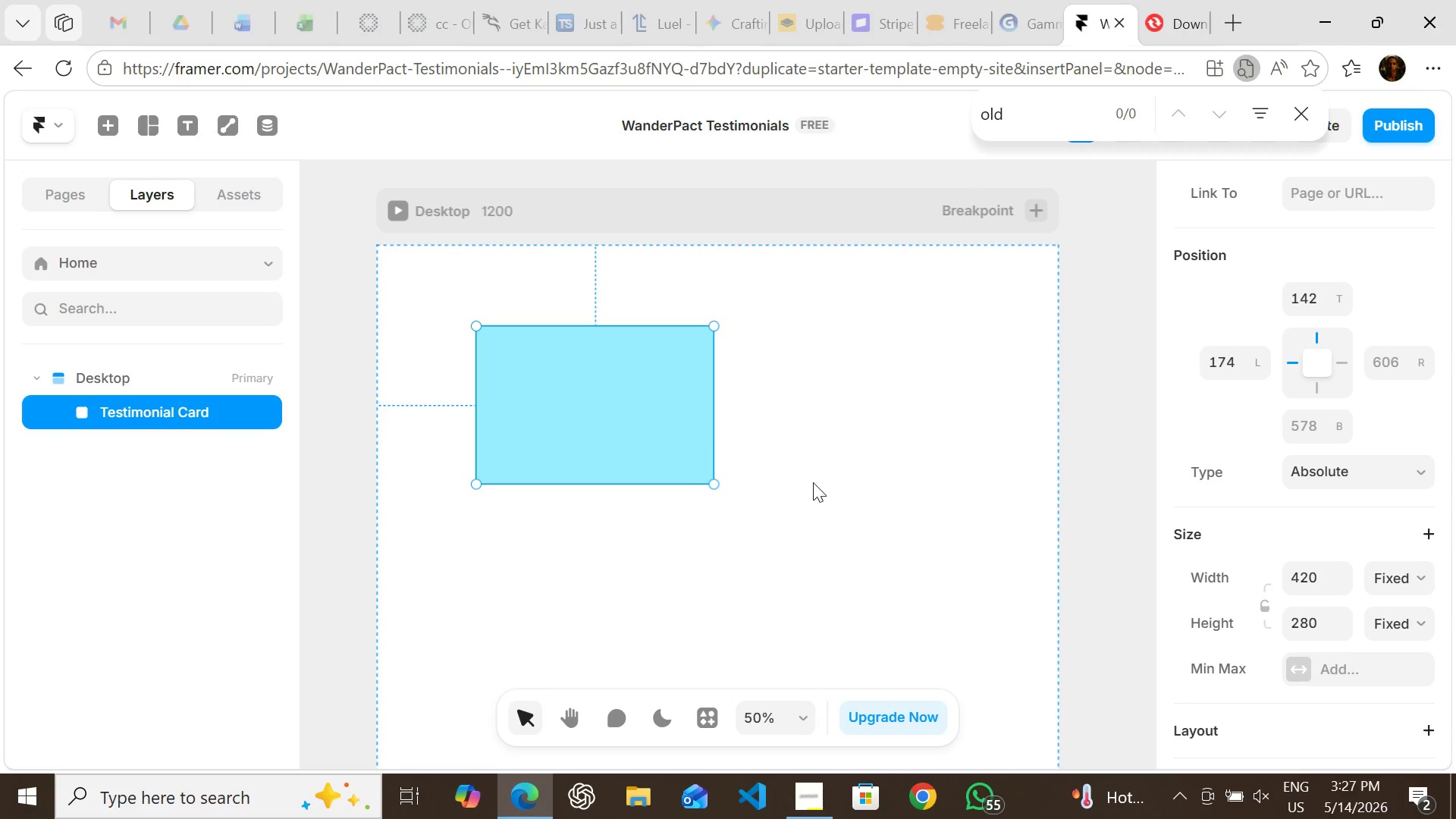 
left_click([1298, 396])
 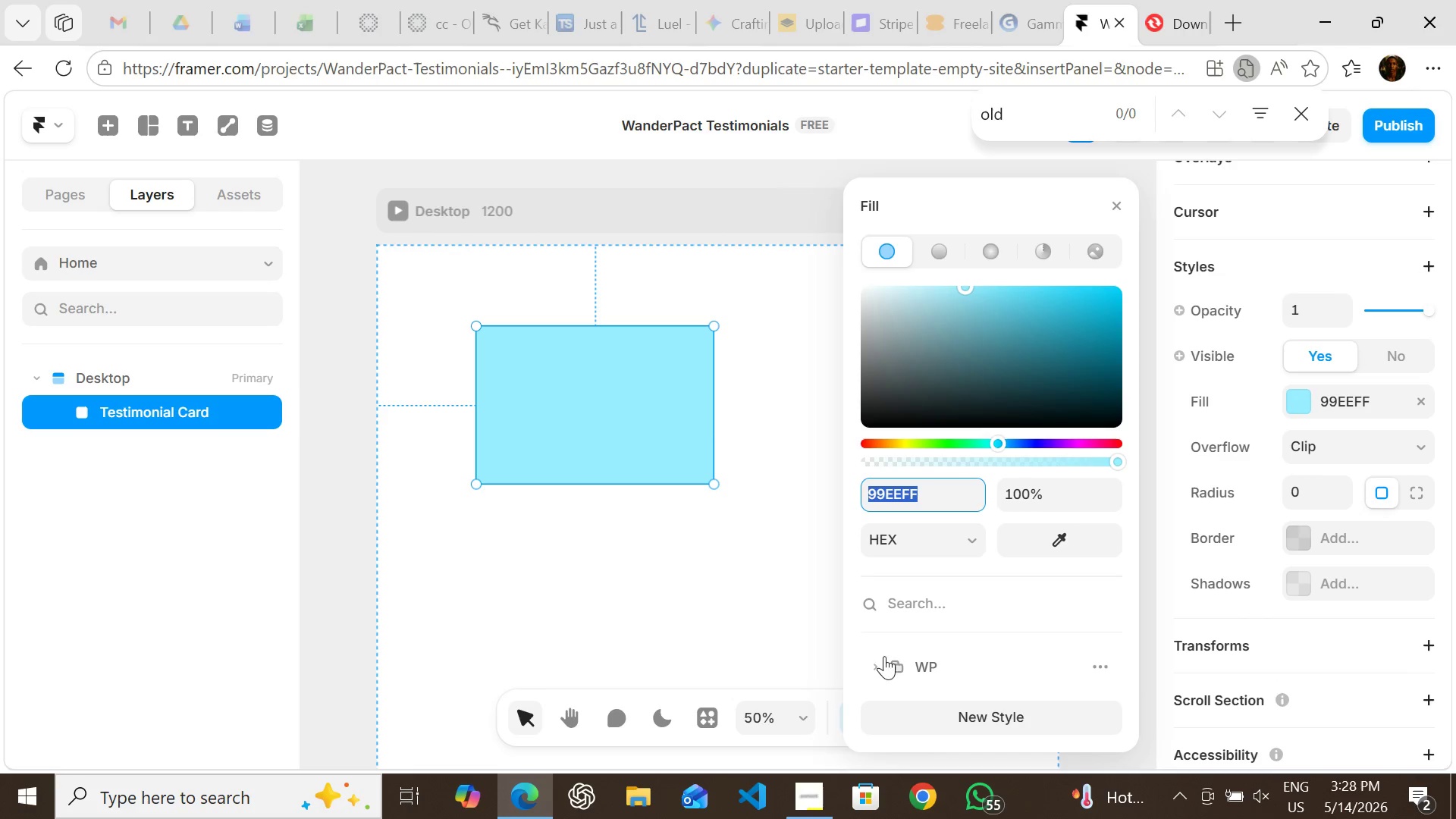 
left_click([868, 664])
 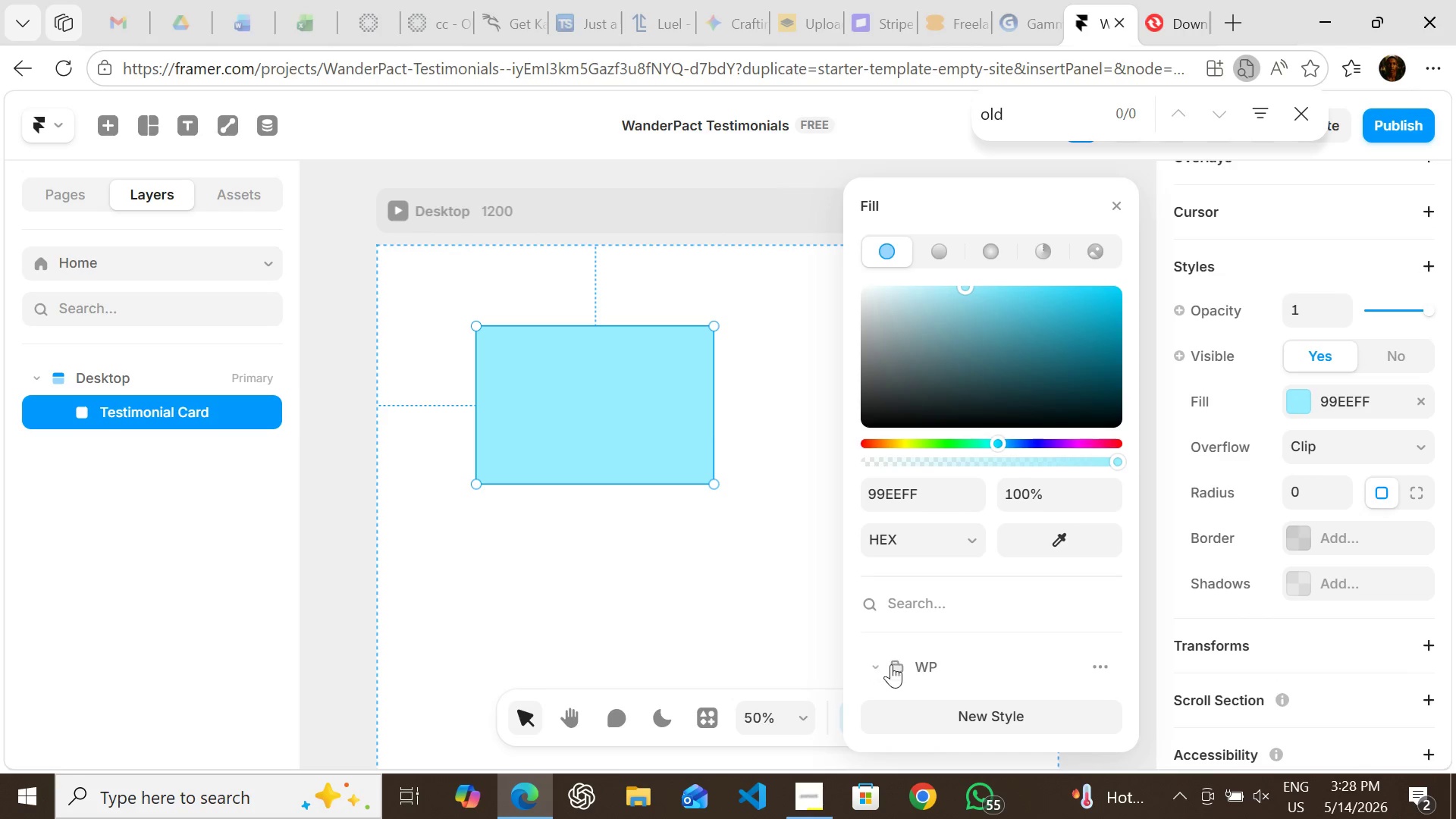 
mouse_move([964, 622])
 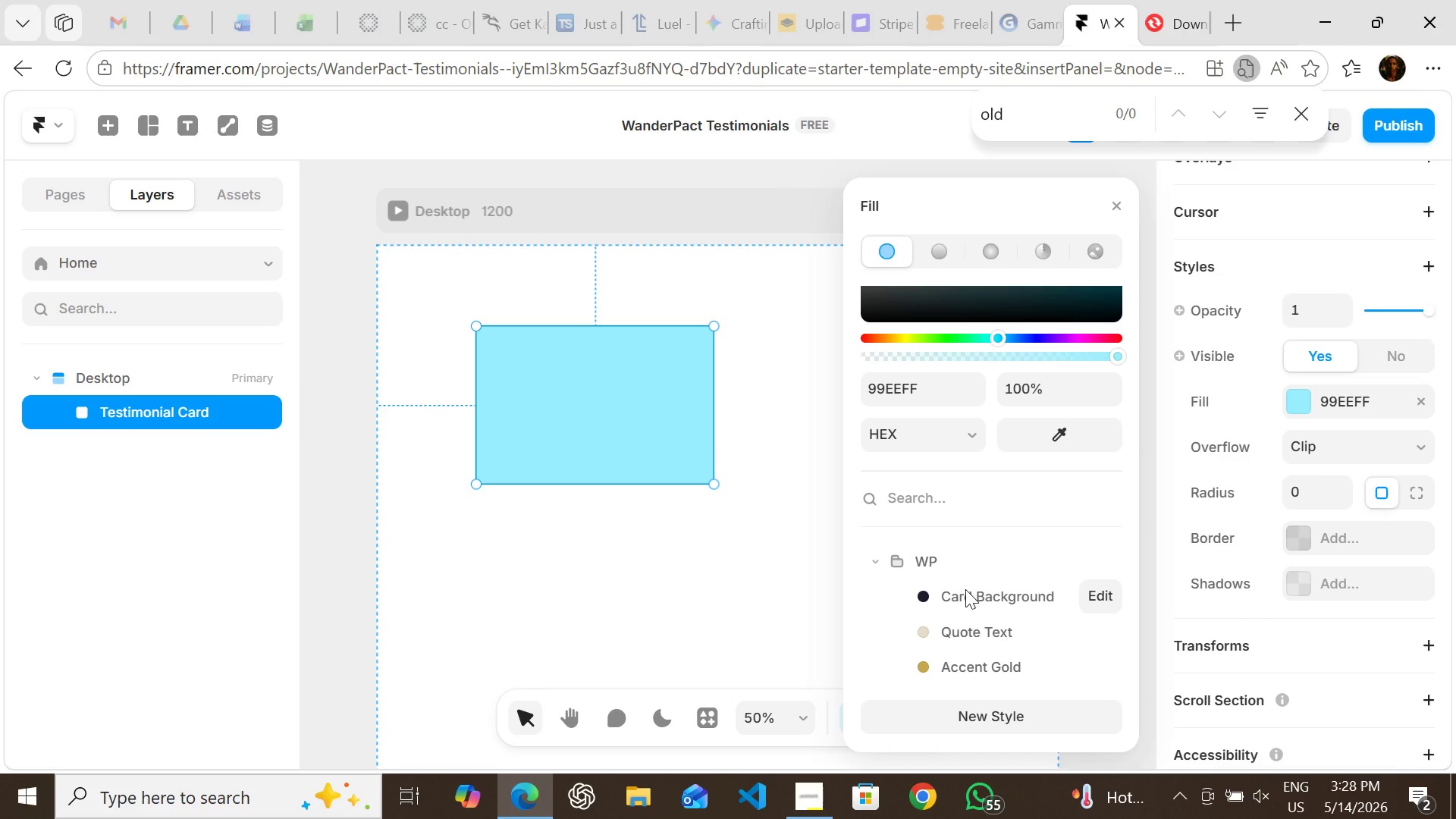 
left_click([965, 589])
 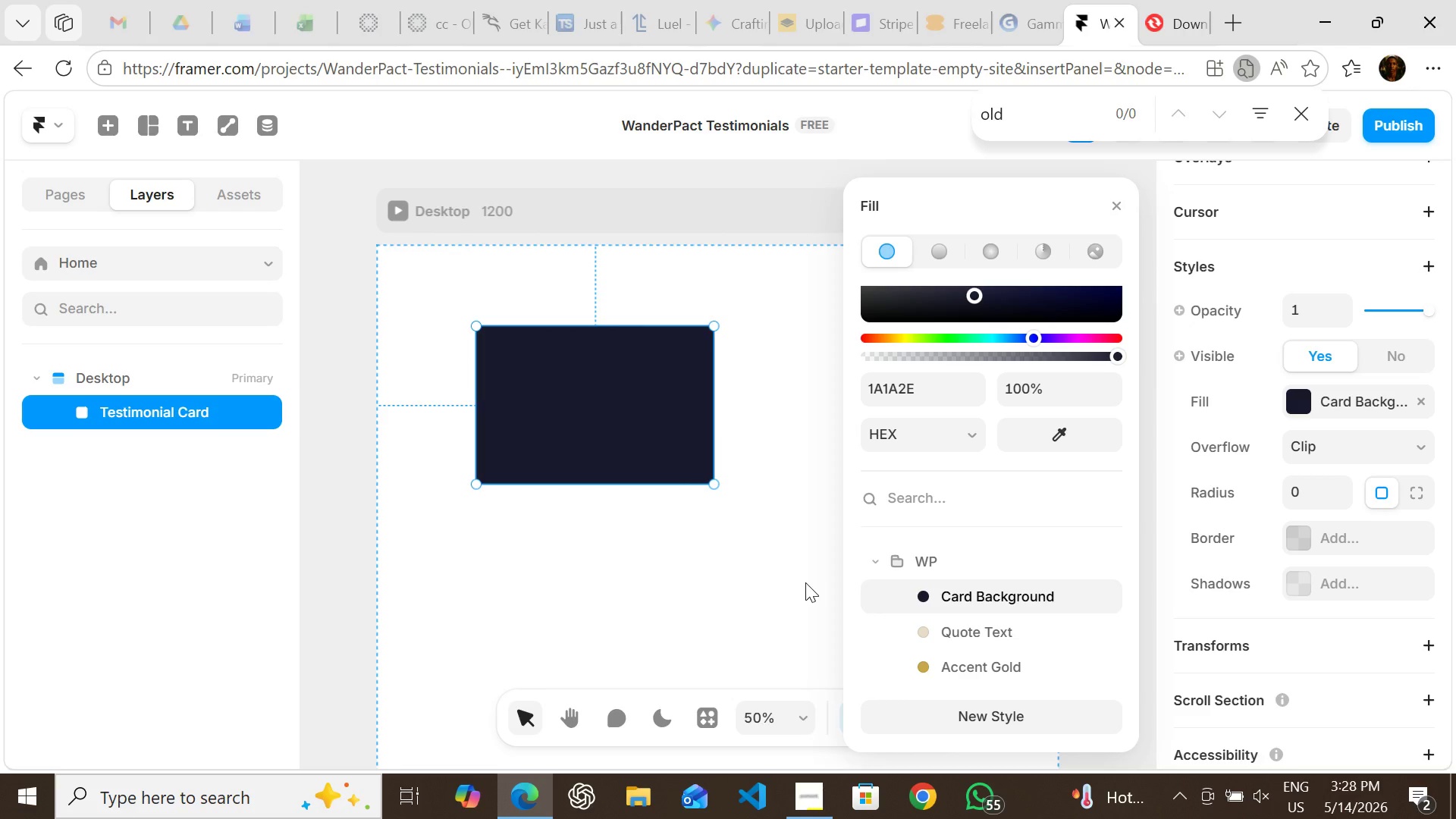 
wait(13.59)
 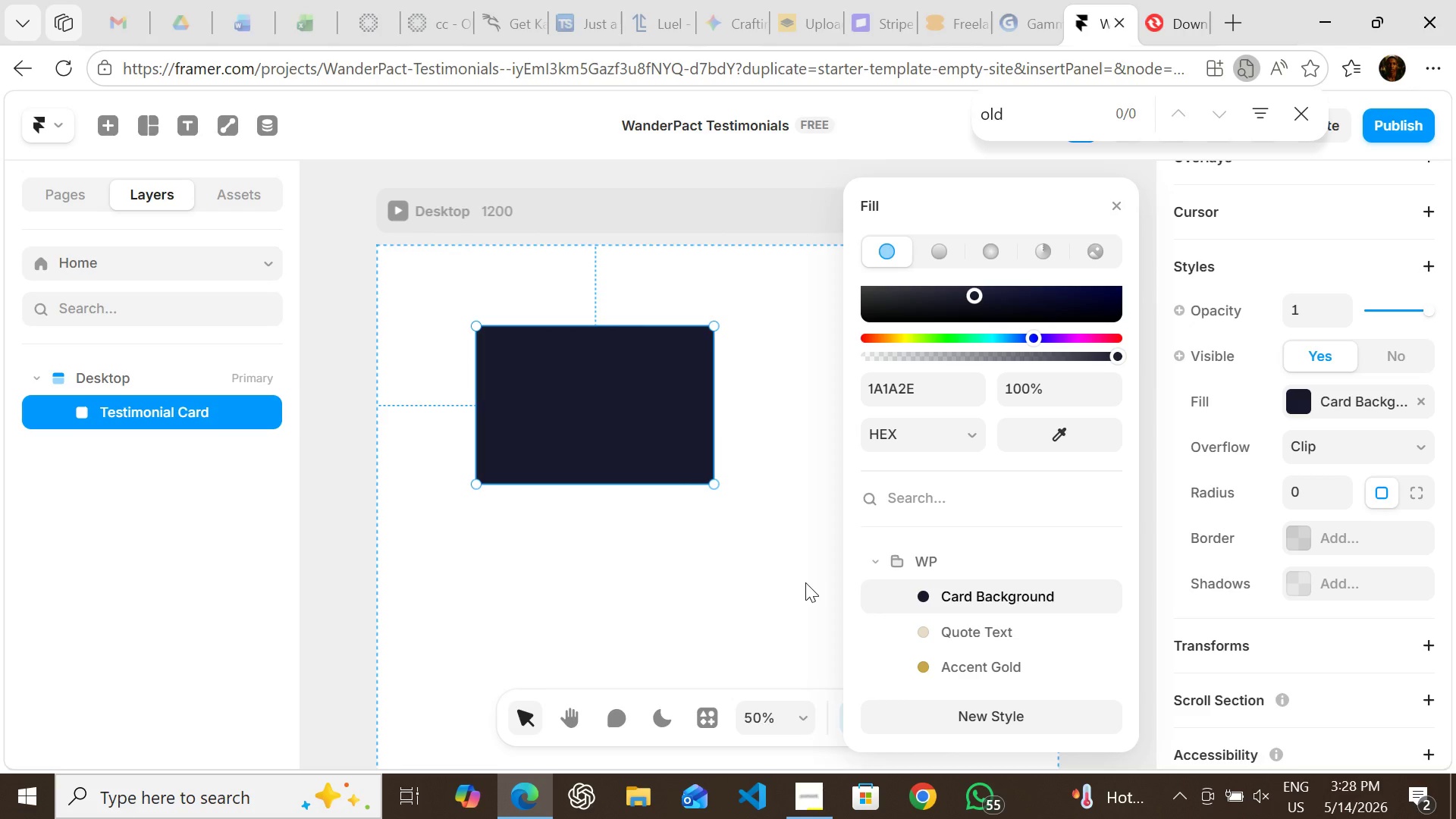 
left_click([1119, 201])
 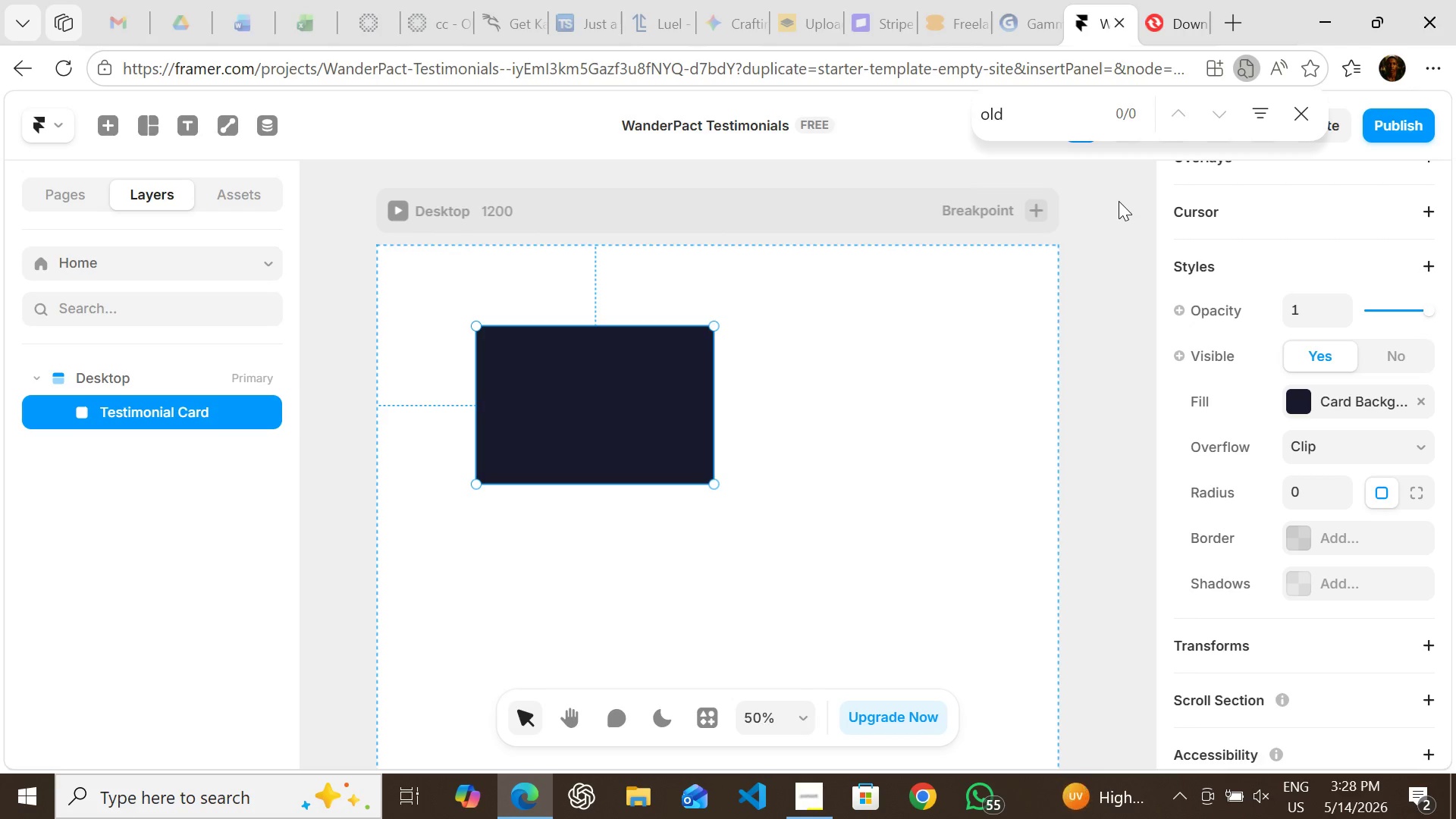 
wait(13.56)
 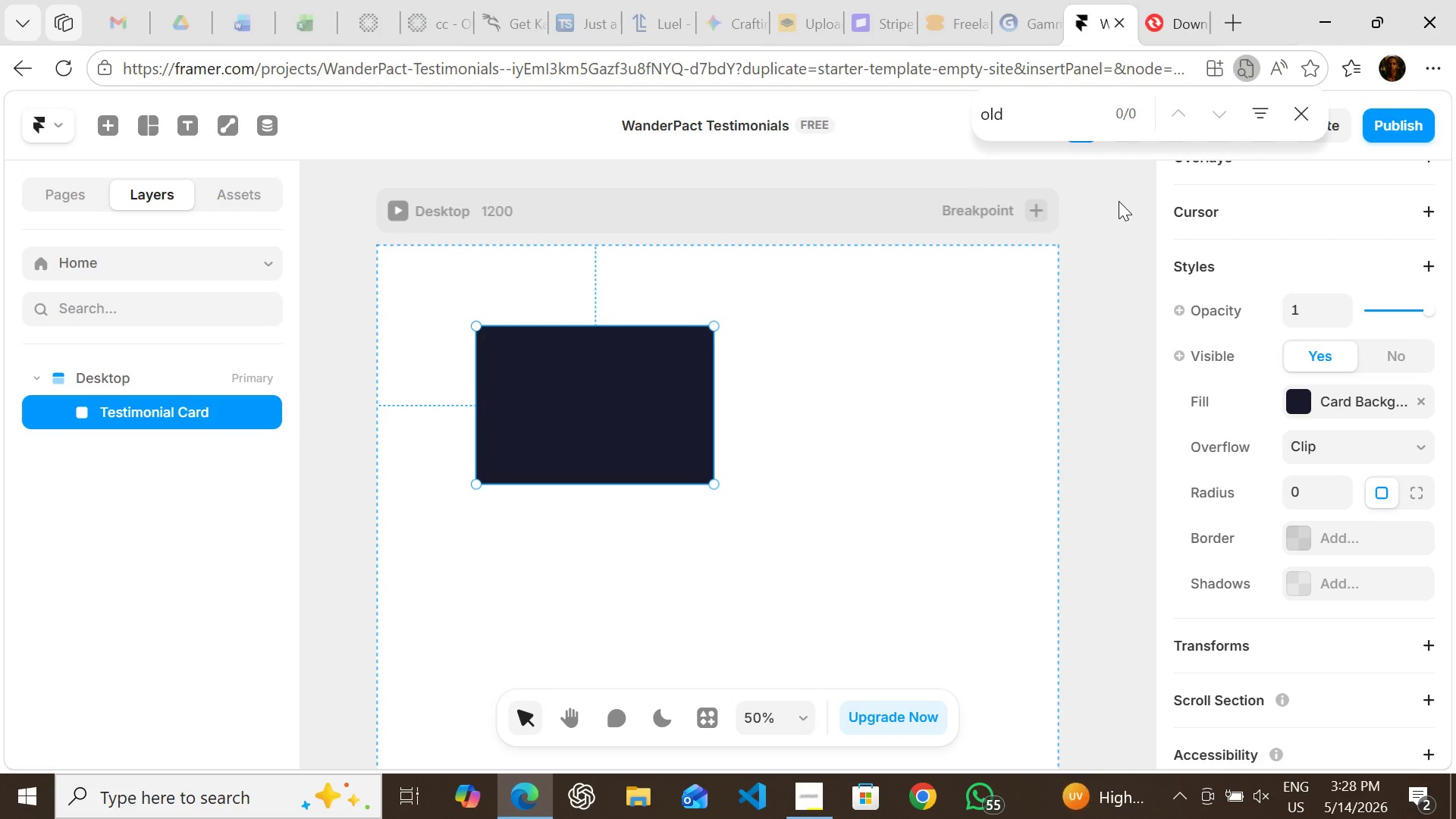 
left_click([1303, 493])
 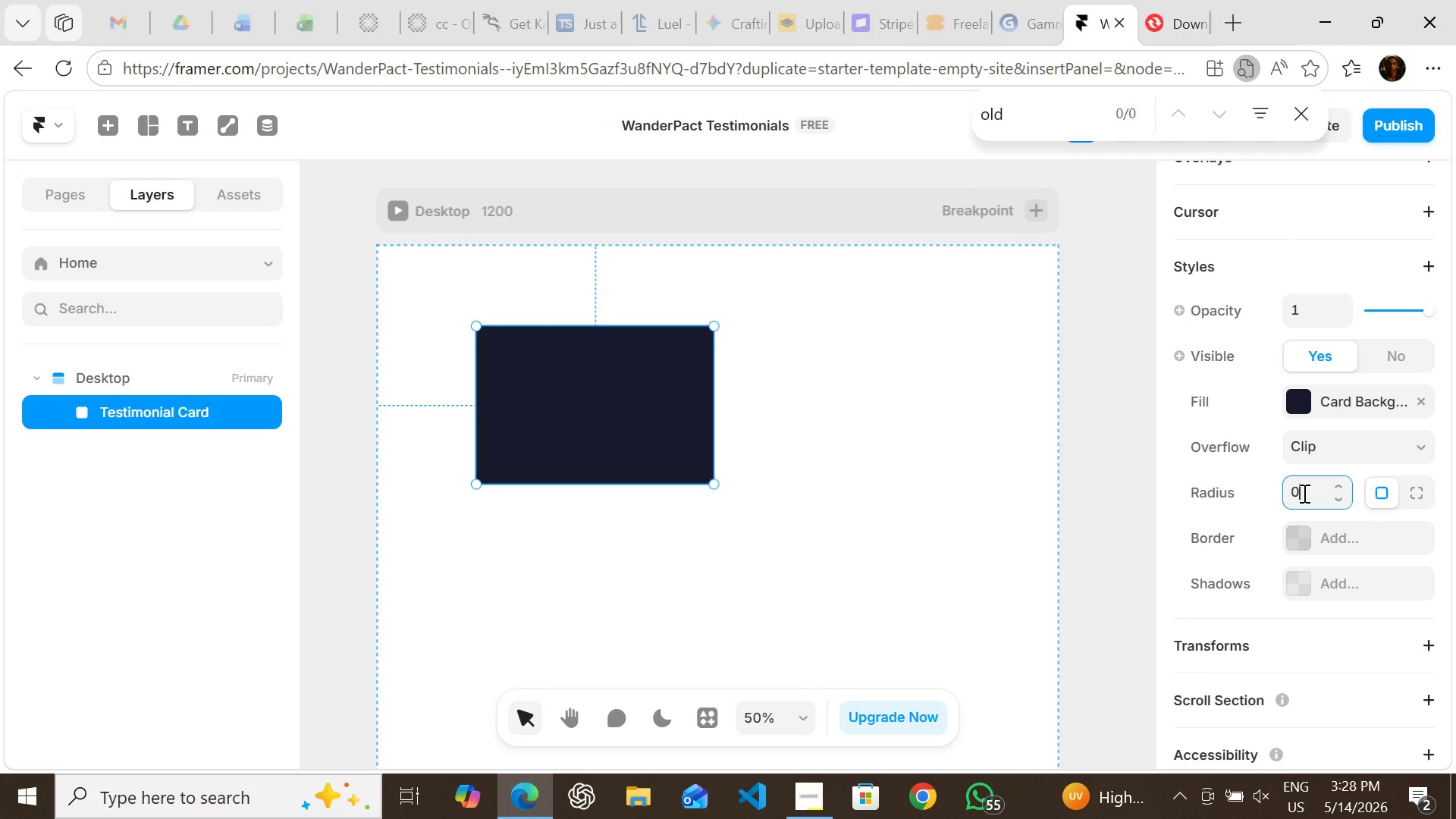 
key(0)
 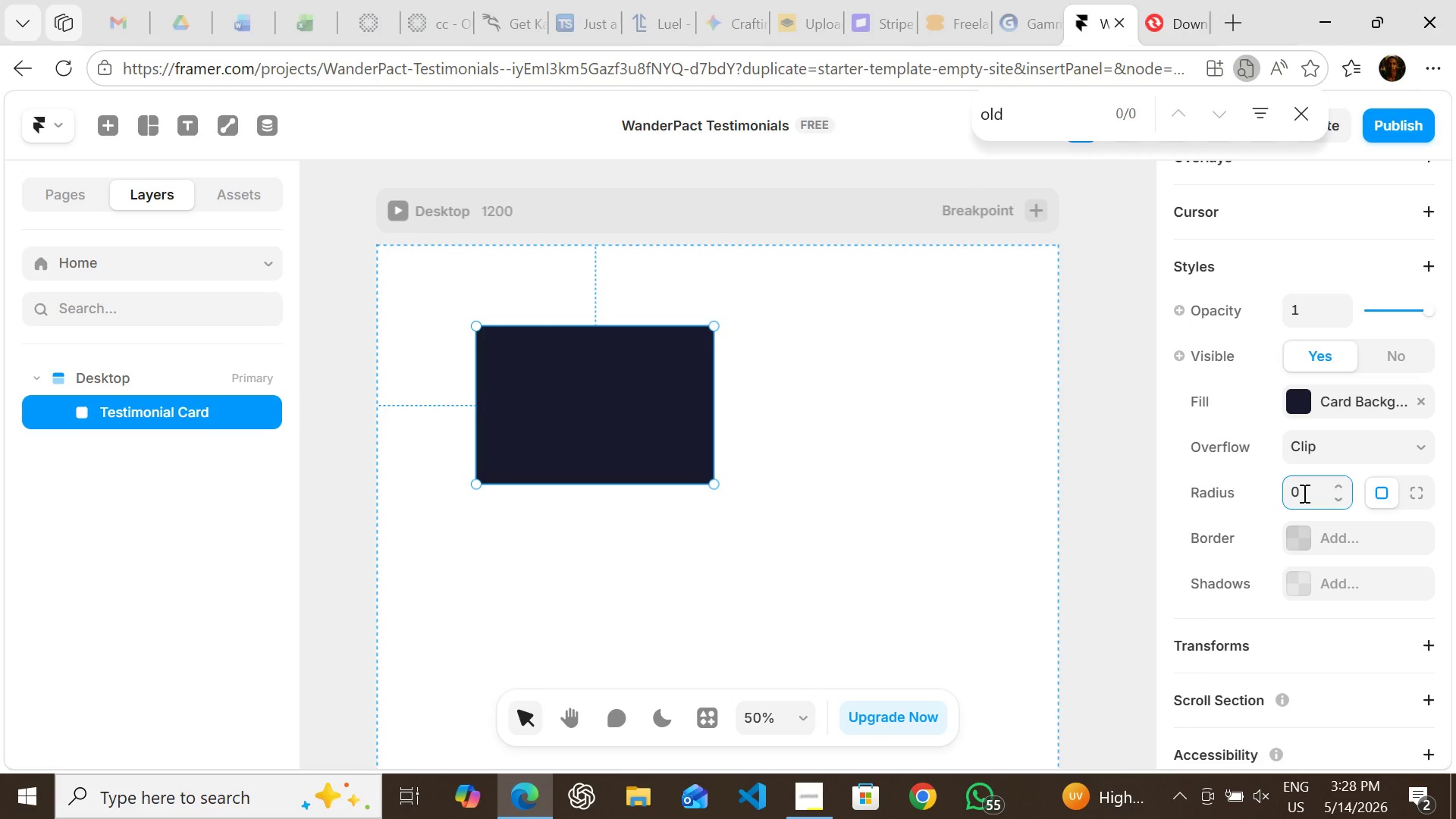 
key(Enter)
 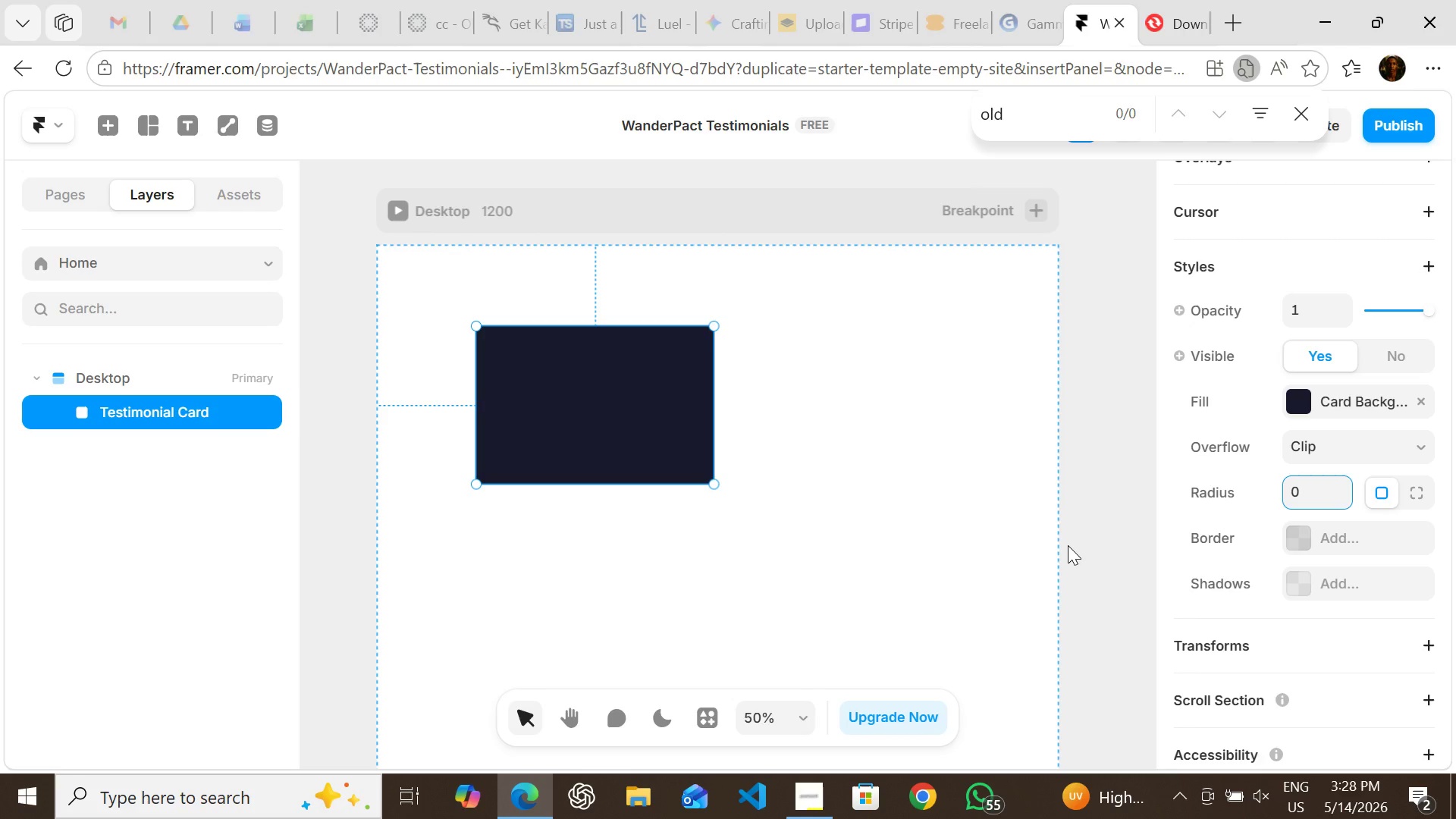 
wait(19.91)
 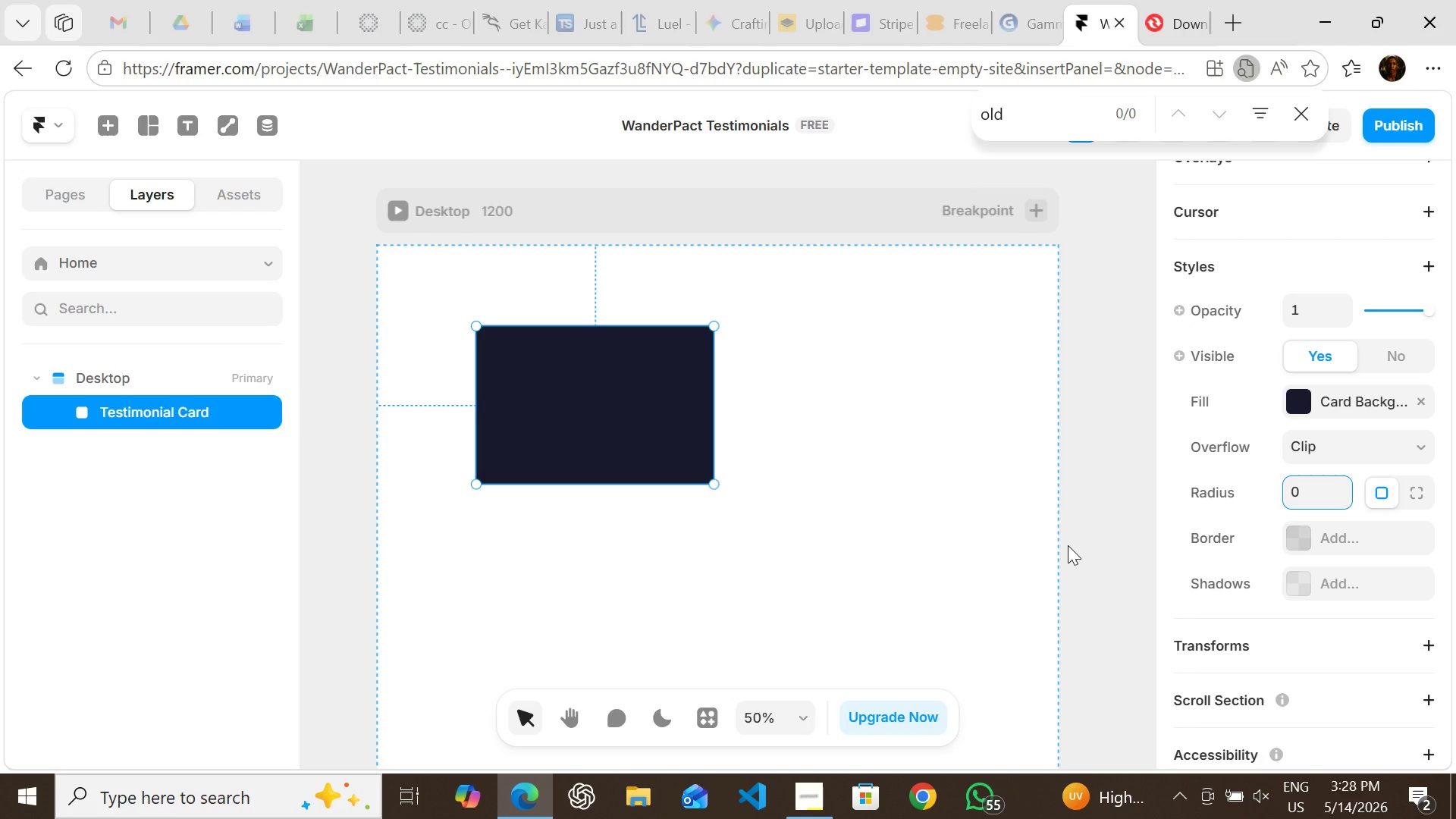 
left_click([1303, 532])
 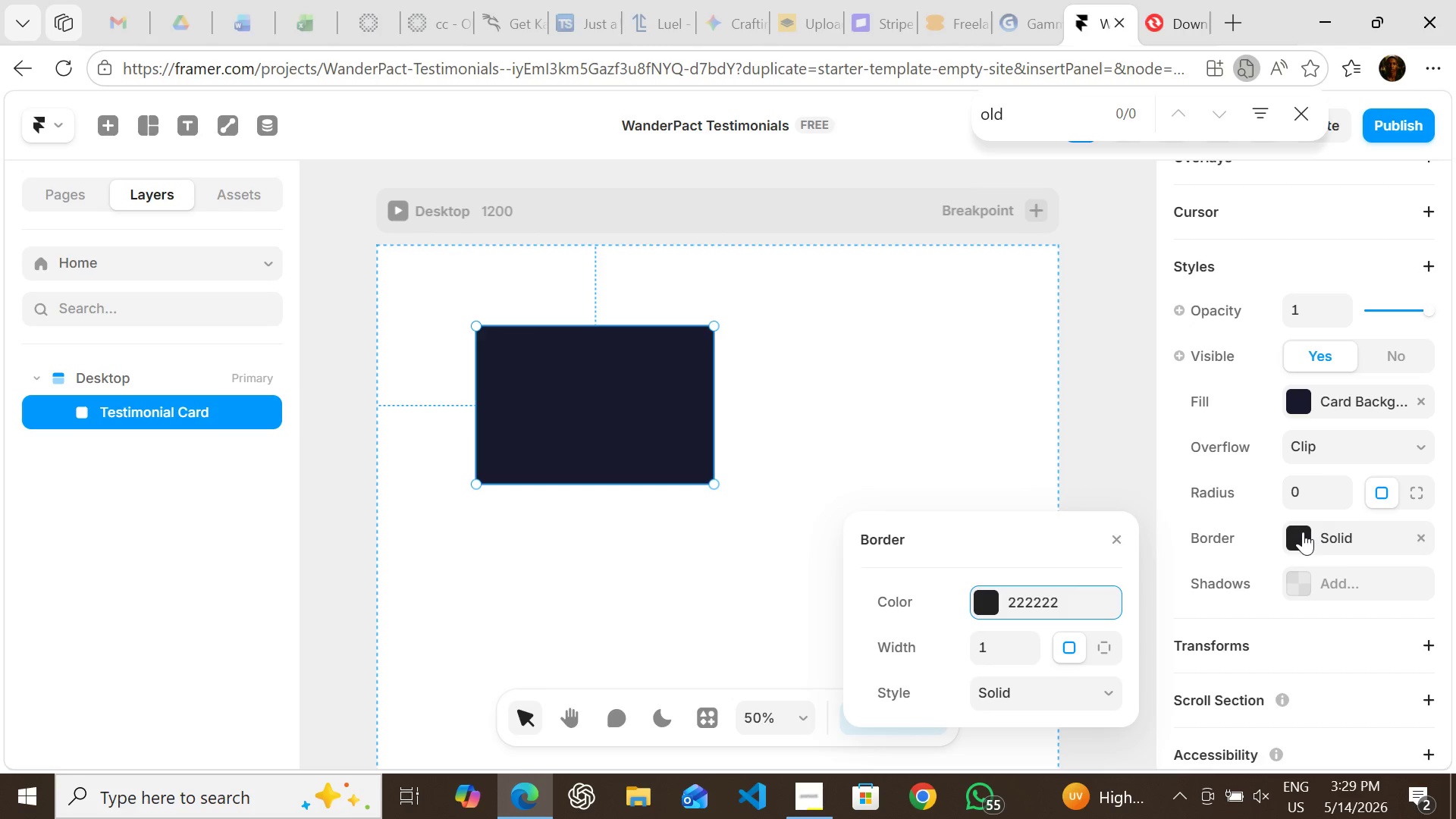 
wait(6.75)
 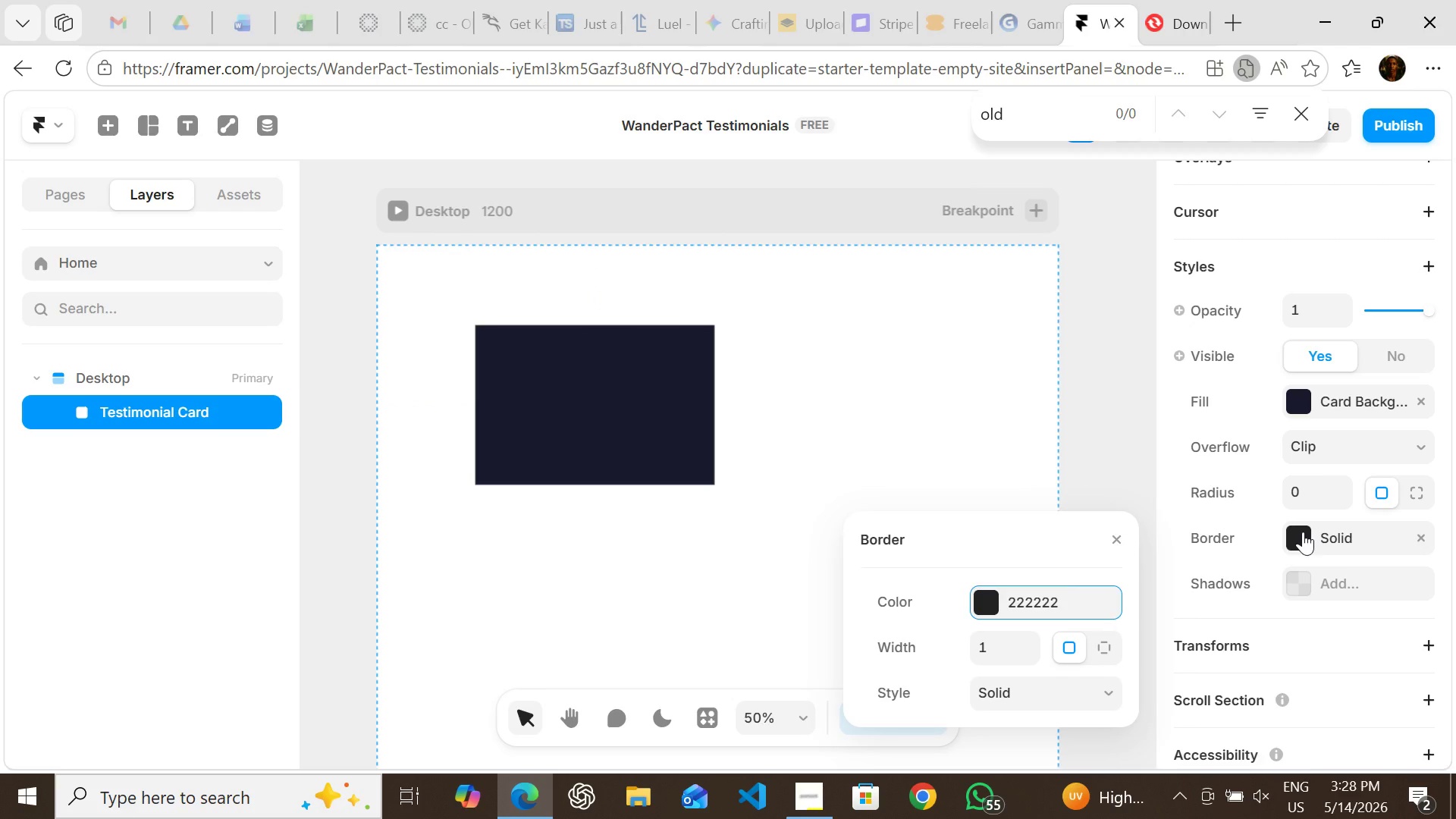 
left_click([980, 598])
 